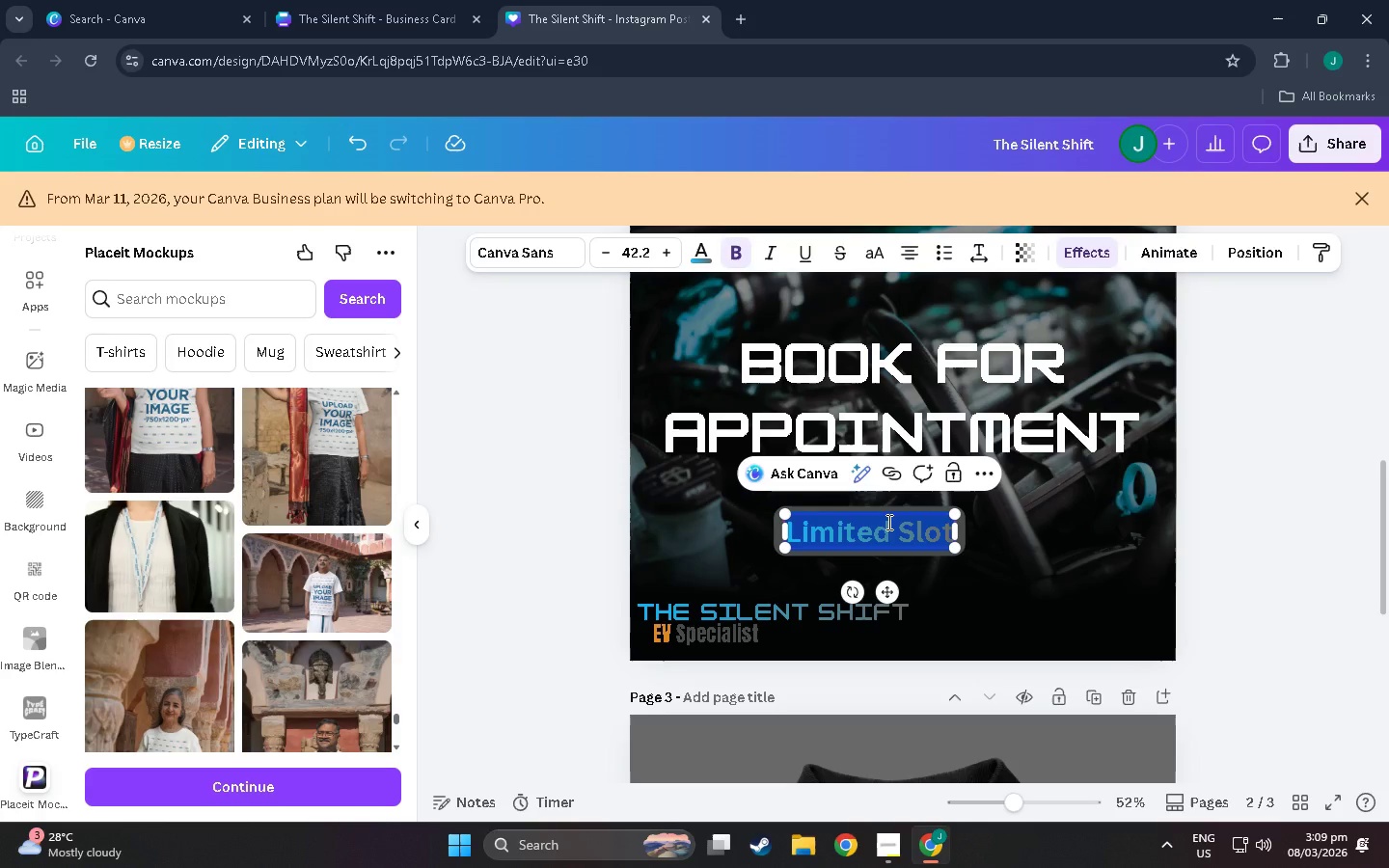 
type(PRECISION)
 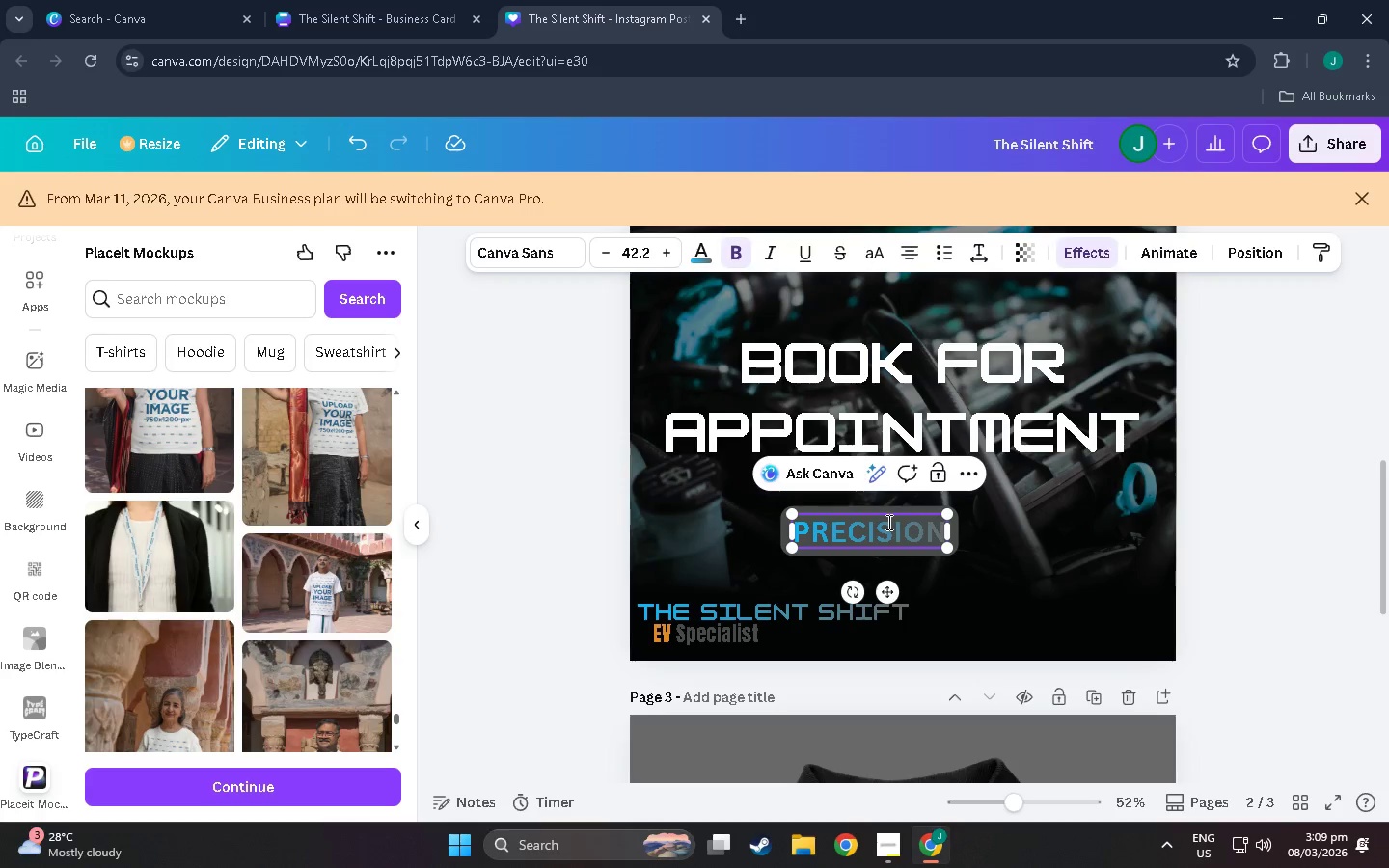 
key(Enter)
 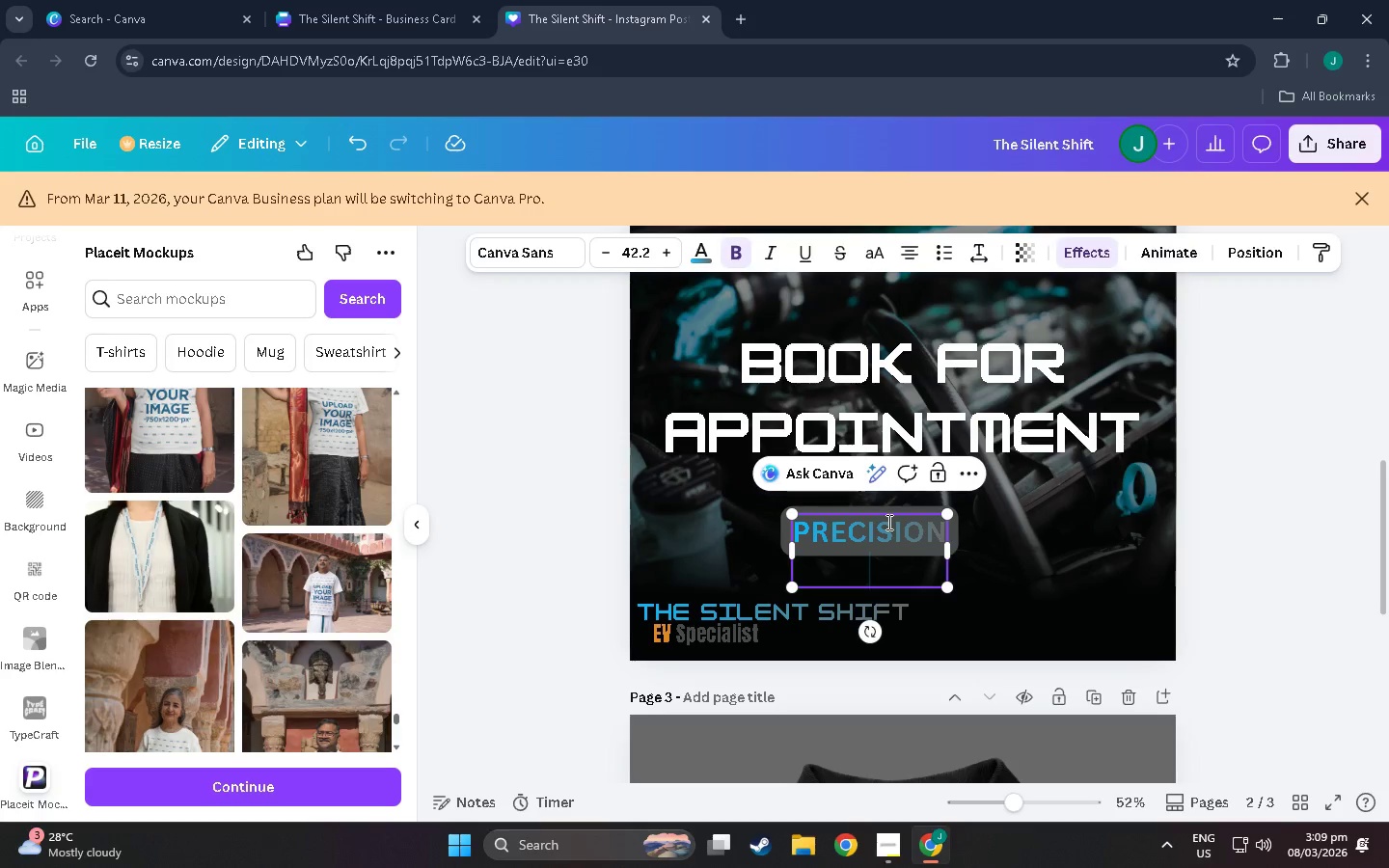 
type(CALIBRATION. )
key(Backspace)
 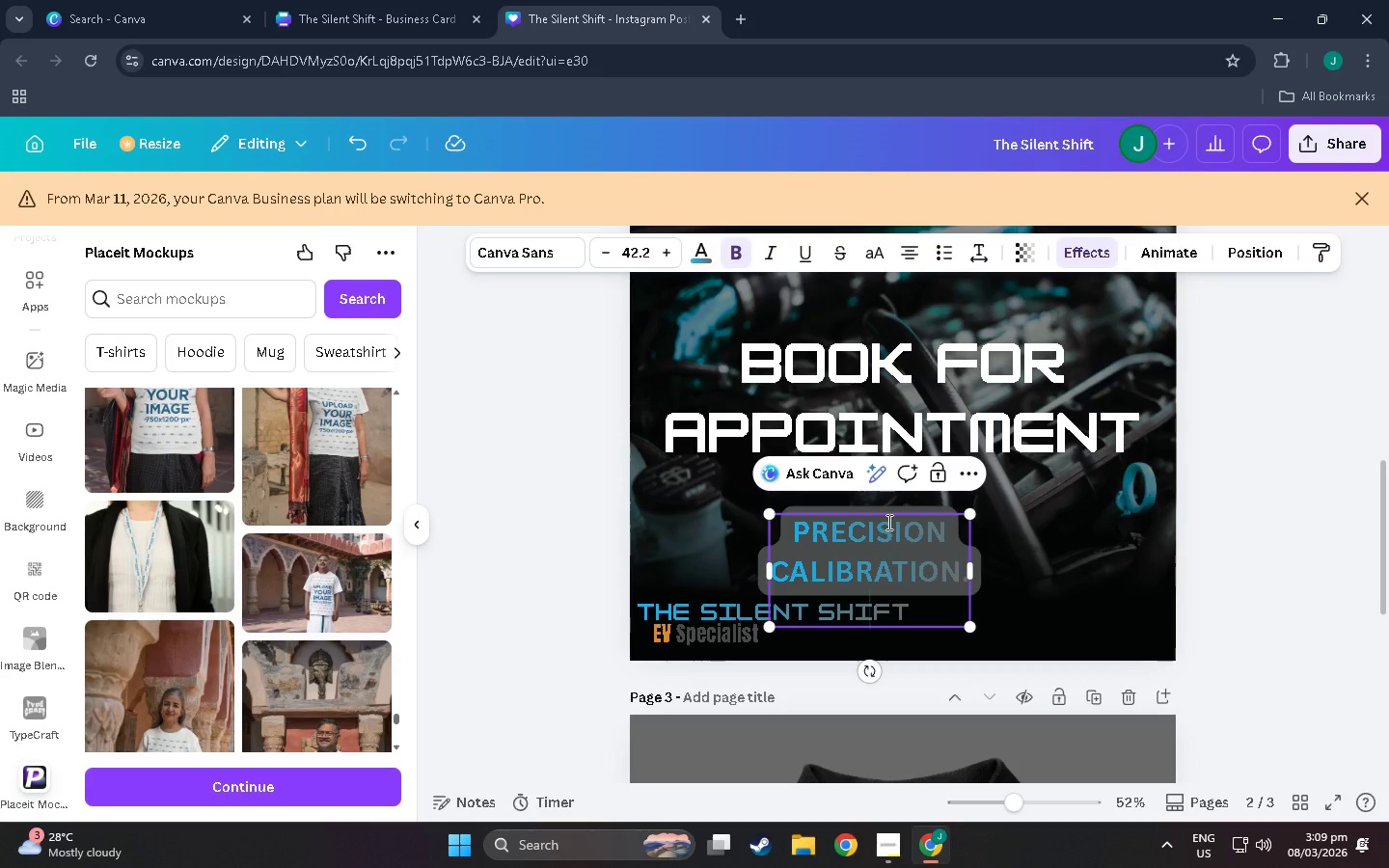 
key(Shift+Enter)
 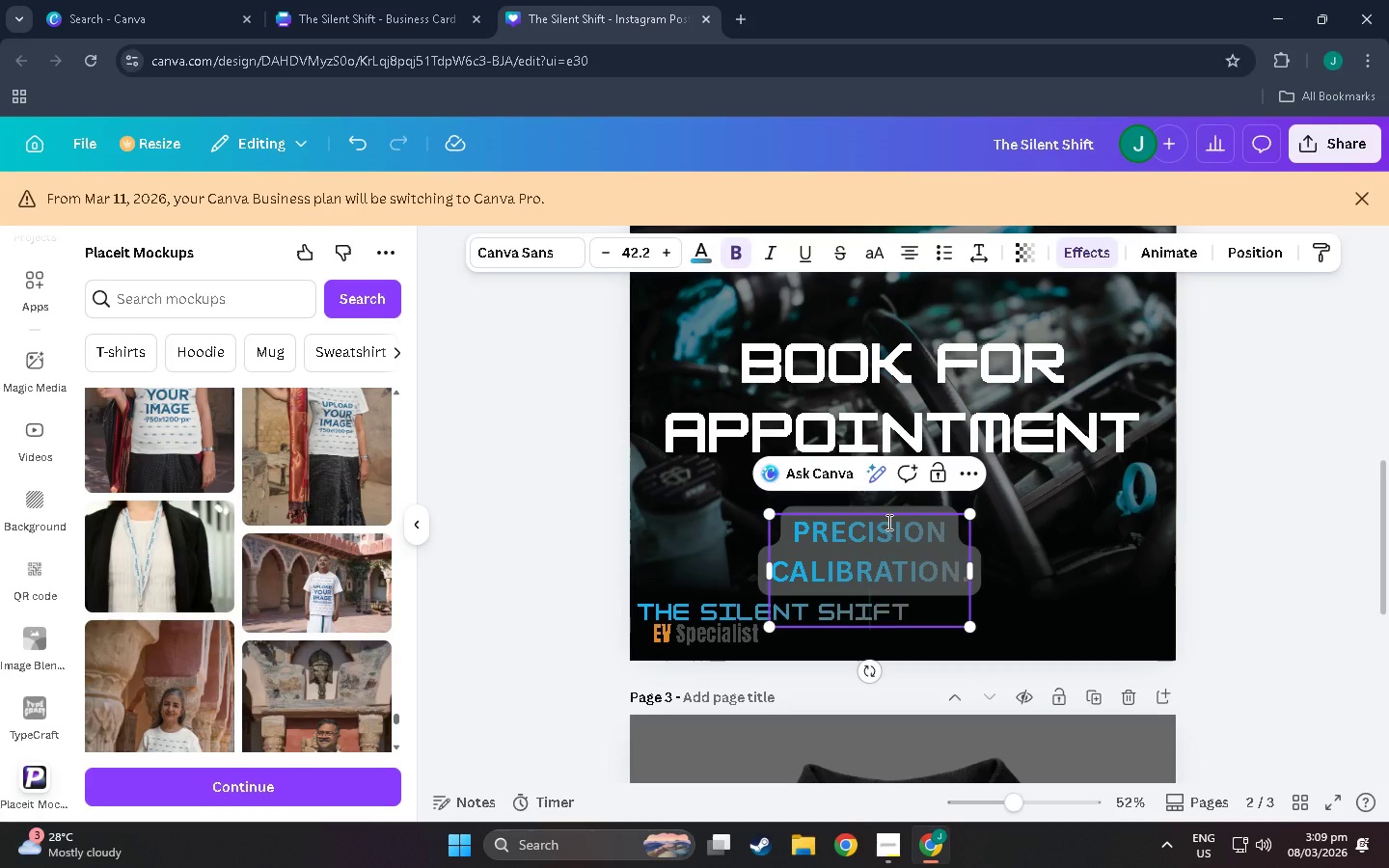 
type(ZERO EMISSIONS)
 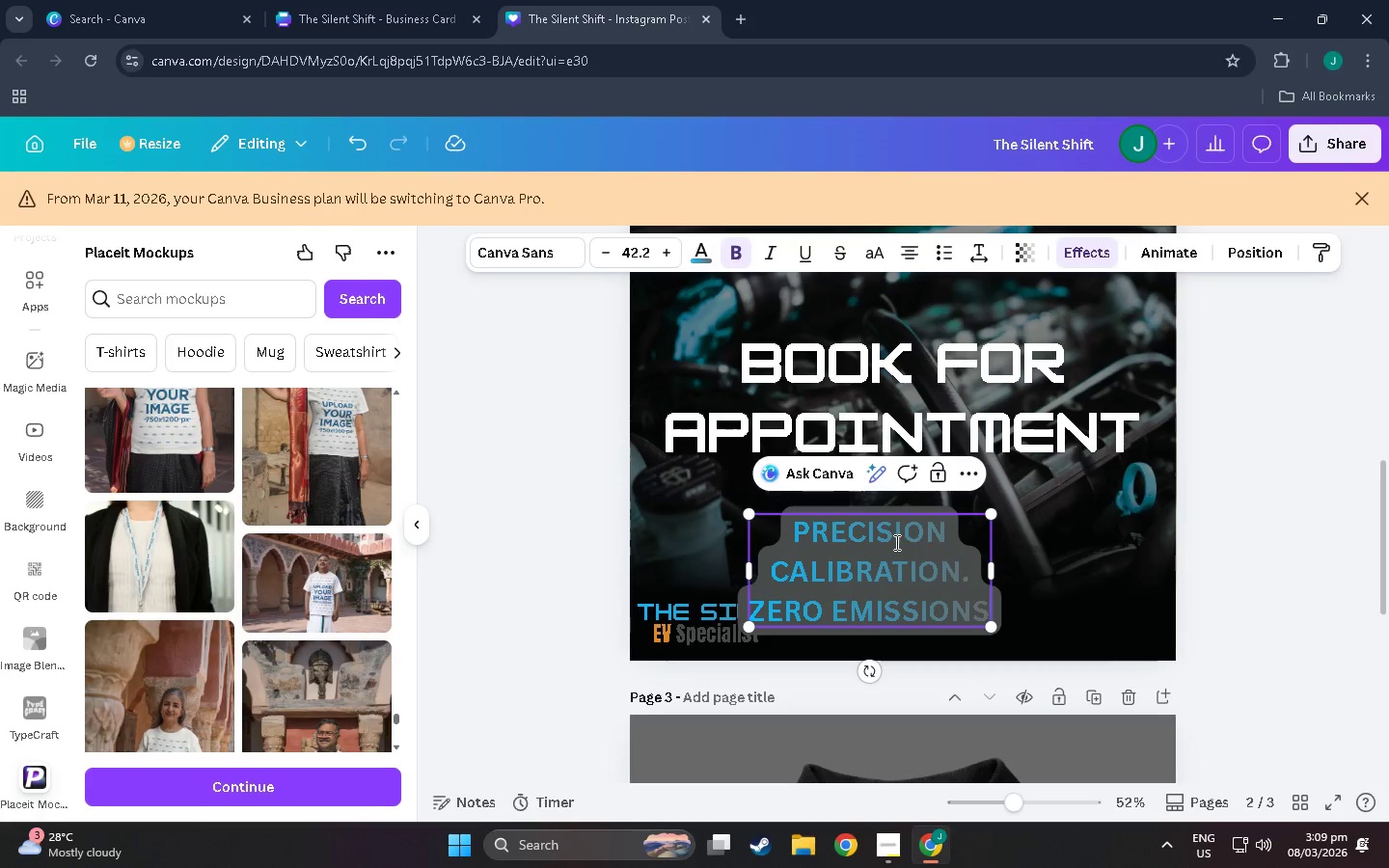 
key(Period)
 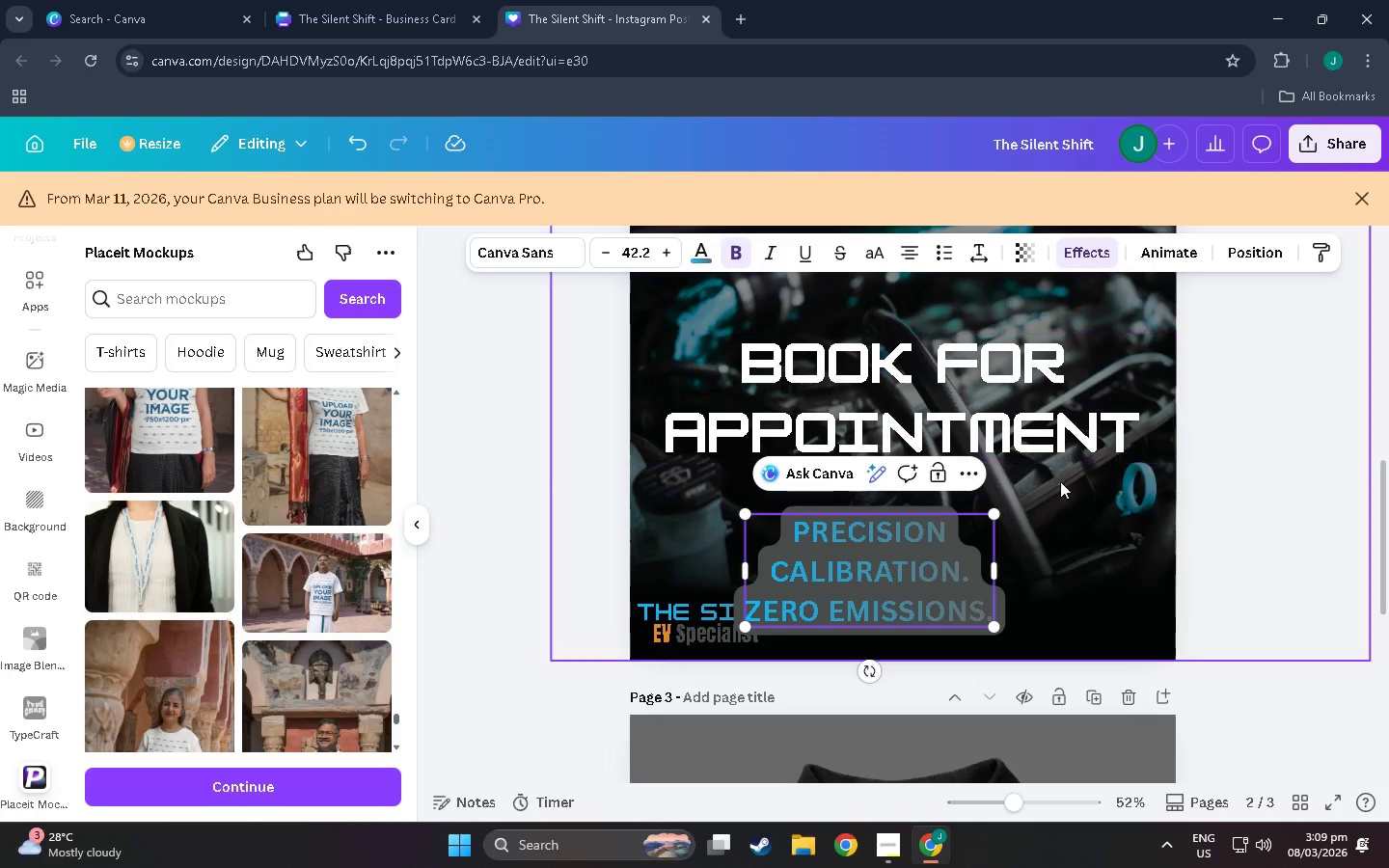 
left_click_drag(start_coordinate=[996, 573], to_coordinate=[1108, 574])
 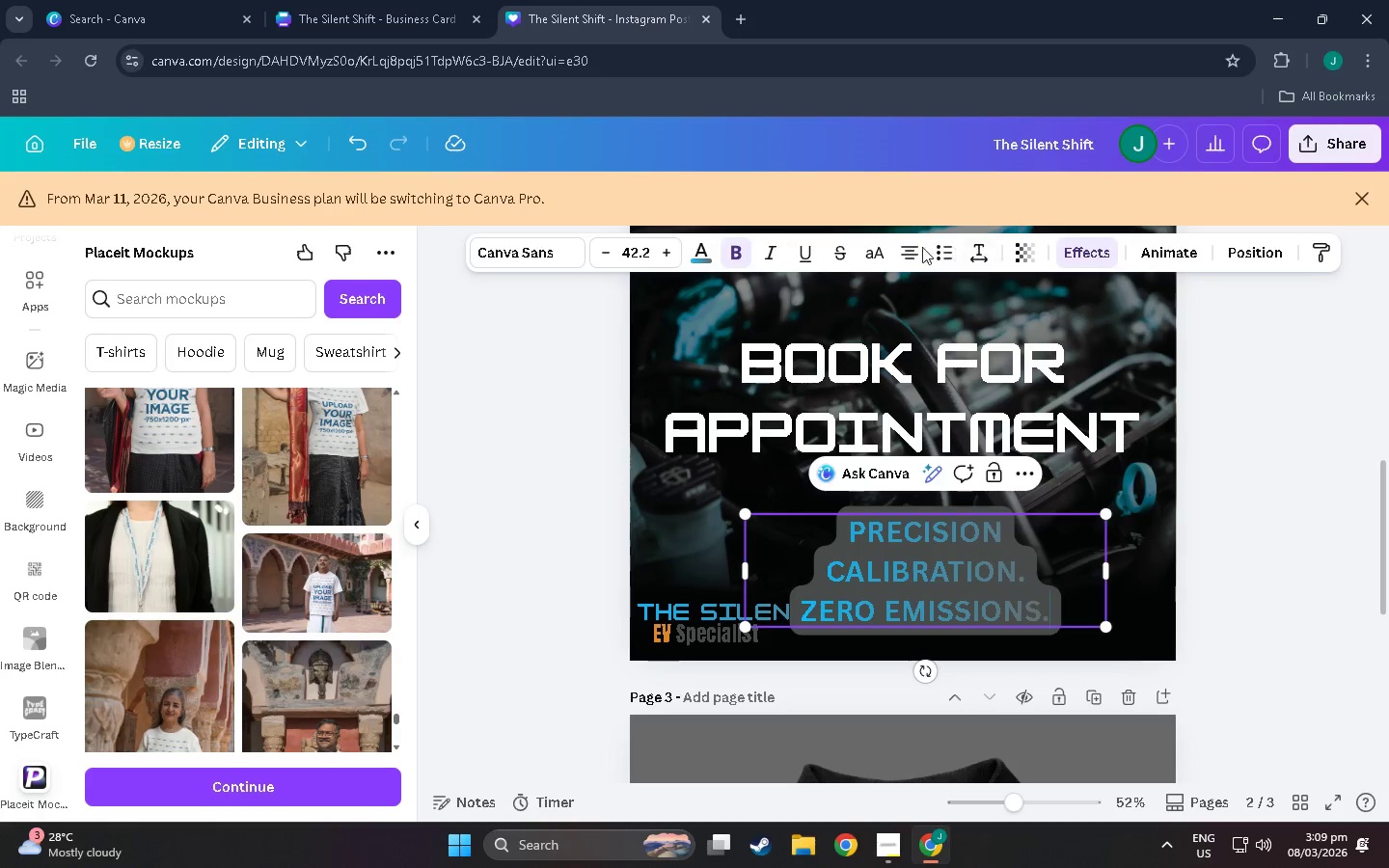 
left_click([910, 245])
 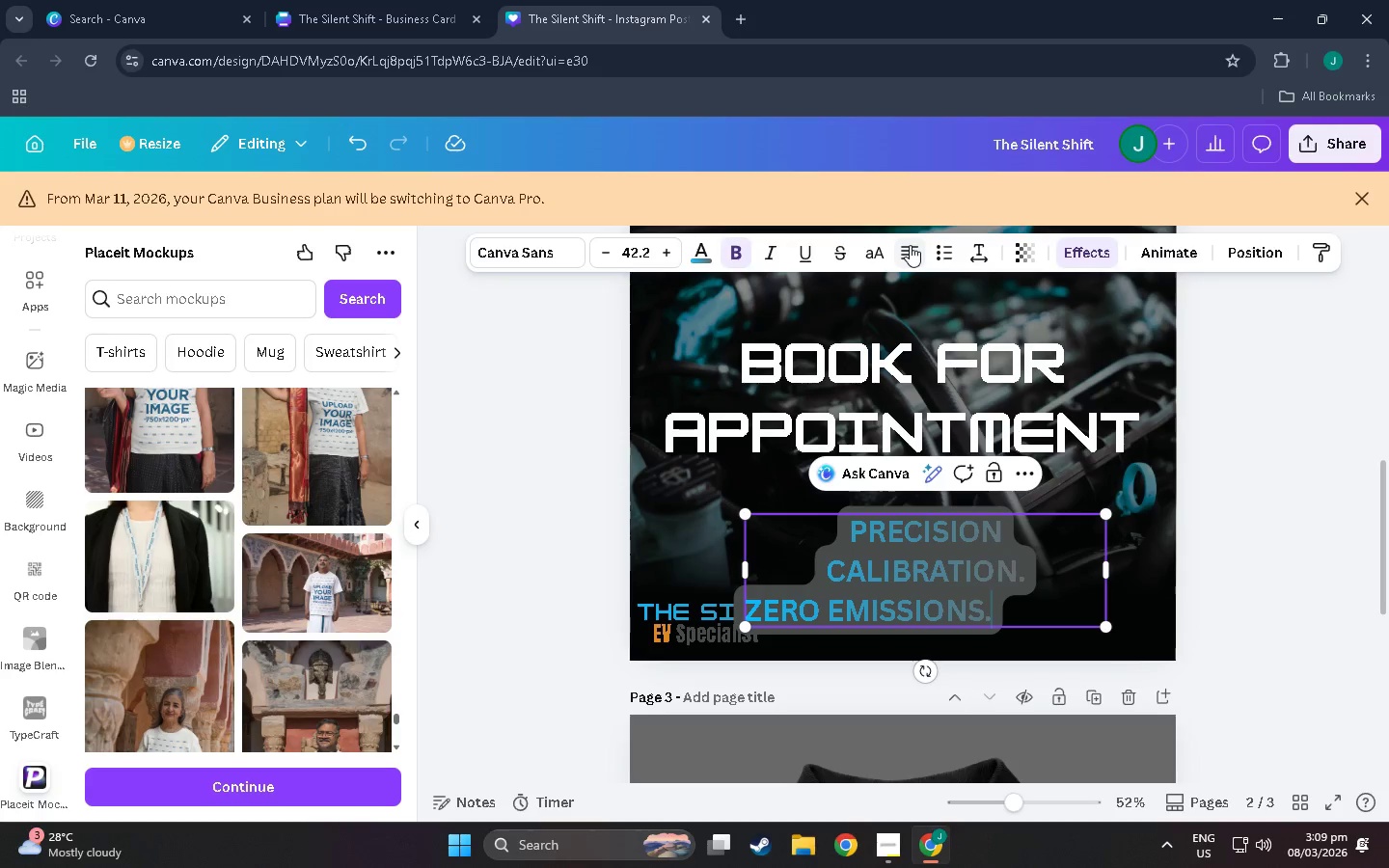 
left_click([910, 245])
 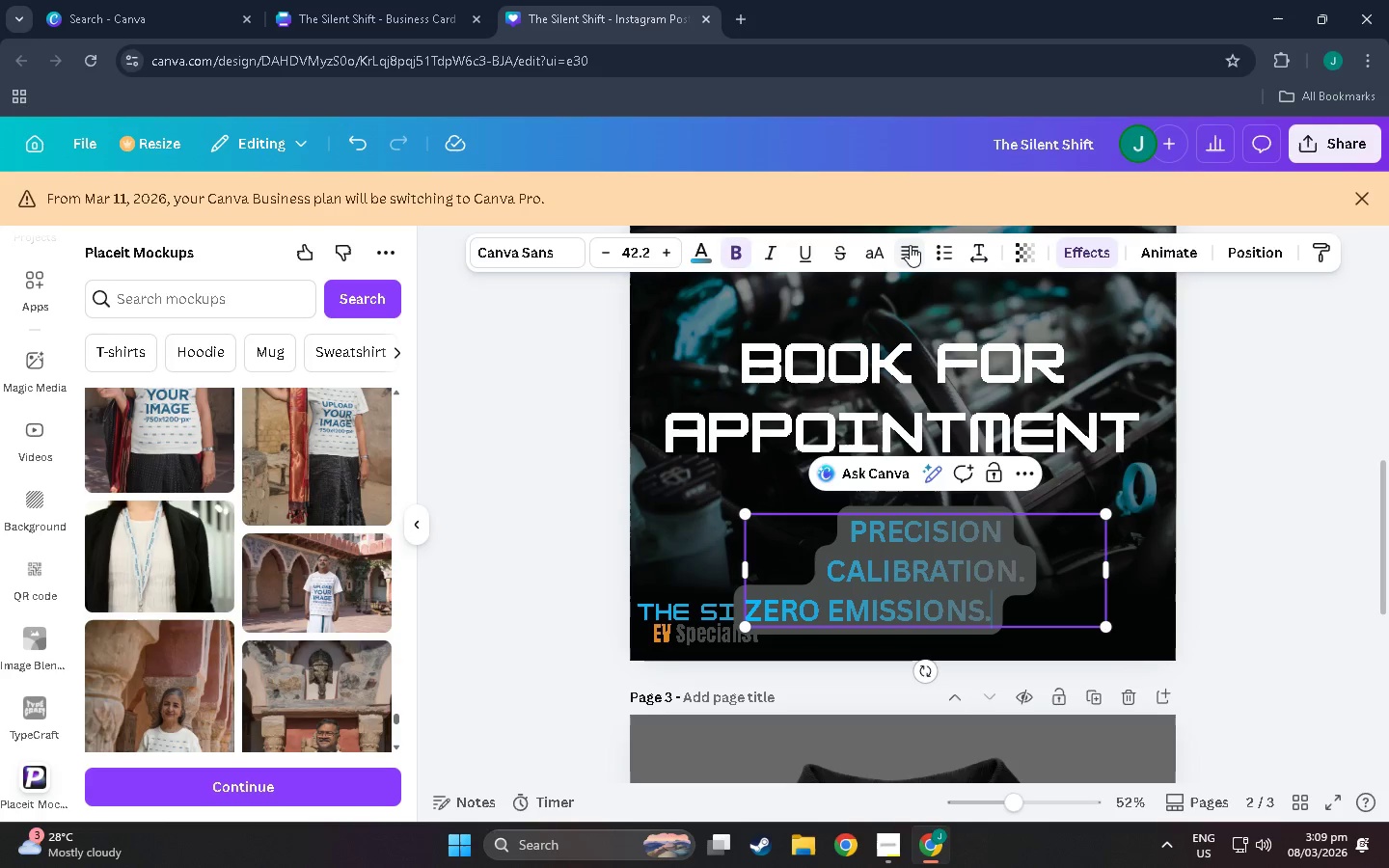 
left_click([912, 245])
 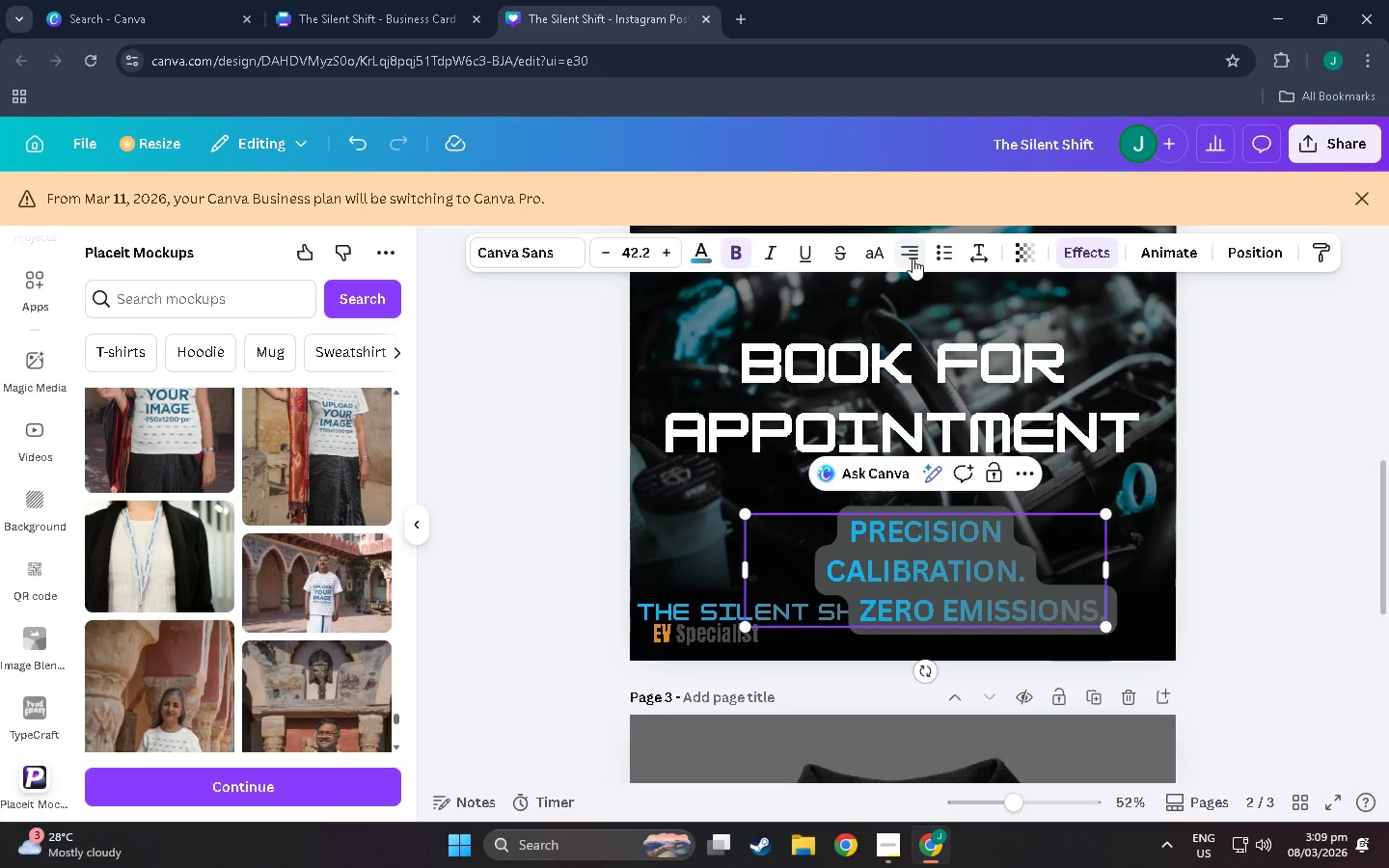 
left_click([912, 258])
 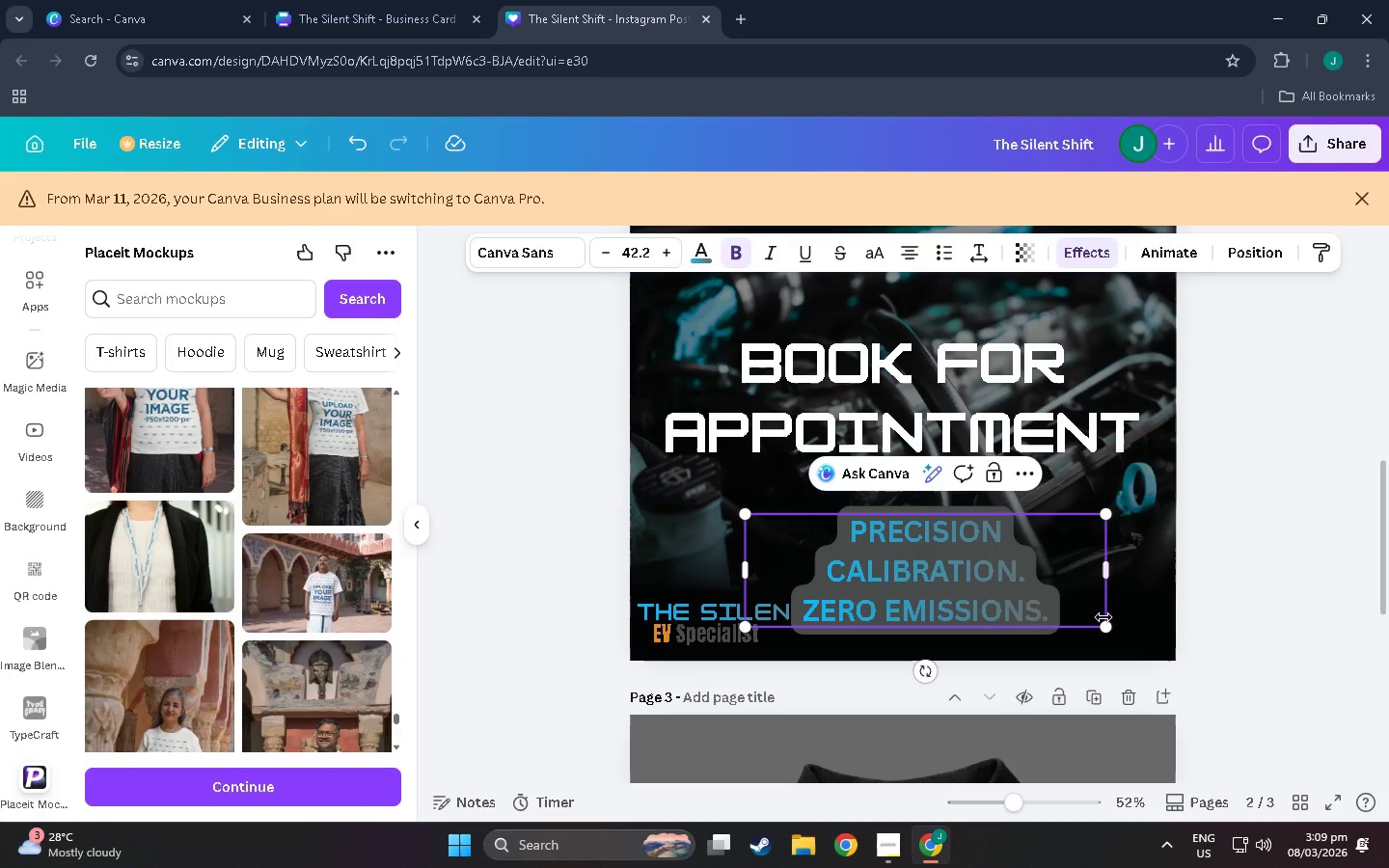 
left_click([1073, 610])
 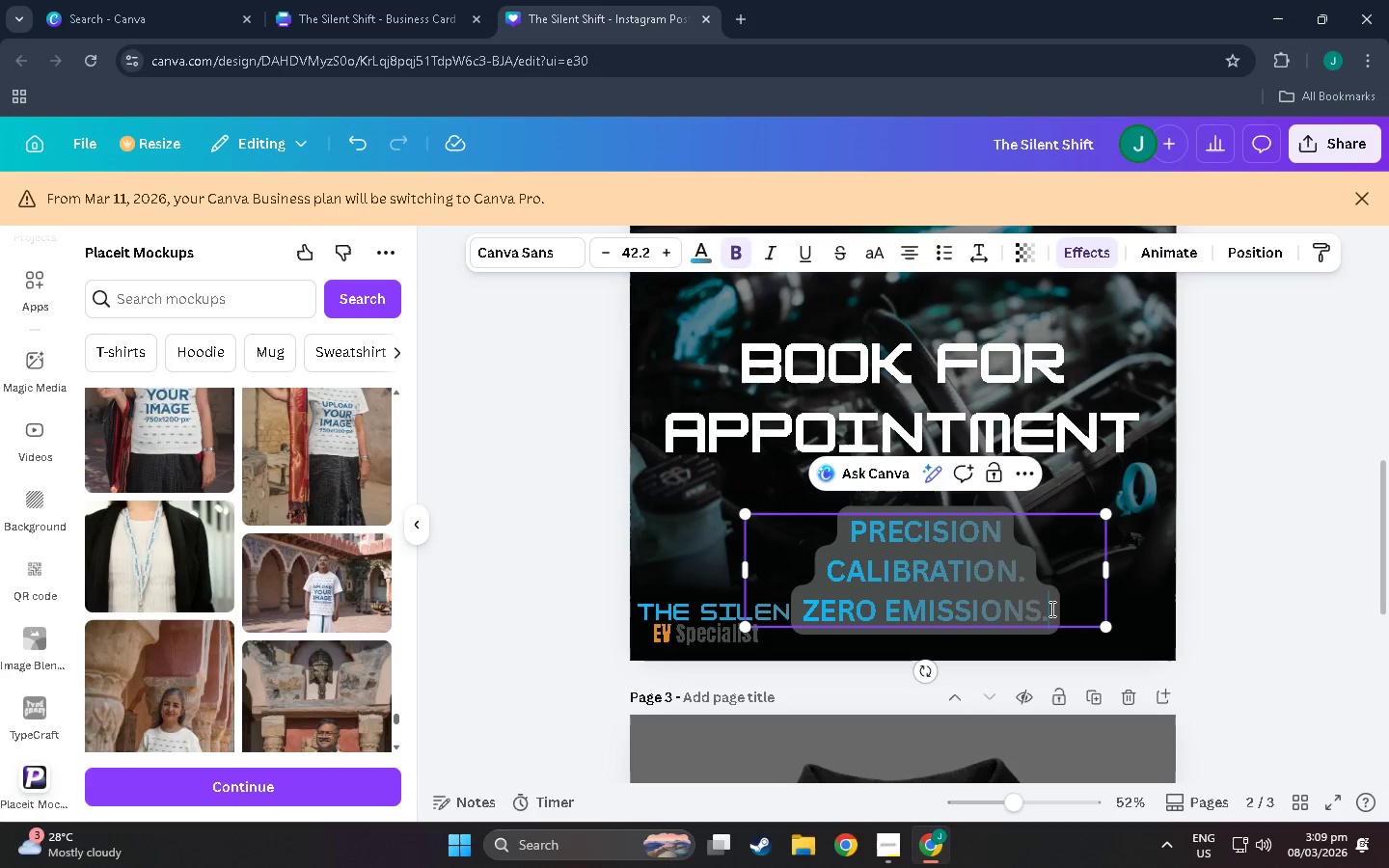 
left_click_drag(start_coordinate=[1050, 609], to_coordinate=[858, 514])
 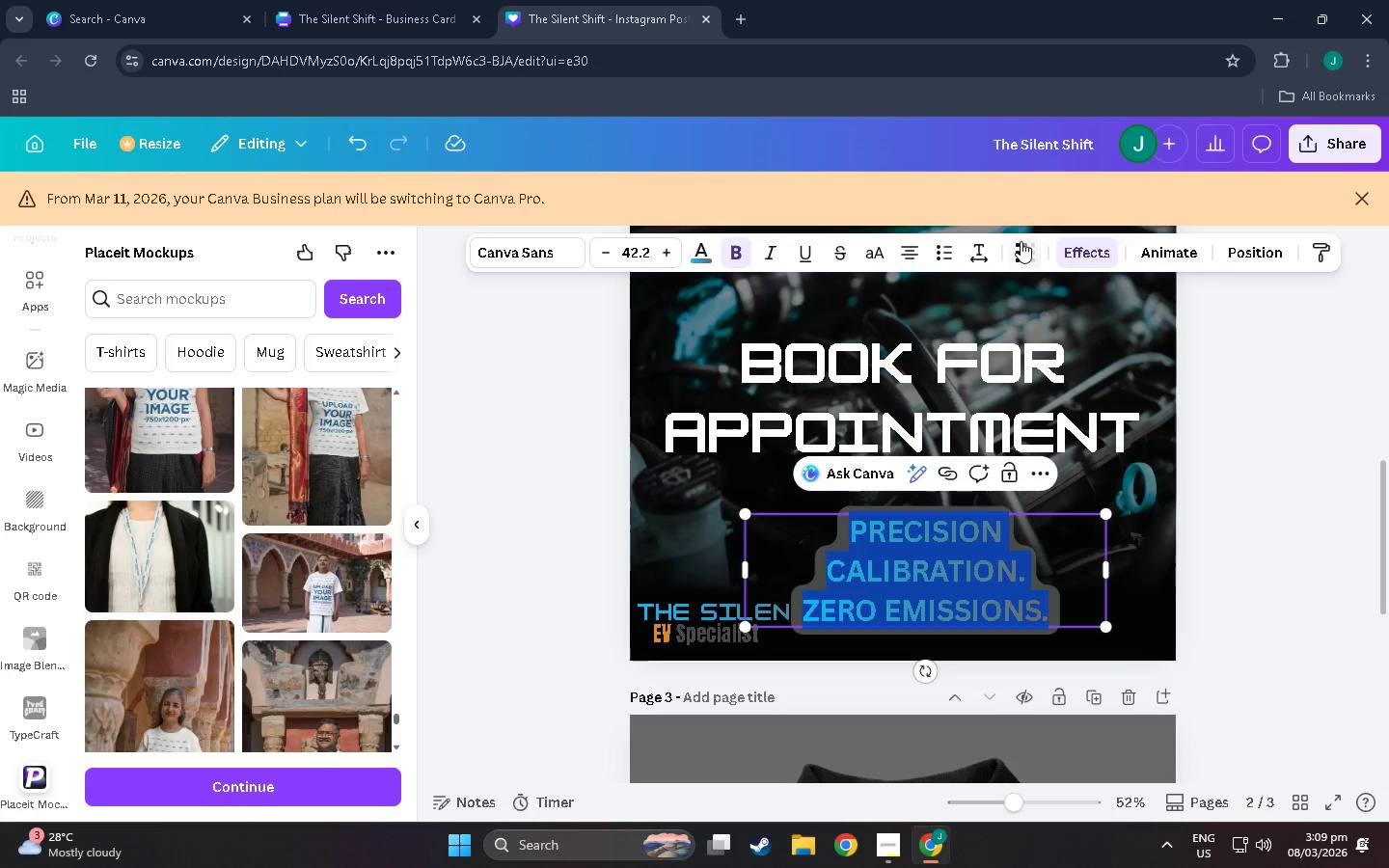 
left_click([1021, 241])
 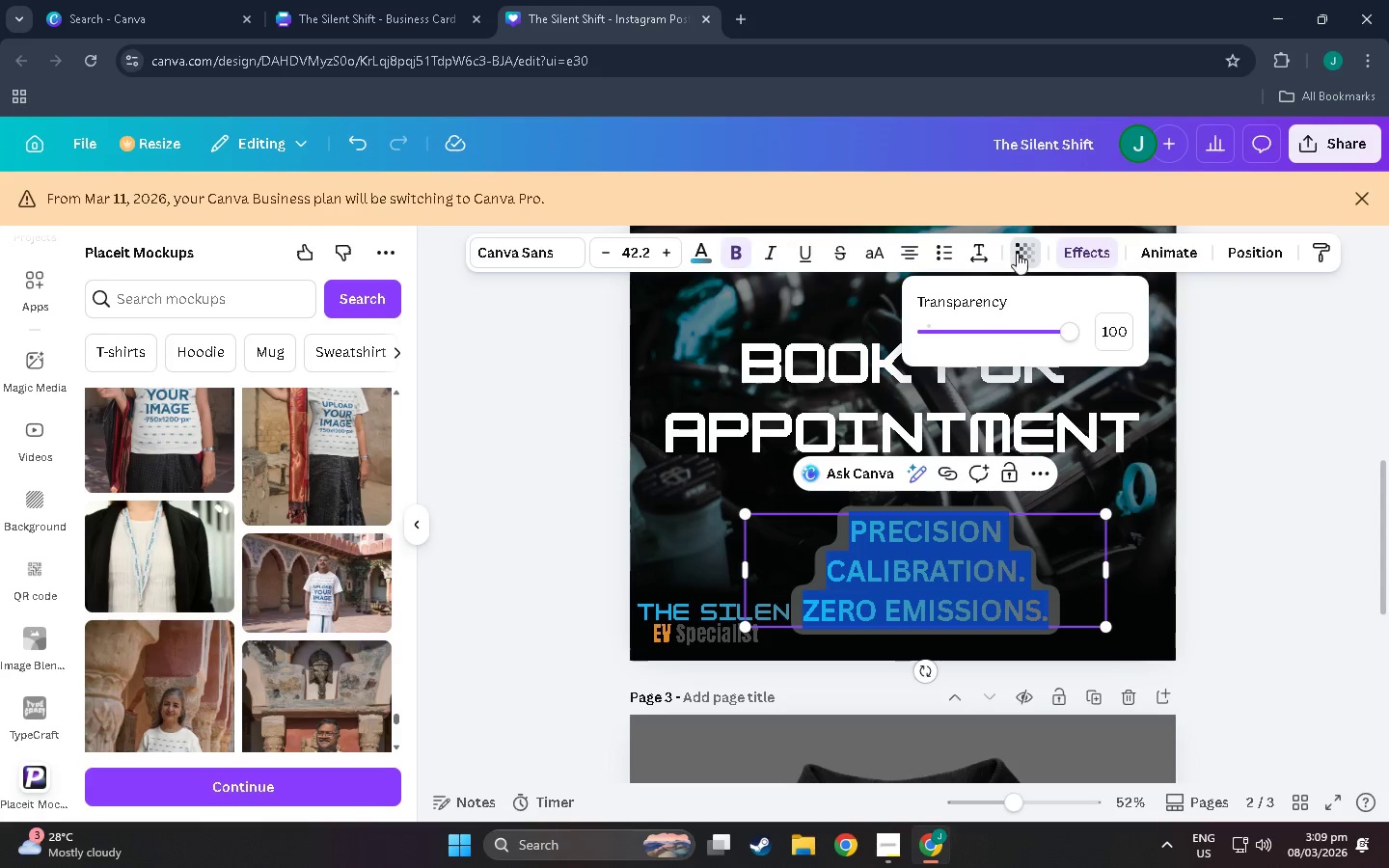 
double_click([1104, 245])
 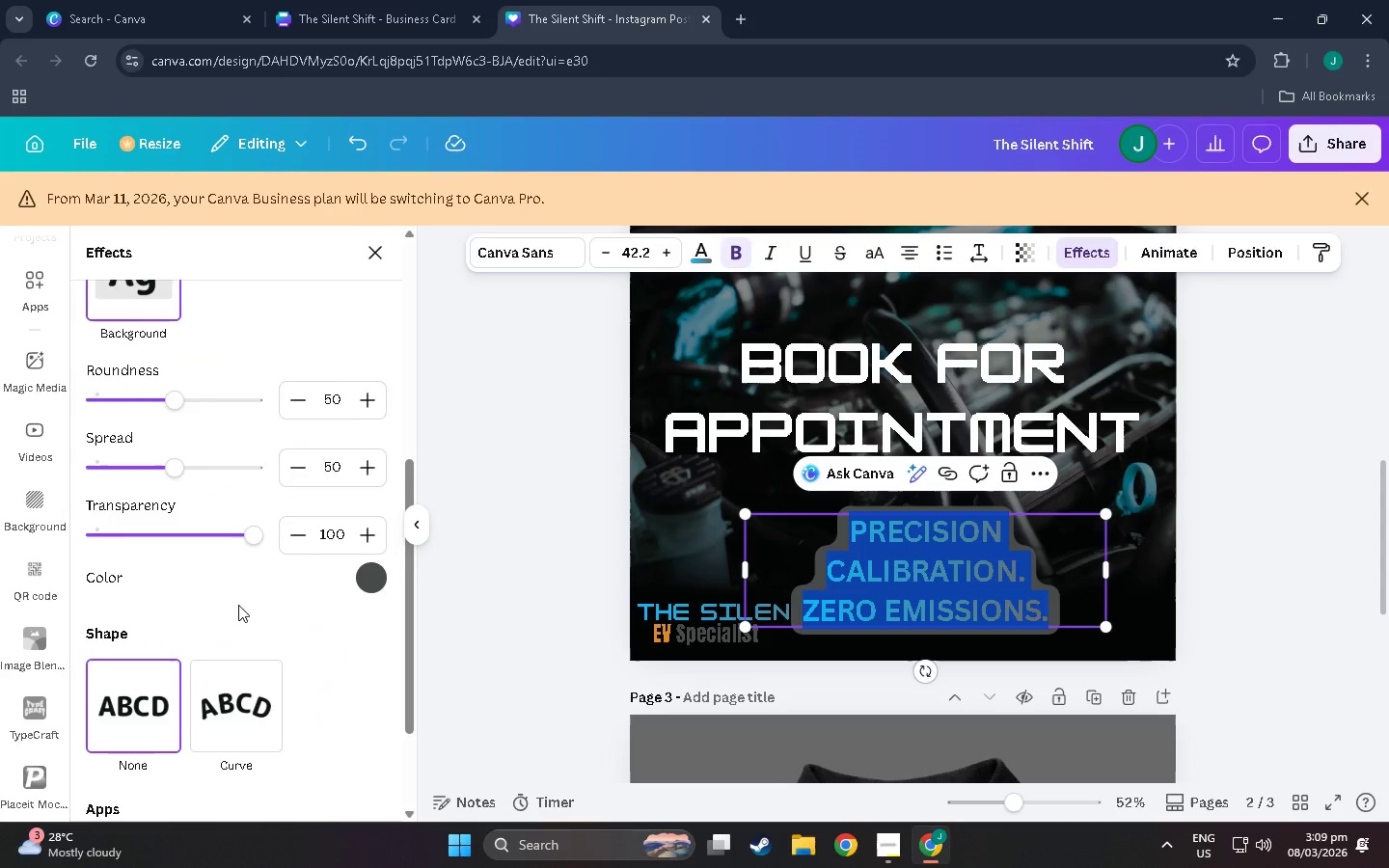 
scroll: coordinate [234, 678], scroll_direction: down, amount: 6.0
 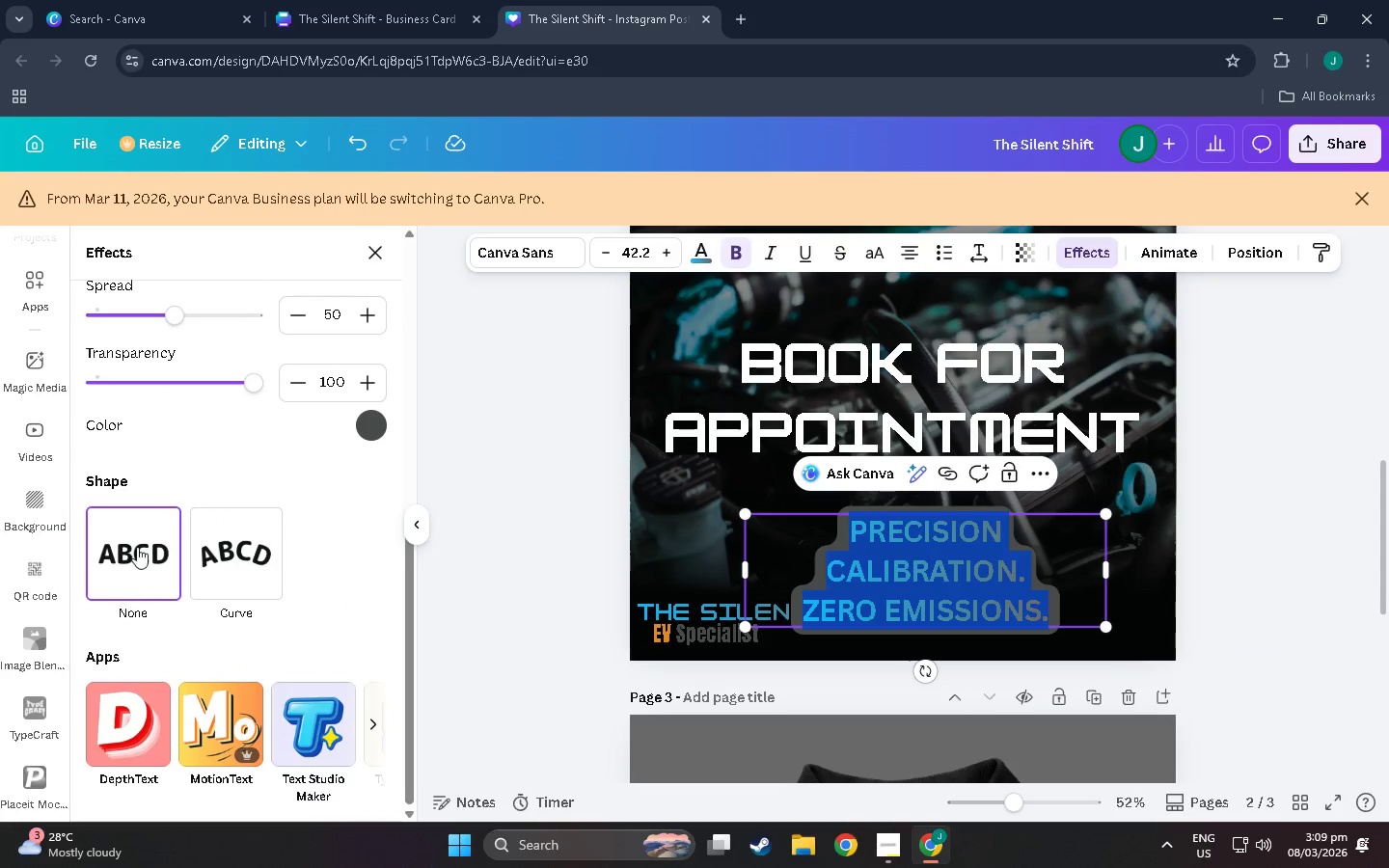 
scroll: coordinate [183, 409], scroll_direction: up, amount: 4.0
 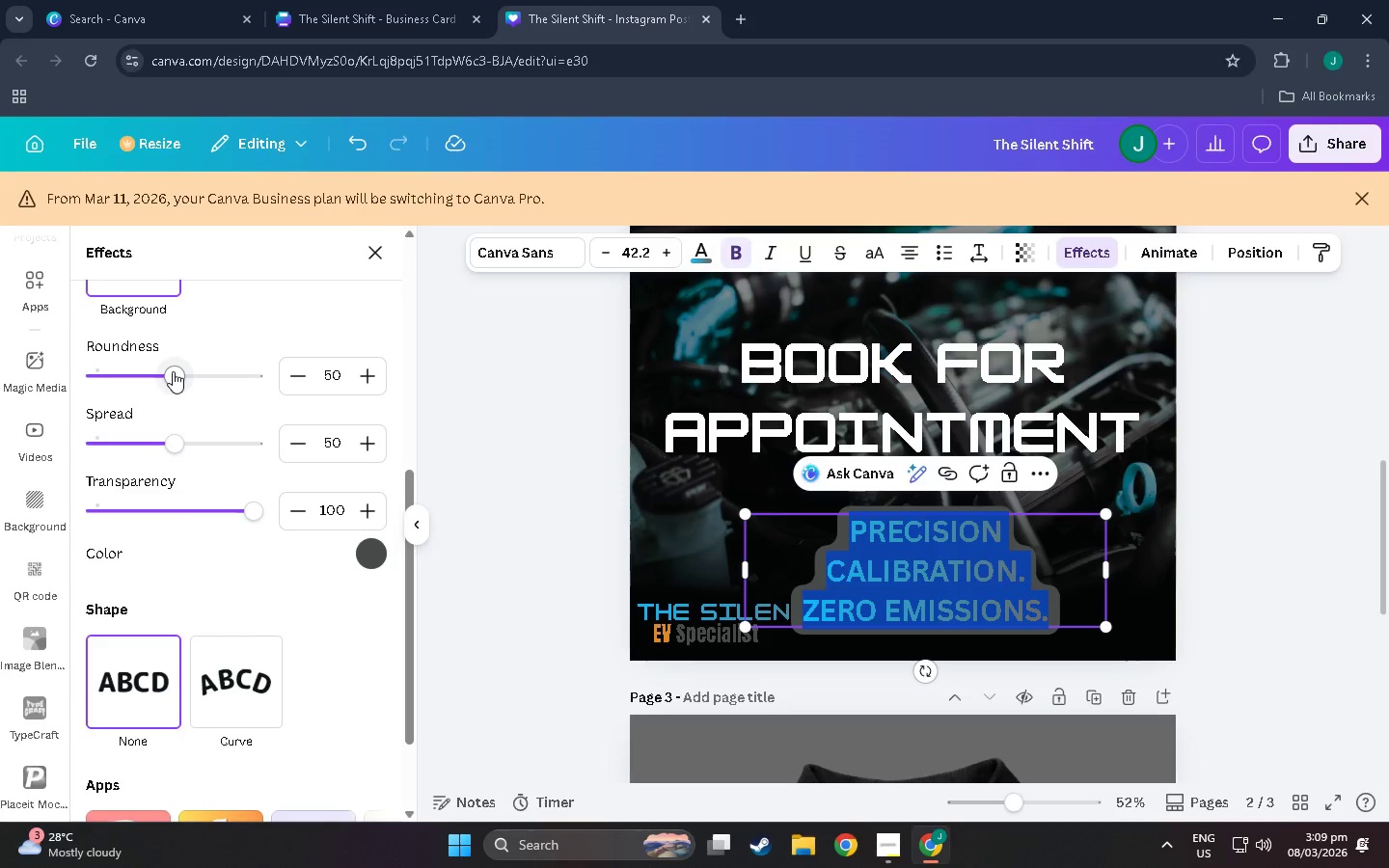 
left_click_drag(start_coordinate=[173, 371], to_coordinate=[29, 376])
 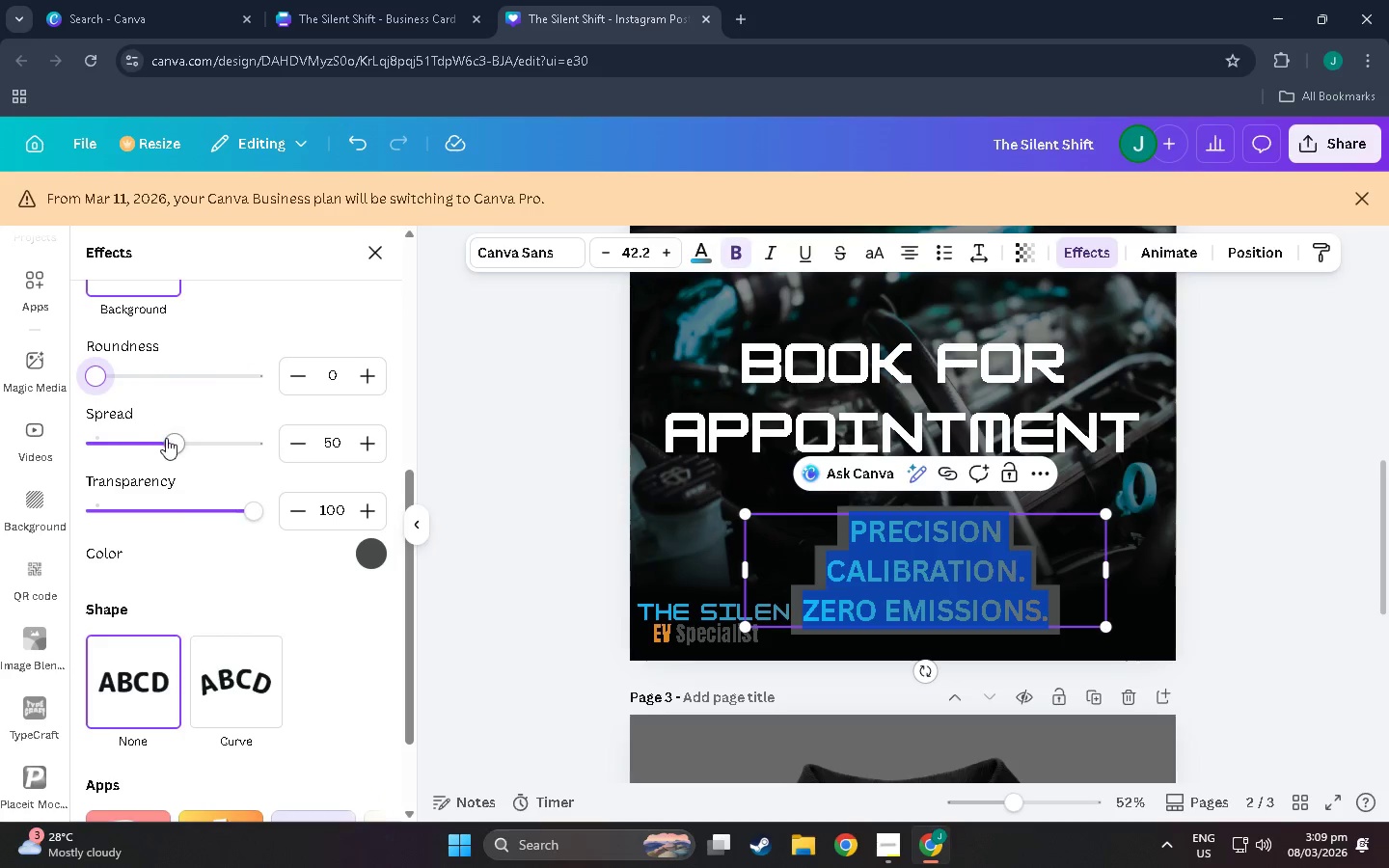 
left_click_drag(start_coordinate=[170, 439], to_coordinate=[300, 435])
 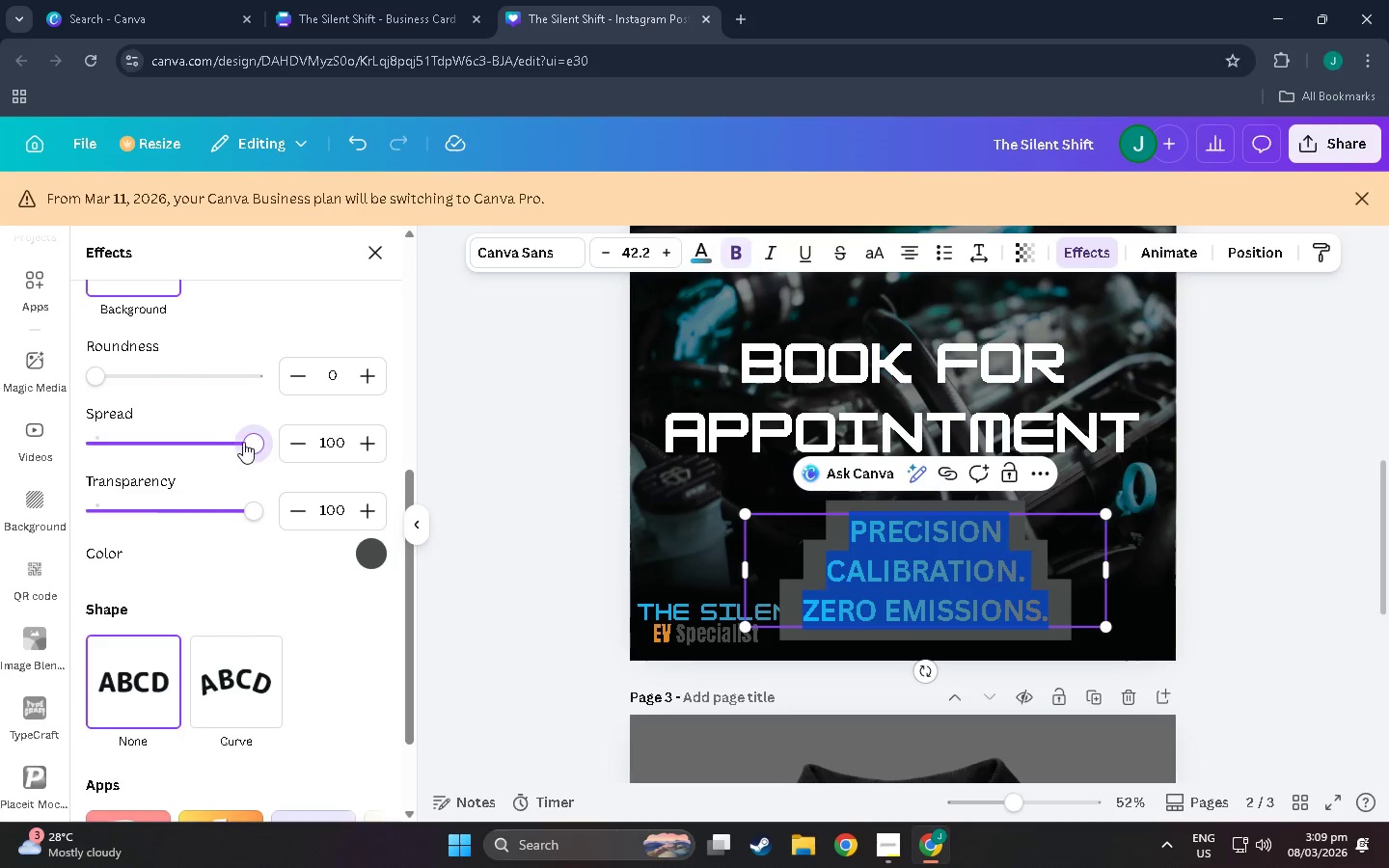 
left_click_drag(start_coordinate=[100, 376], to_coordinate=[0, 372])
 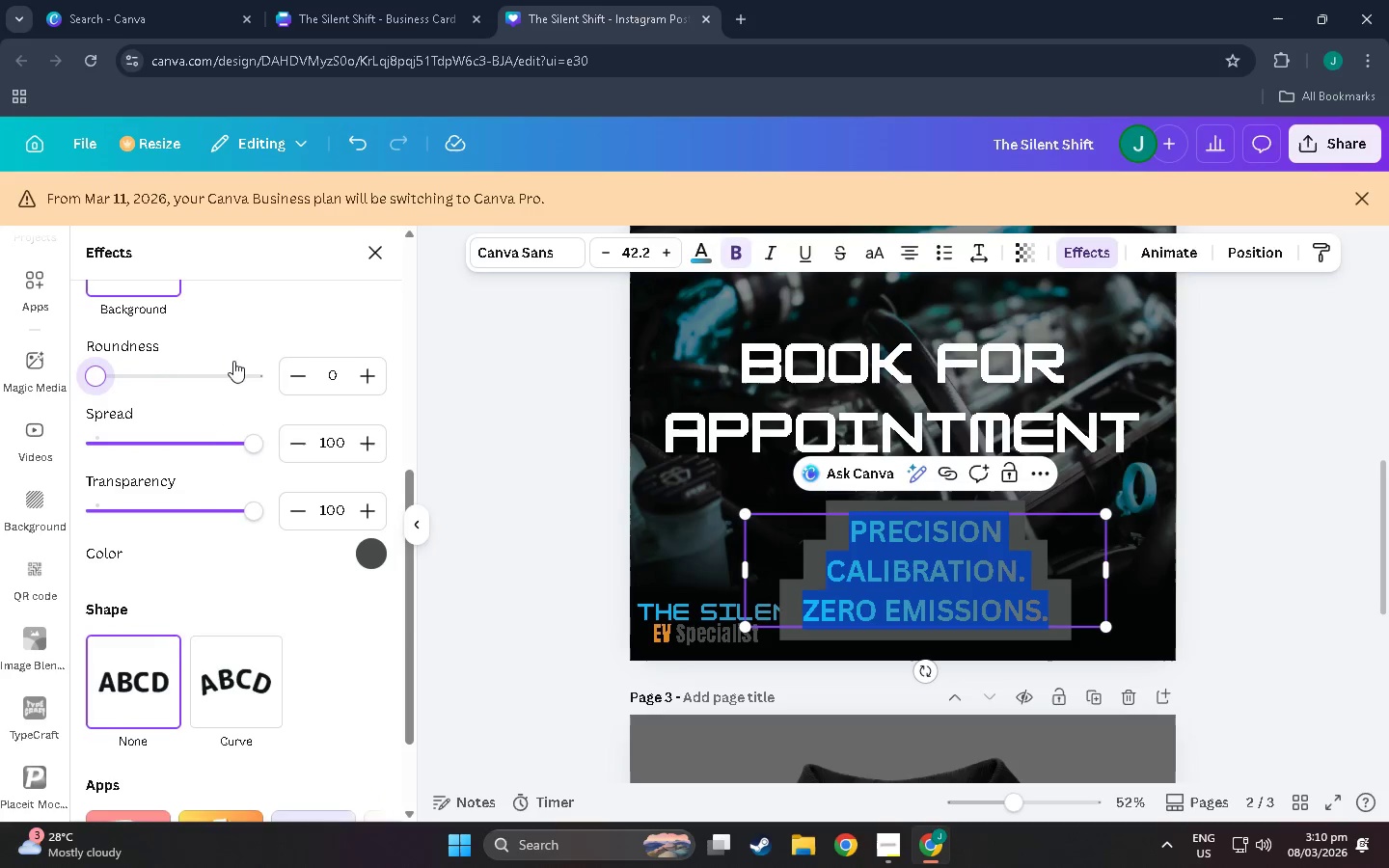 
scroll: coordinate [246, 513], scroll_direction: up, amount: 2.0
 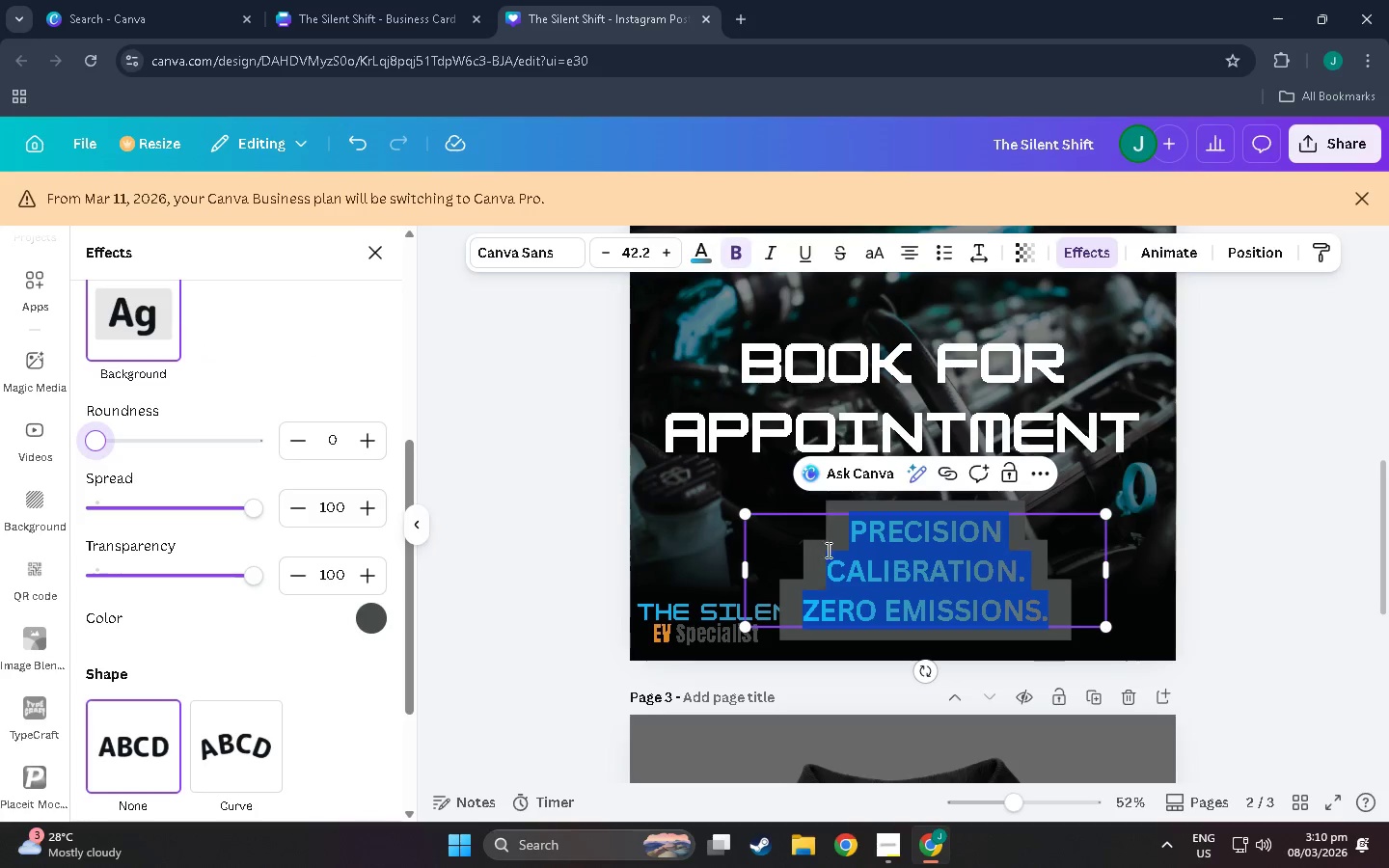 
left_click([833, 534])
 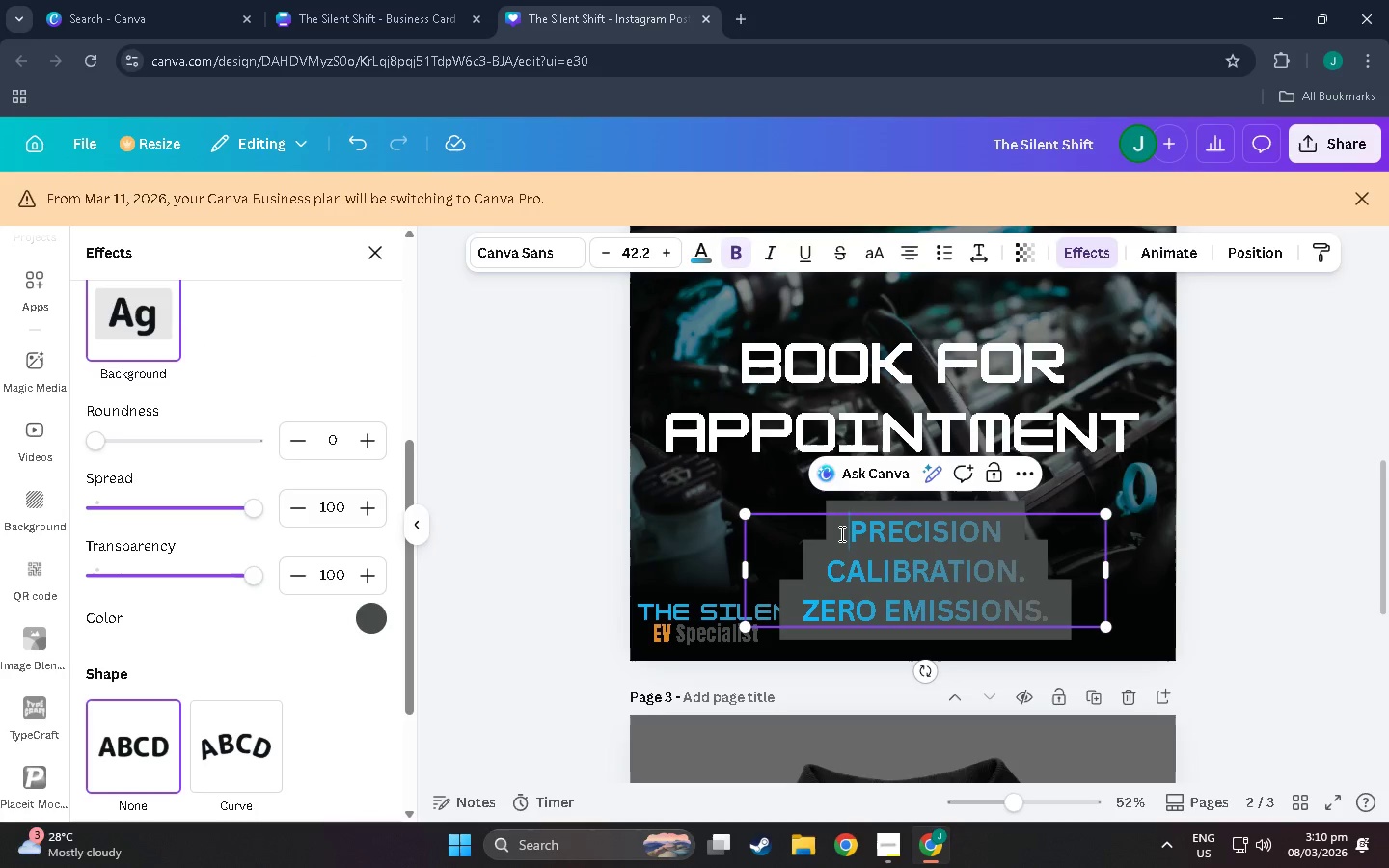 
key(Space)
 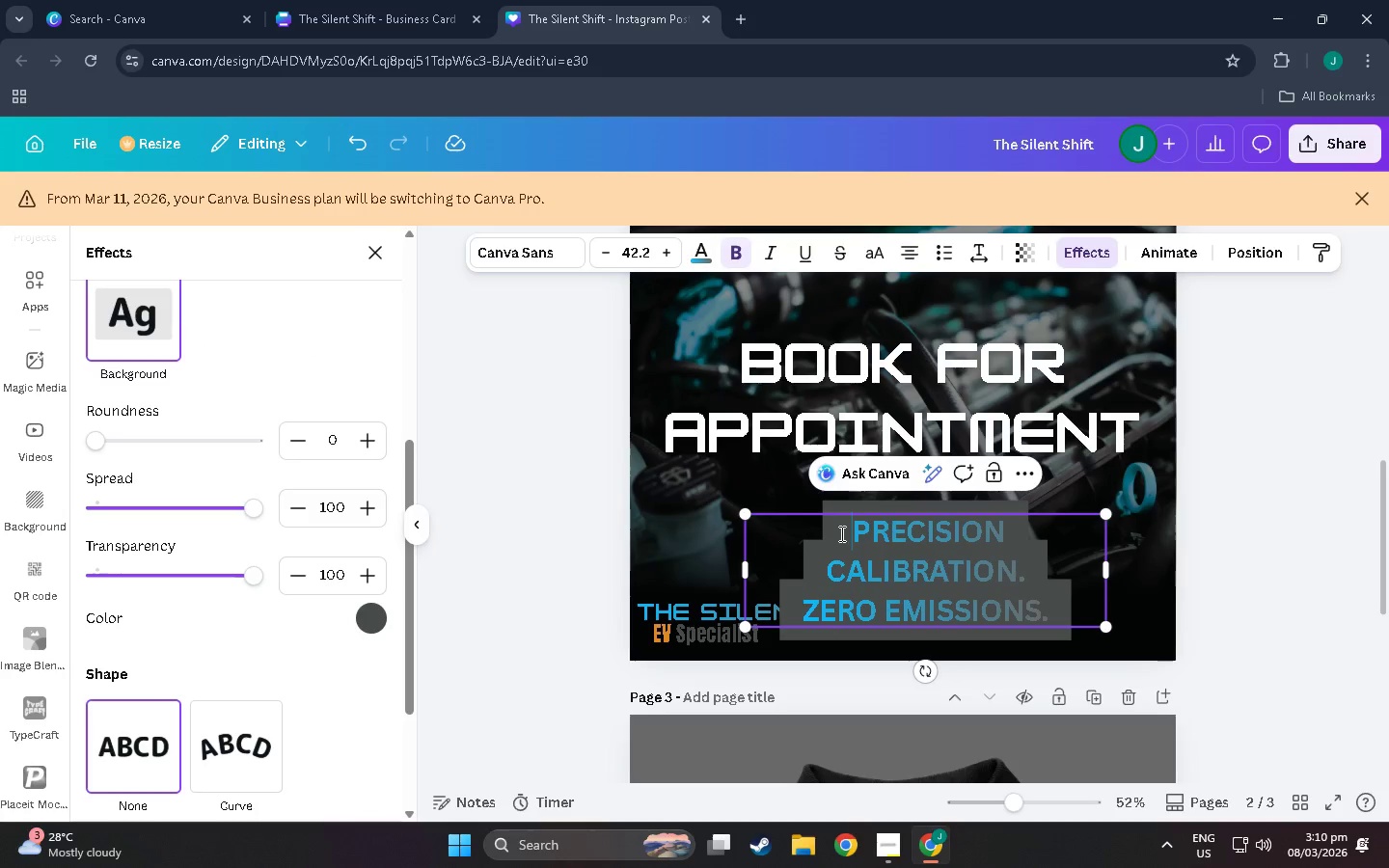 
key(Space)
 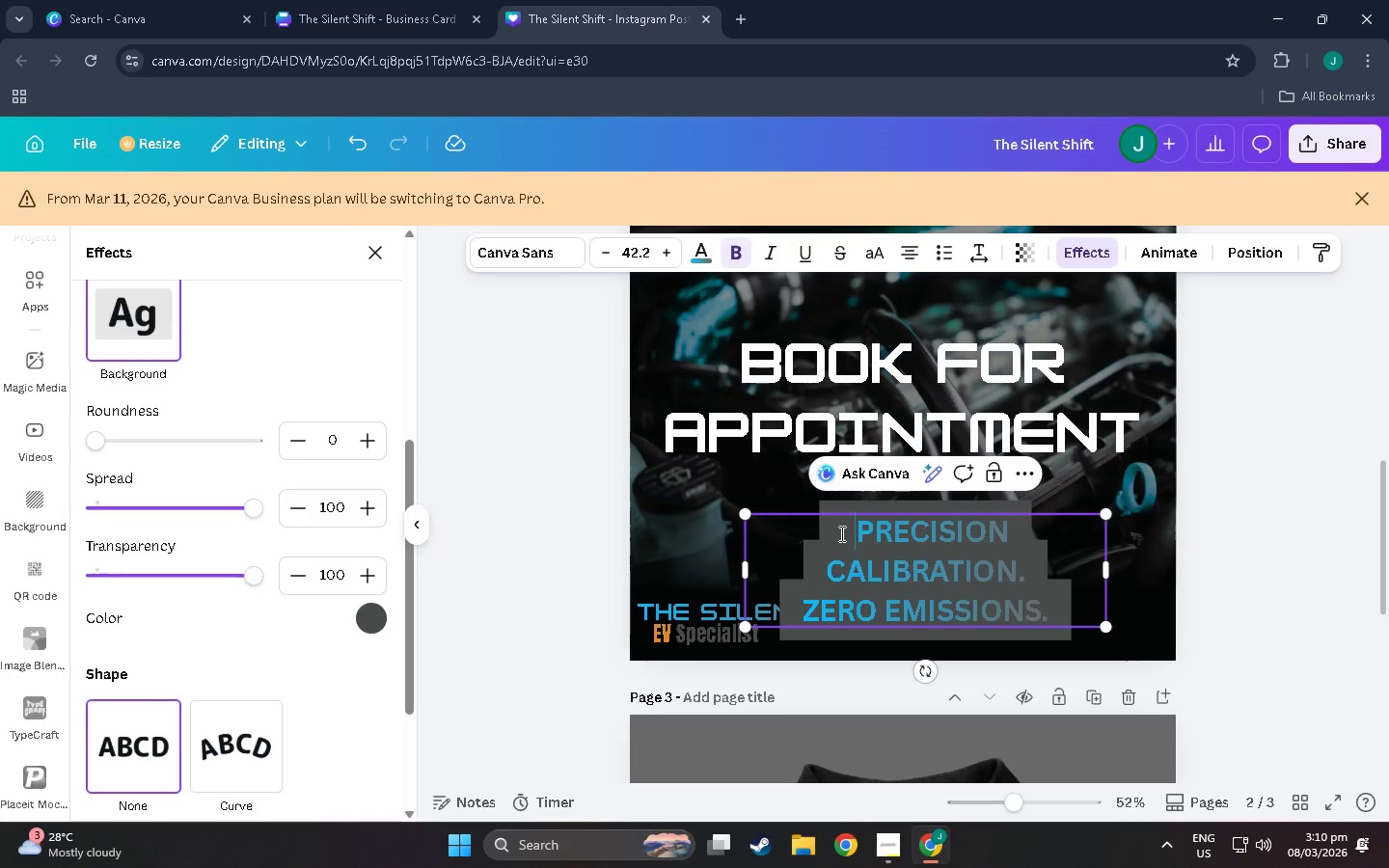 
key(Space)
 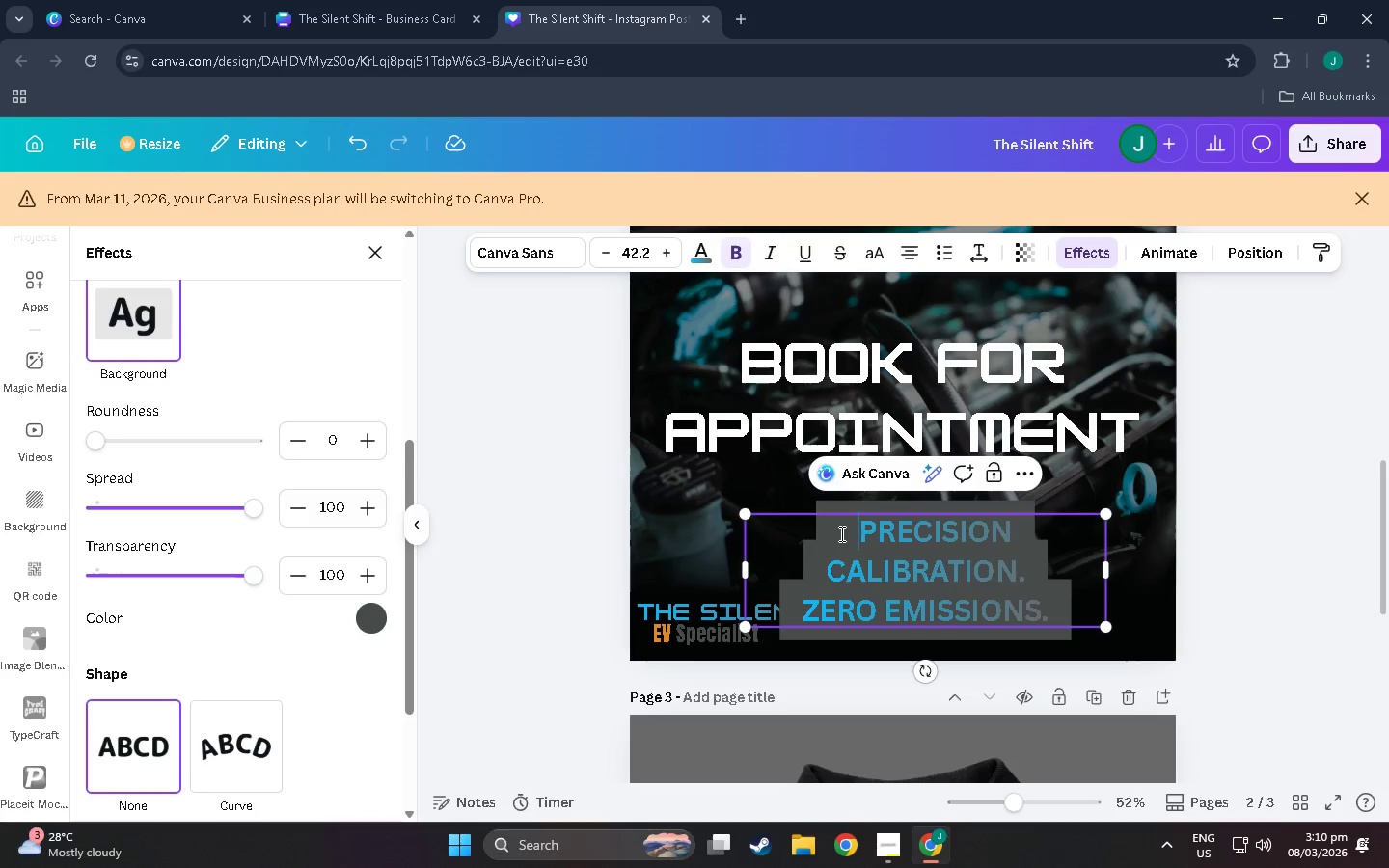 
key(Space)
 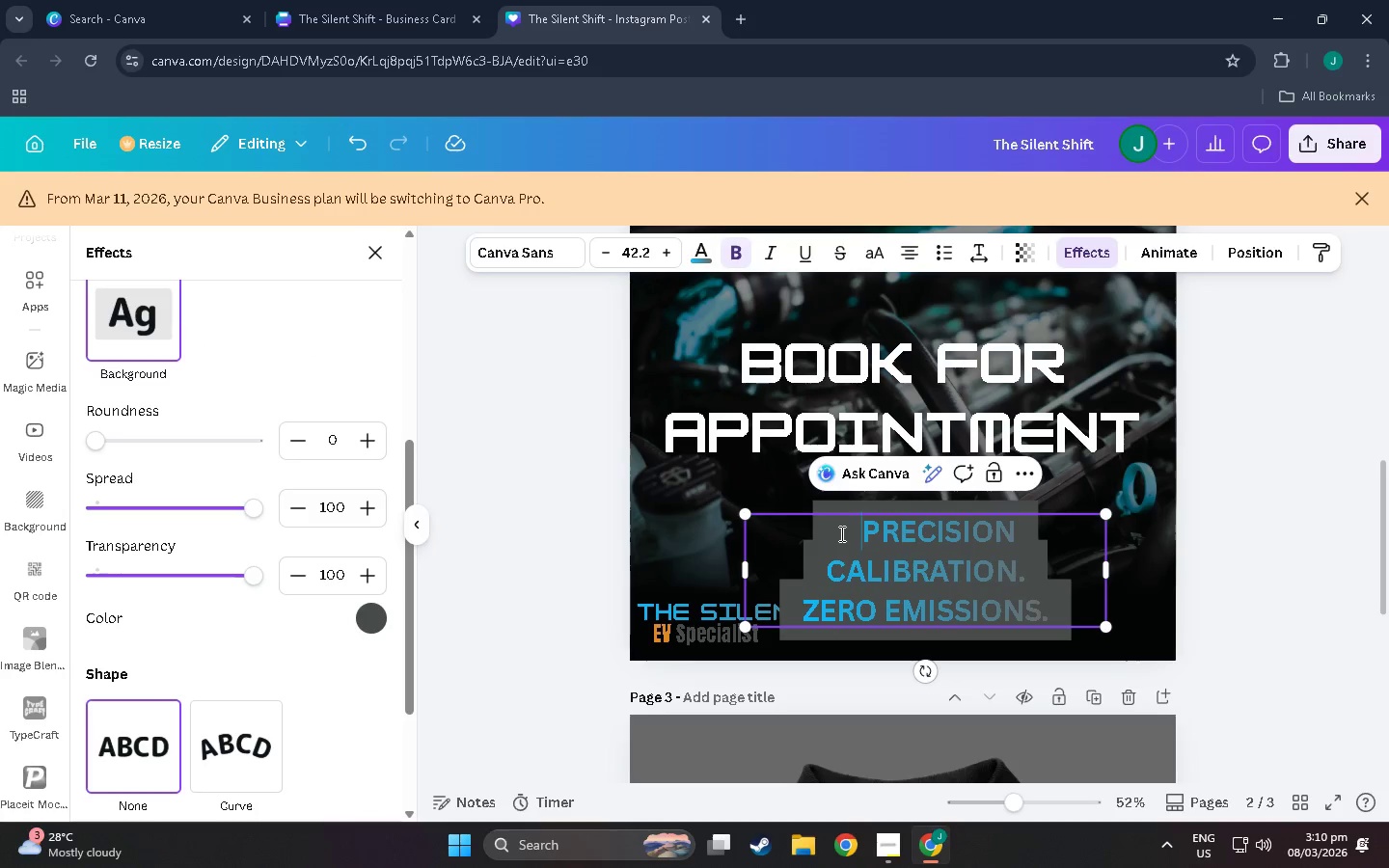 
key(Space)
 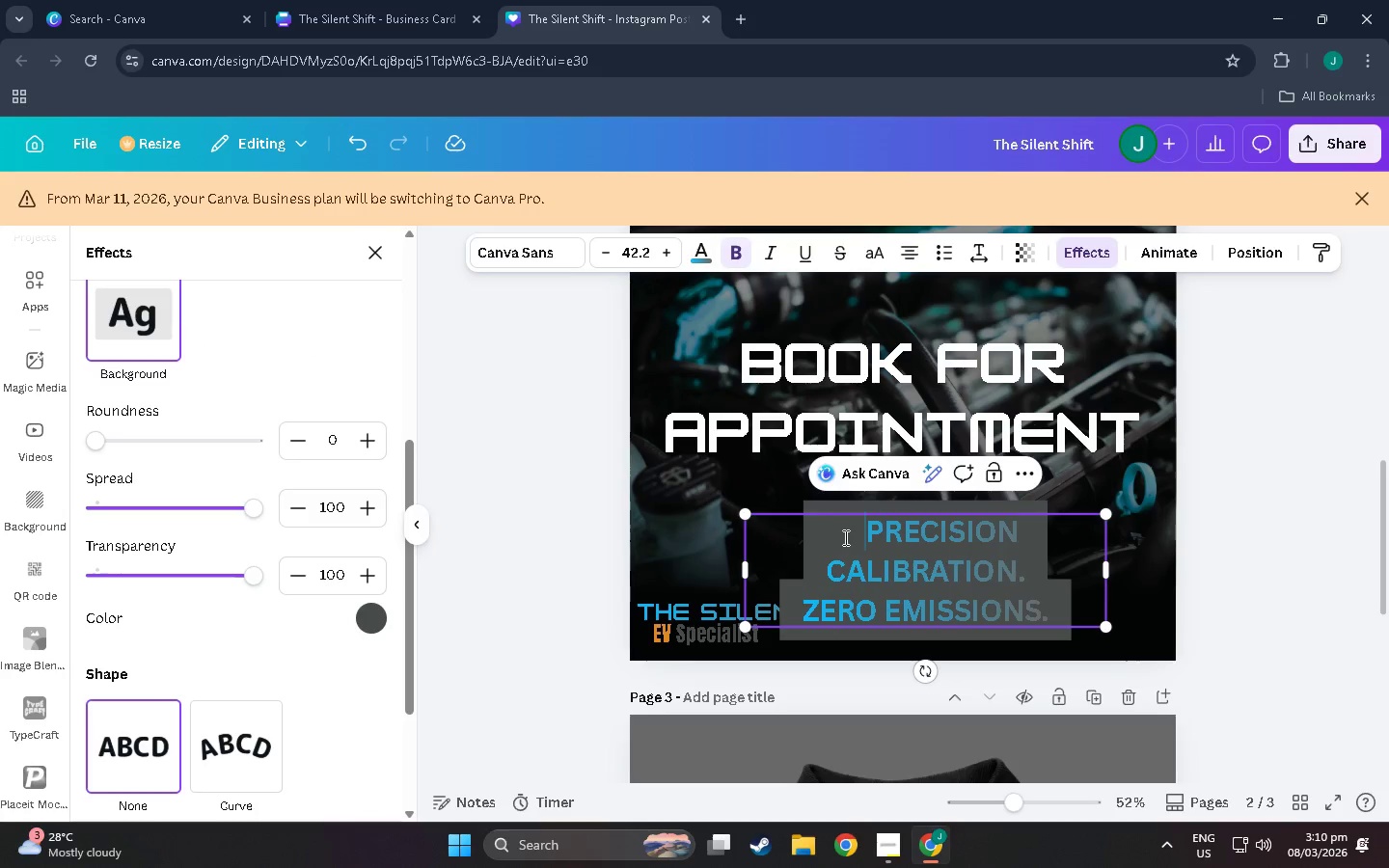 
key(Space)
 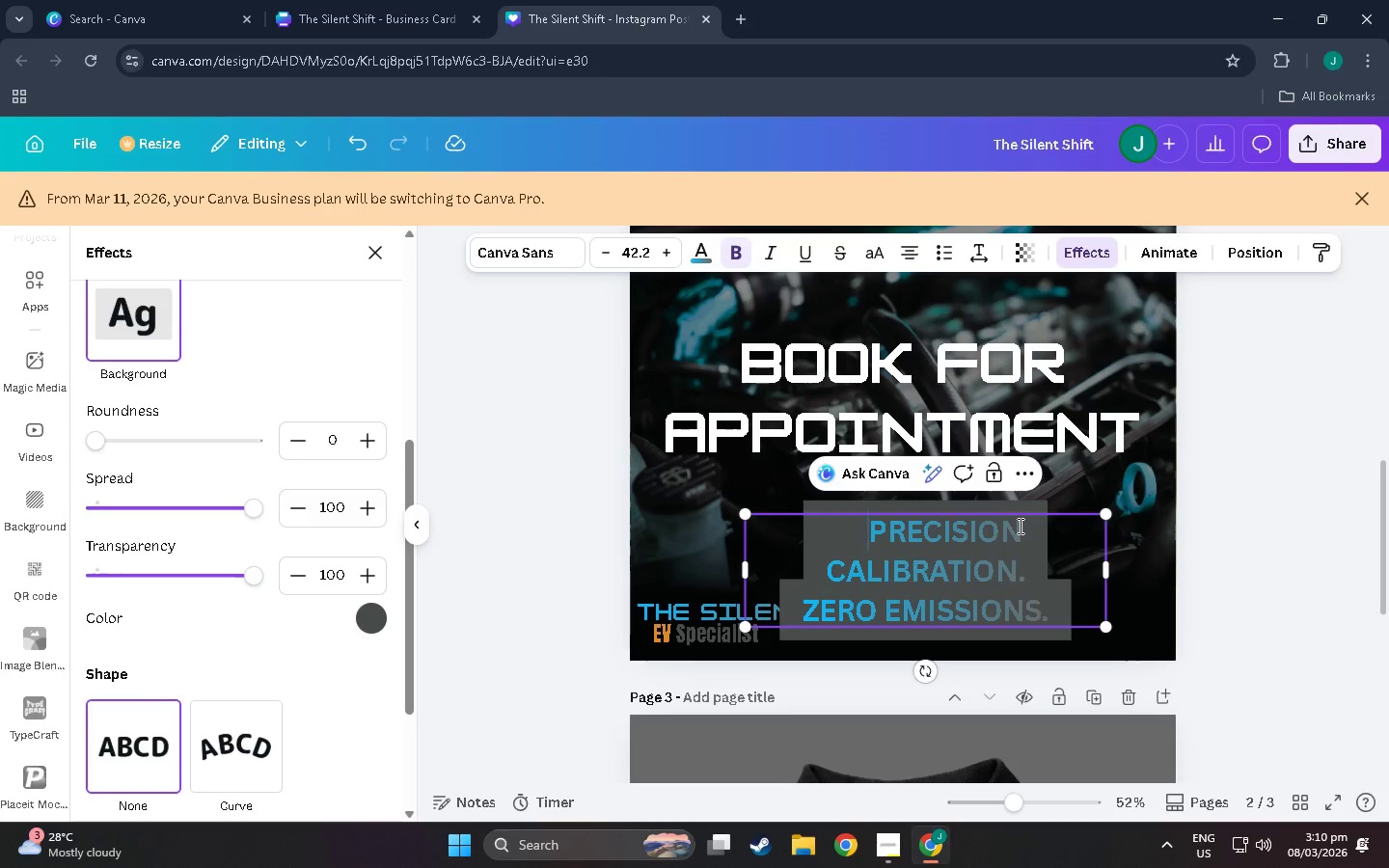 
left_click([1028, 528])
 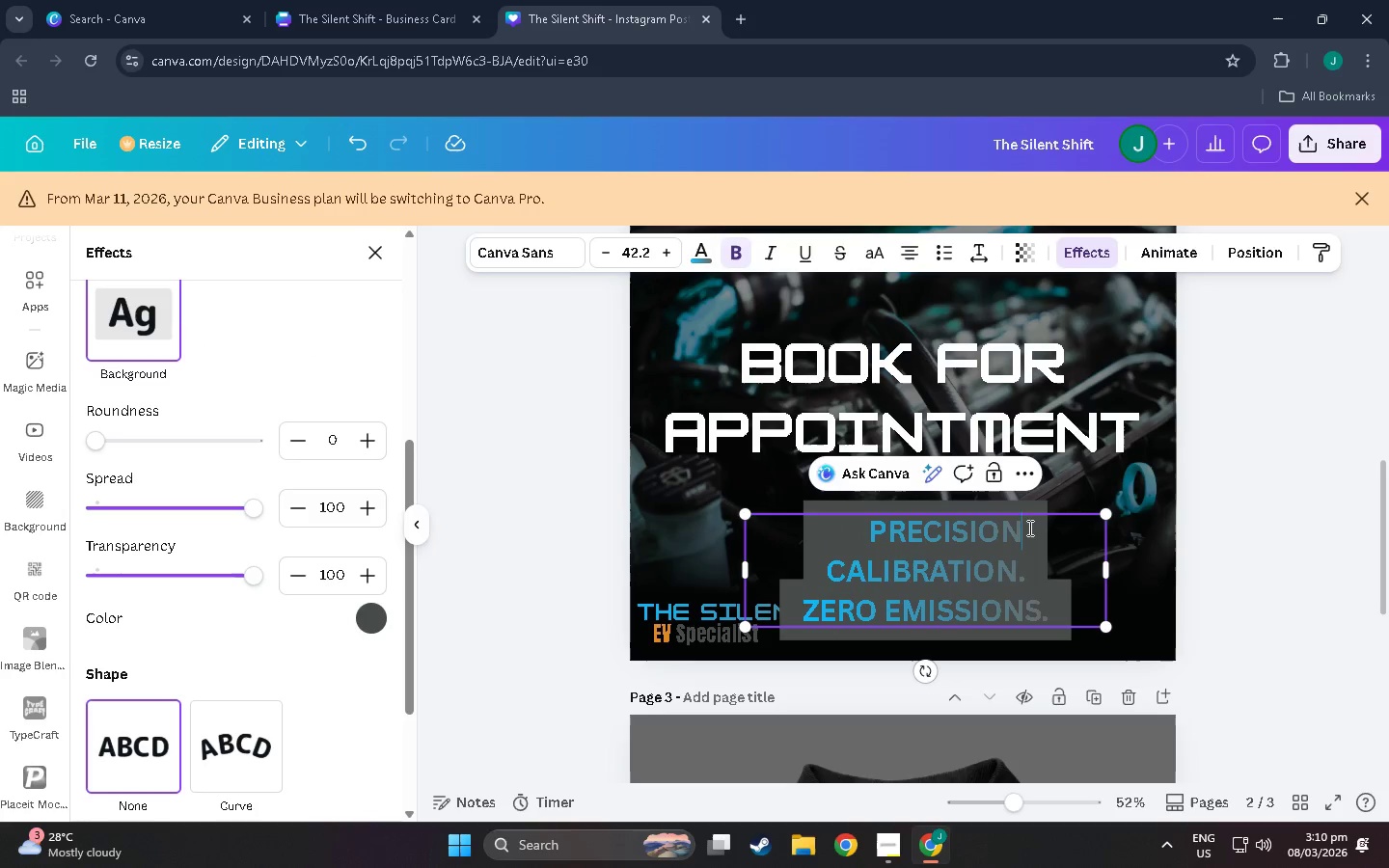 
key(Space)
 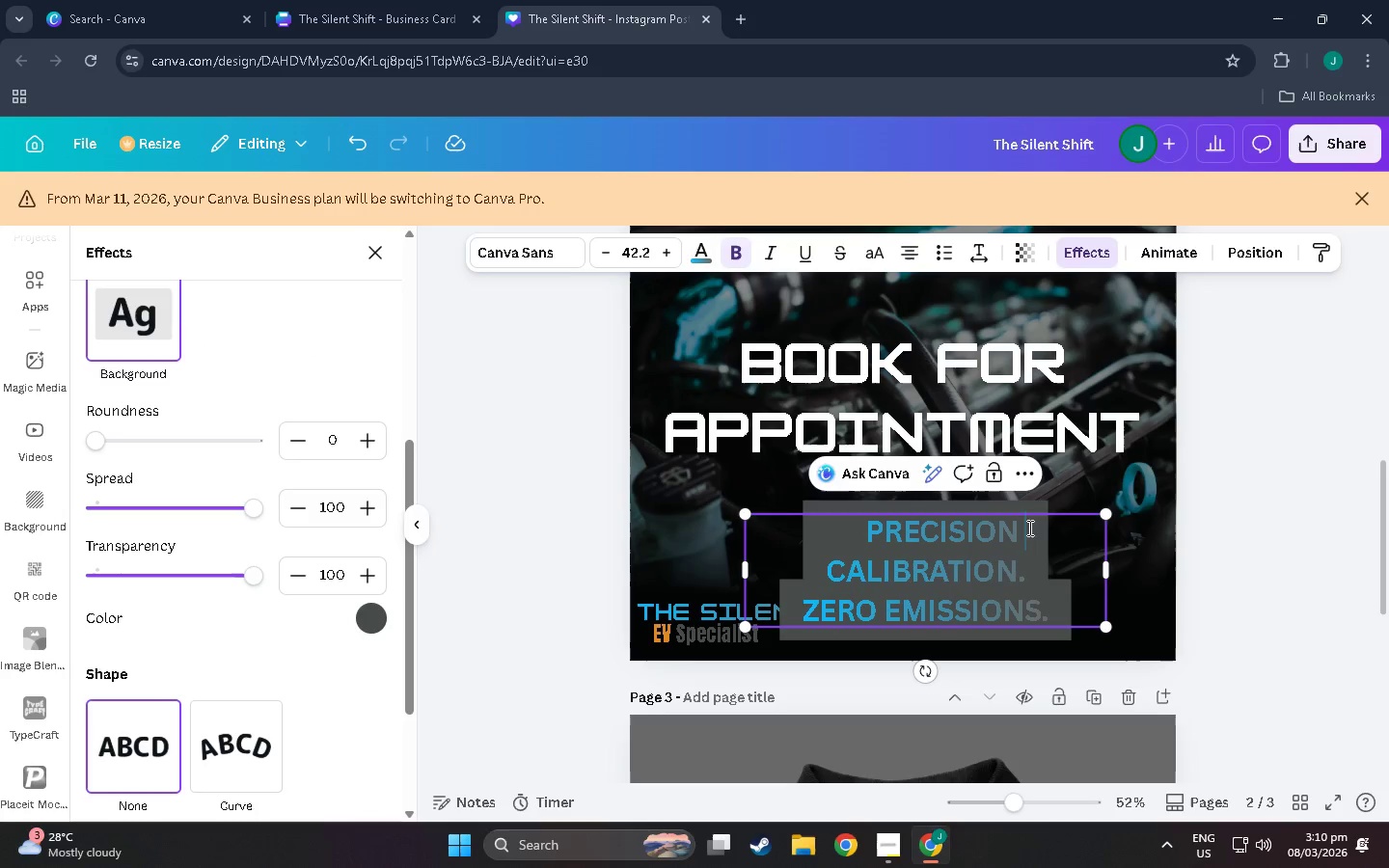 
key(Space)
 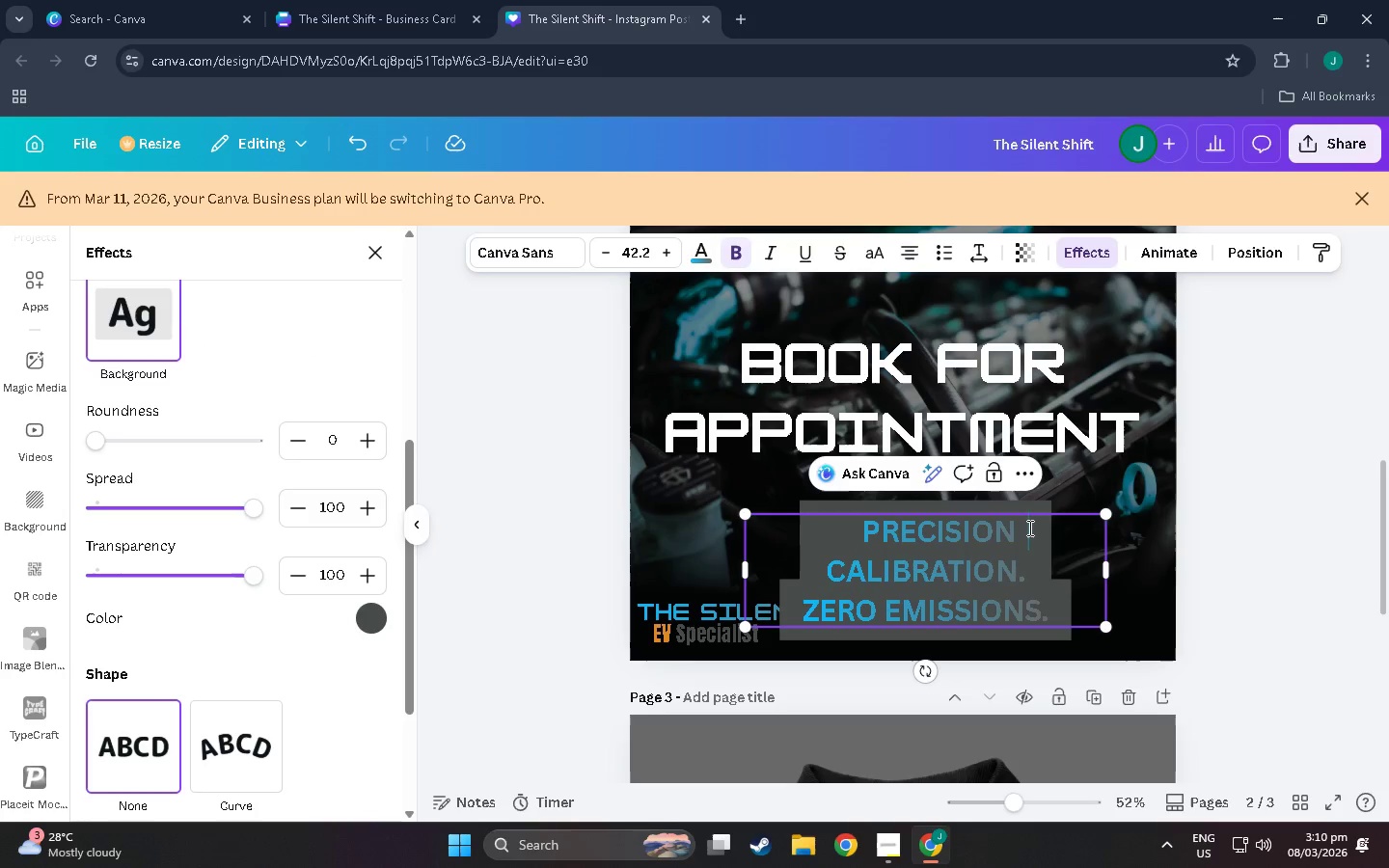 
key(Space)
 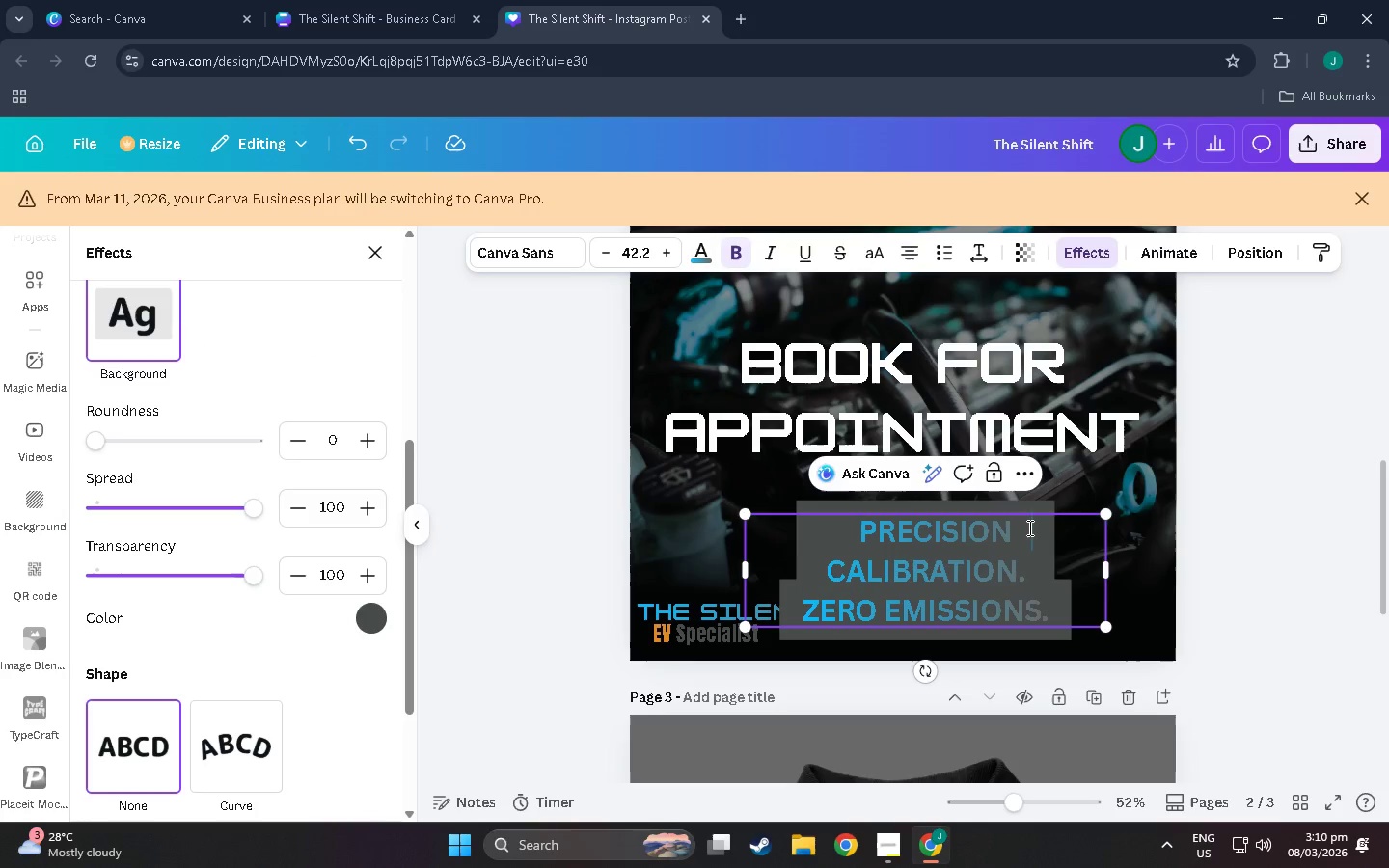 
key(Space)
 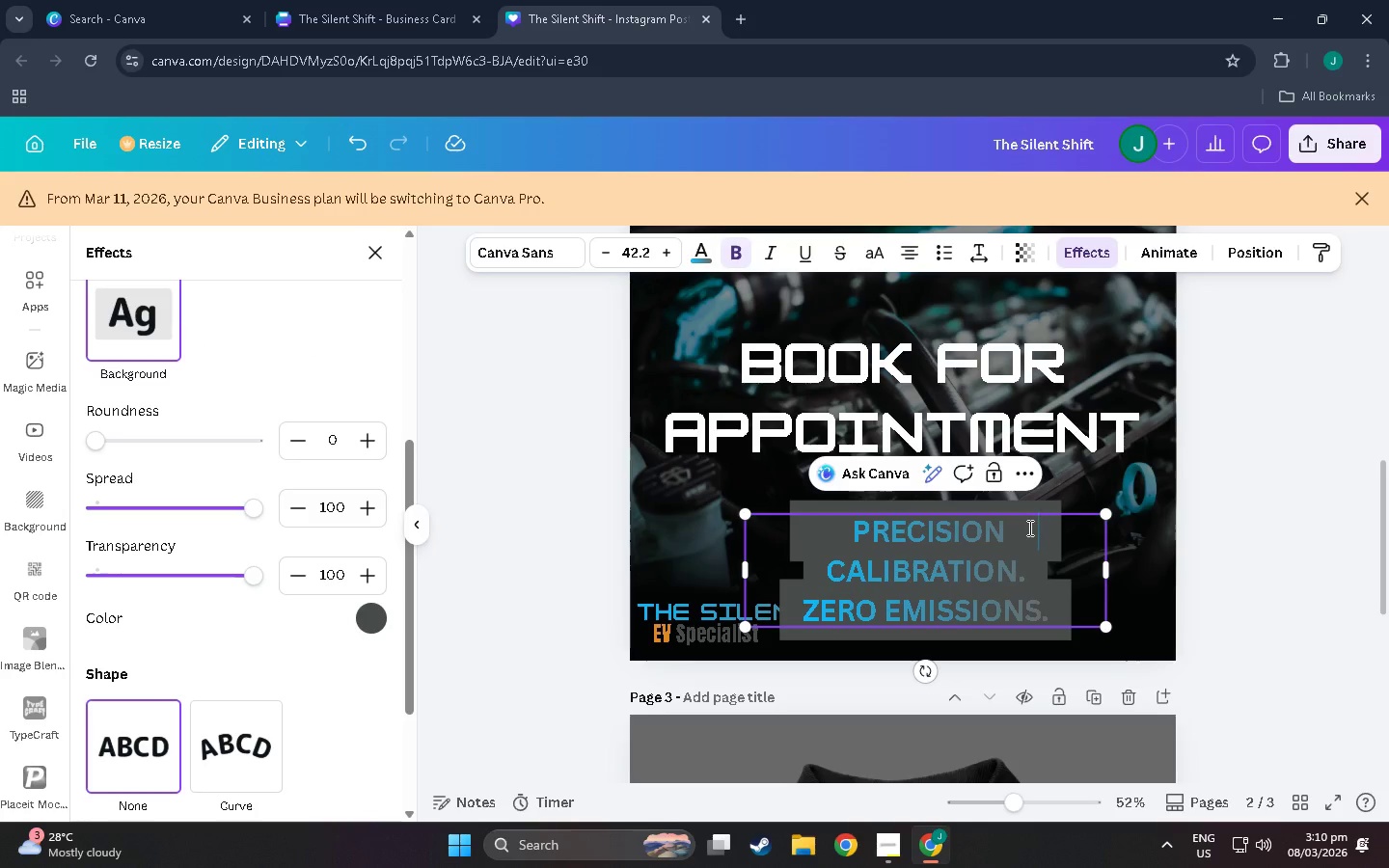 
key(Space)
 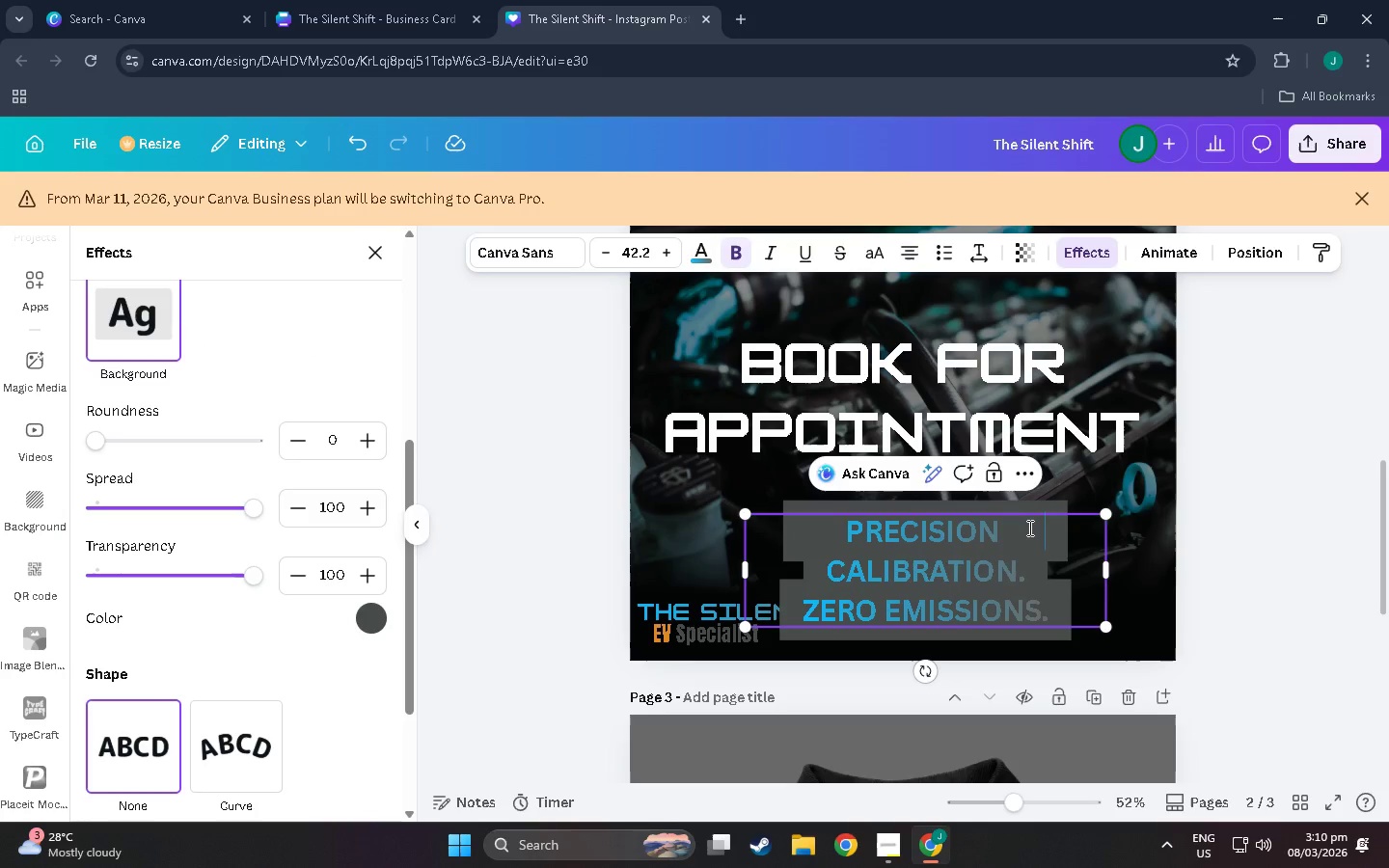 
key(Space)
 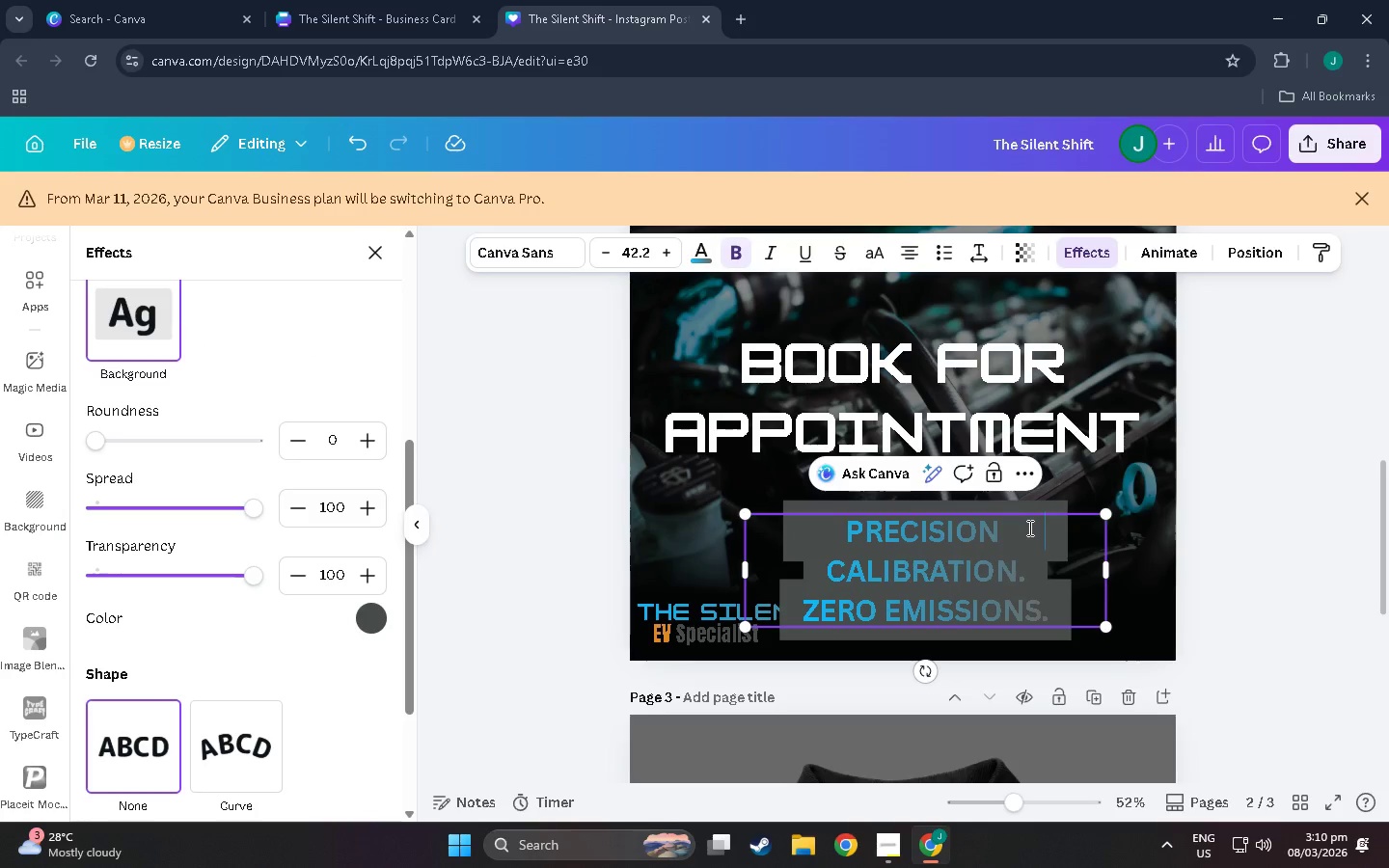 
key(Space)
 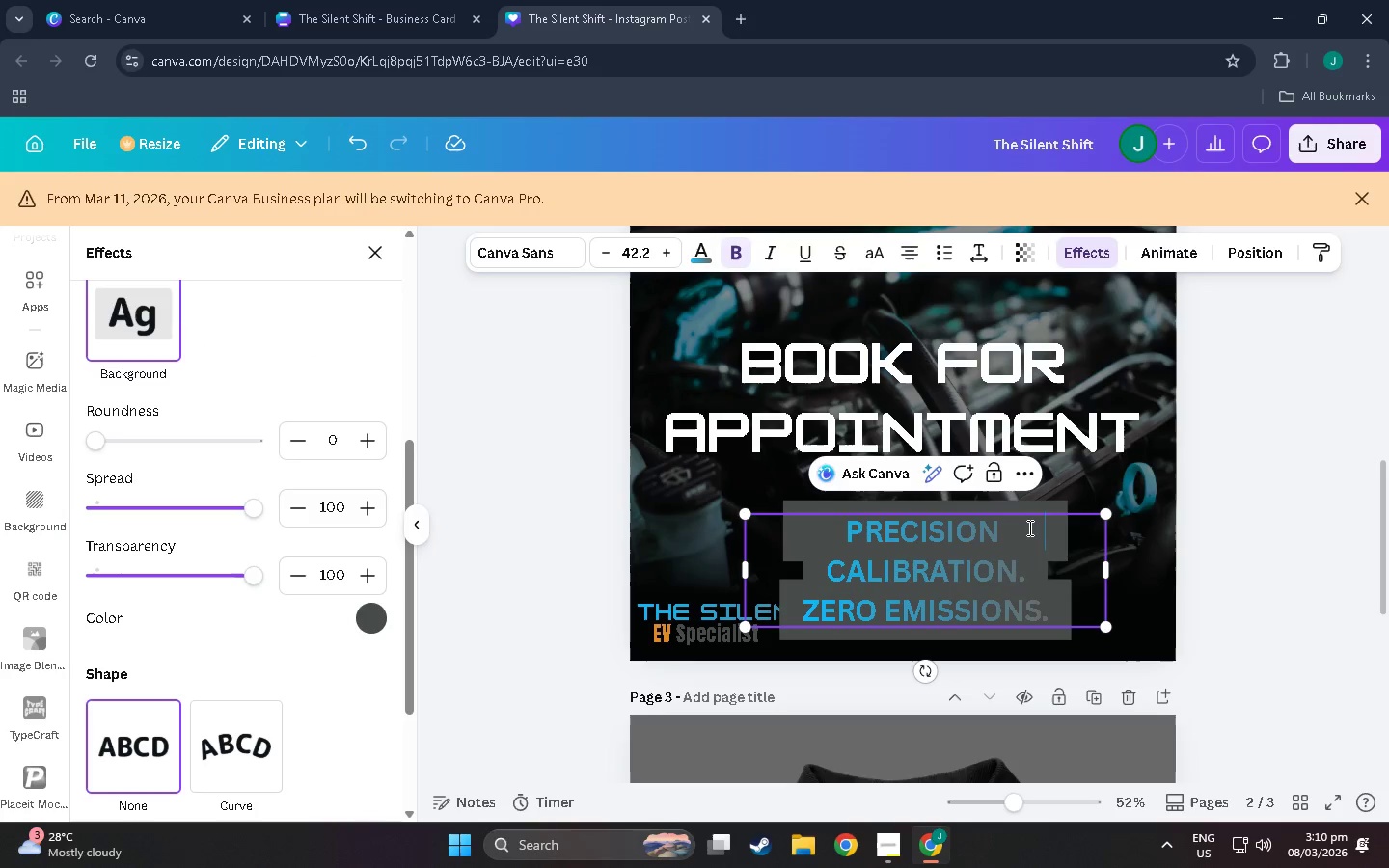 
key(Space)
 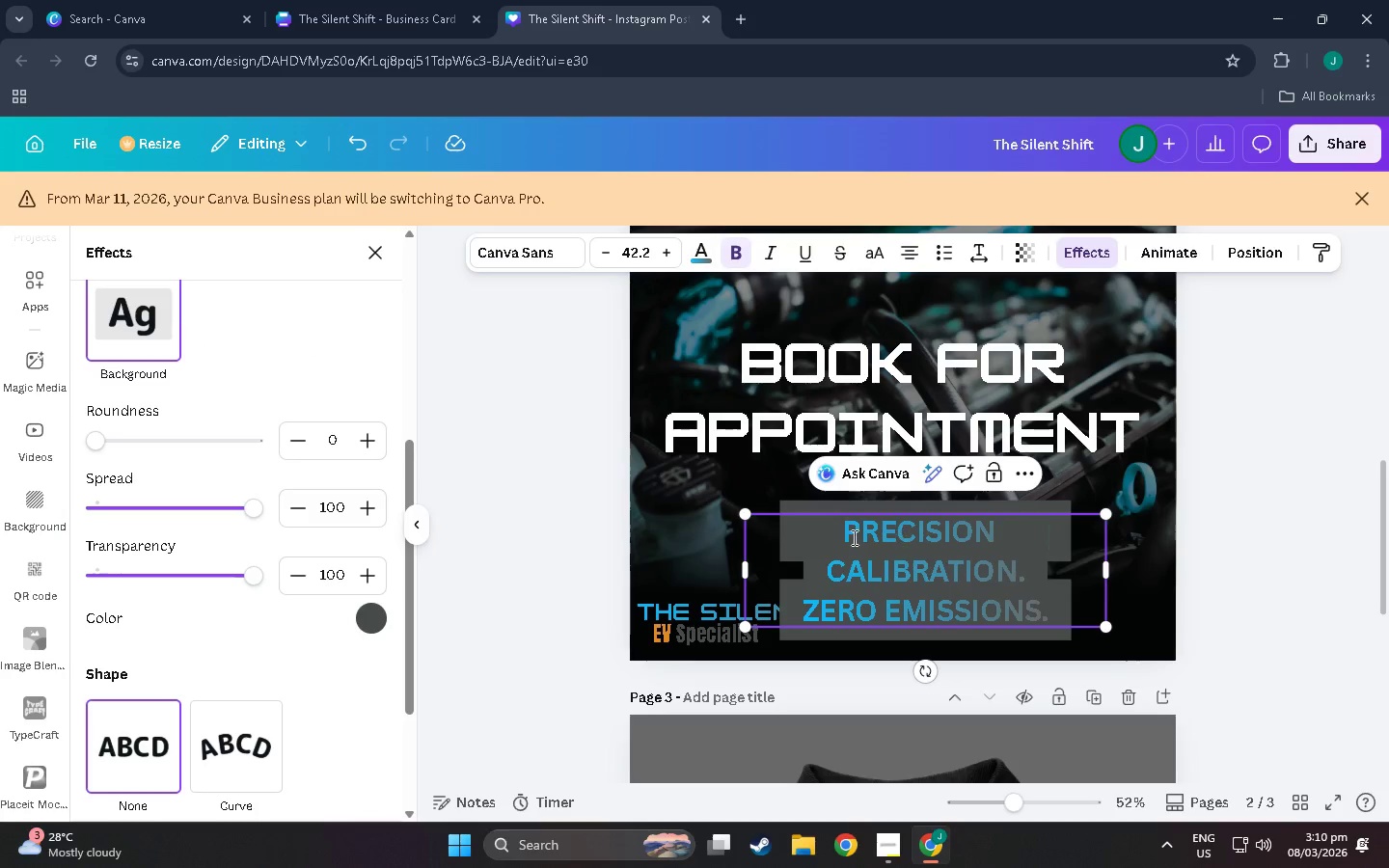 
left_click([834, 528])
 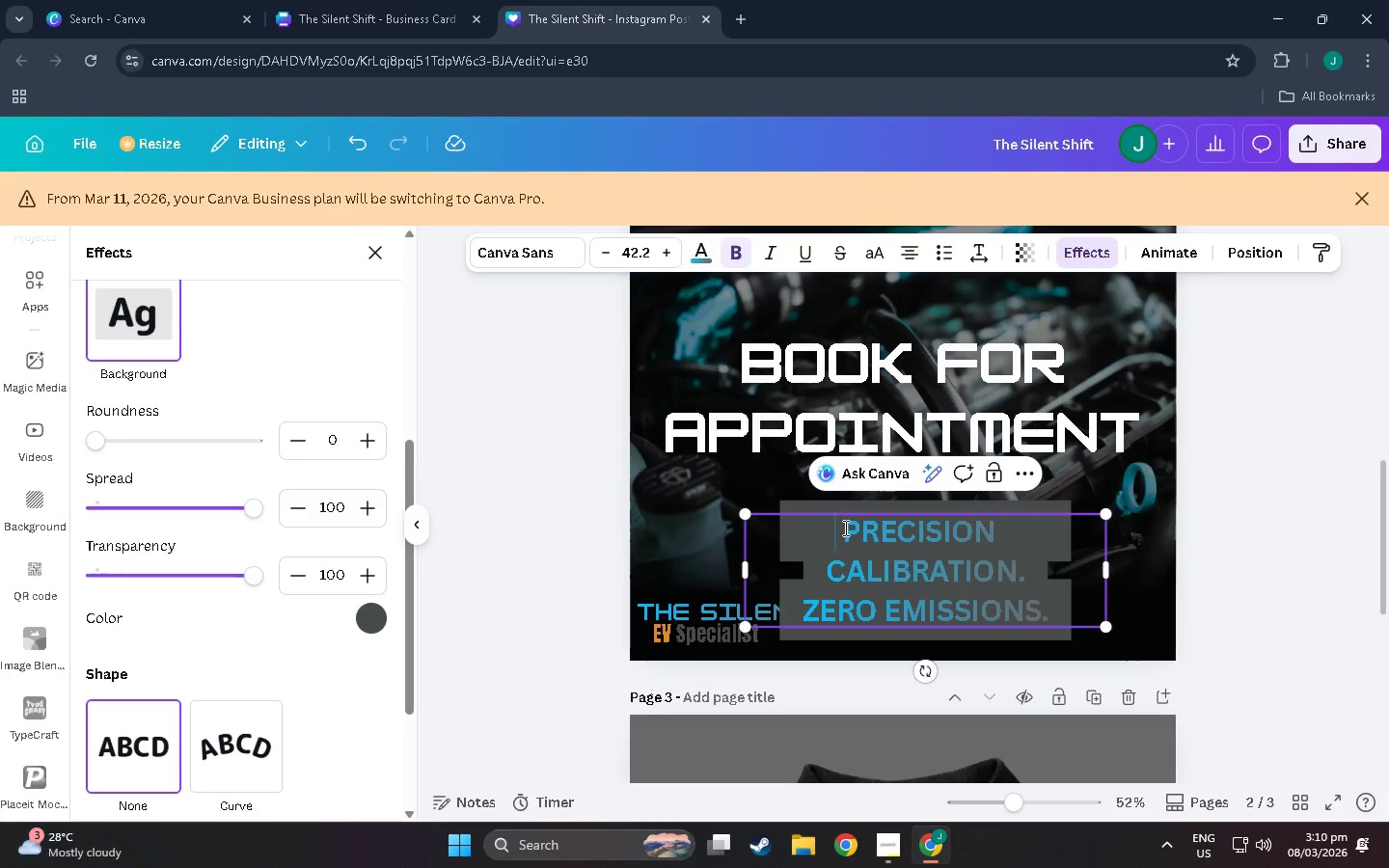 
key(Space)
 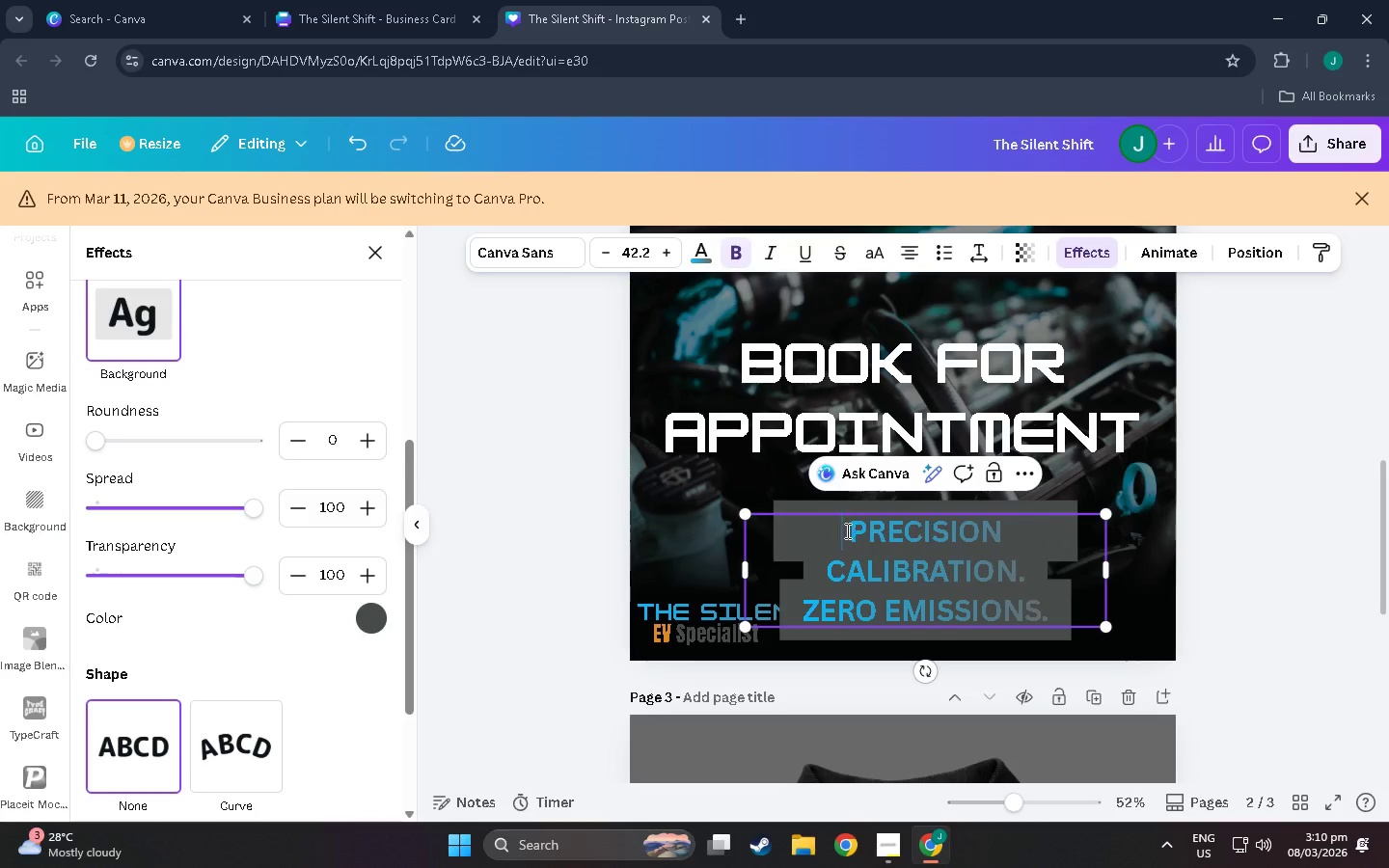 
key(Space)
 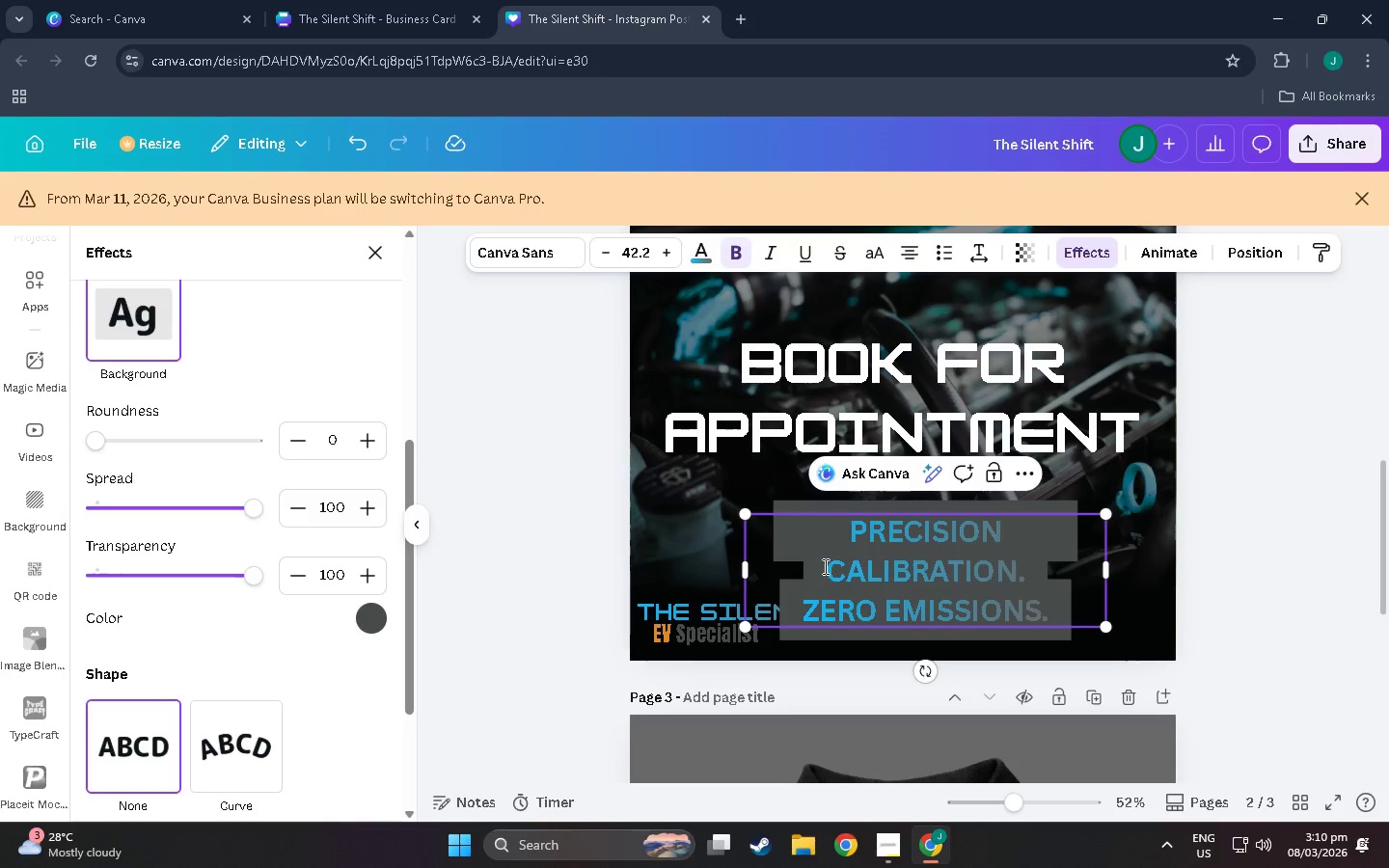 
left_click([824, 566])
 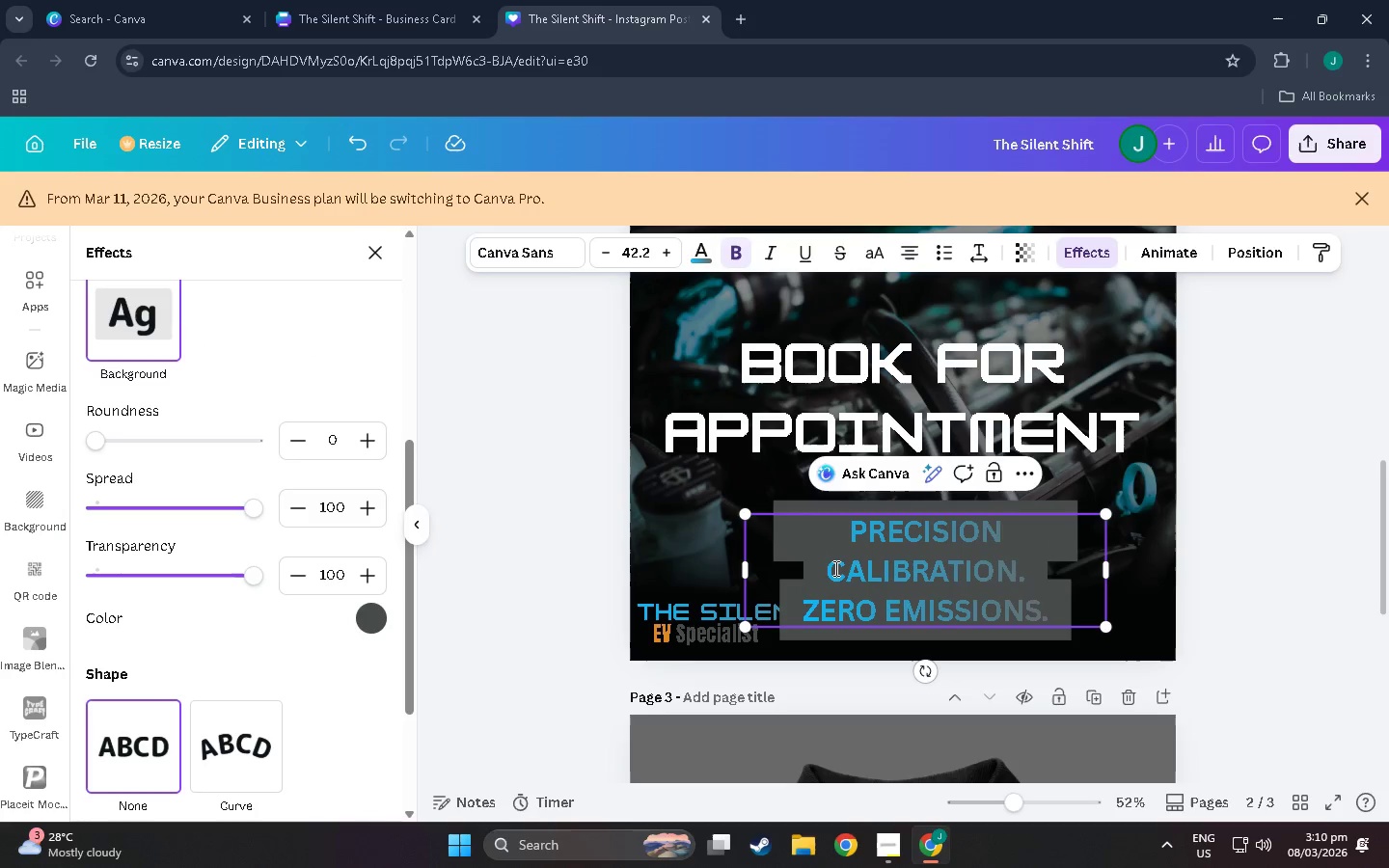 
key(Space)
 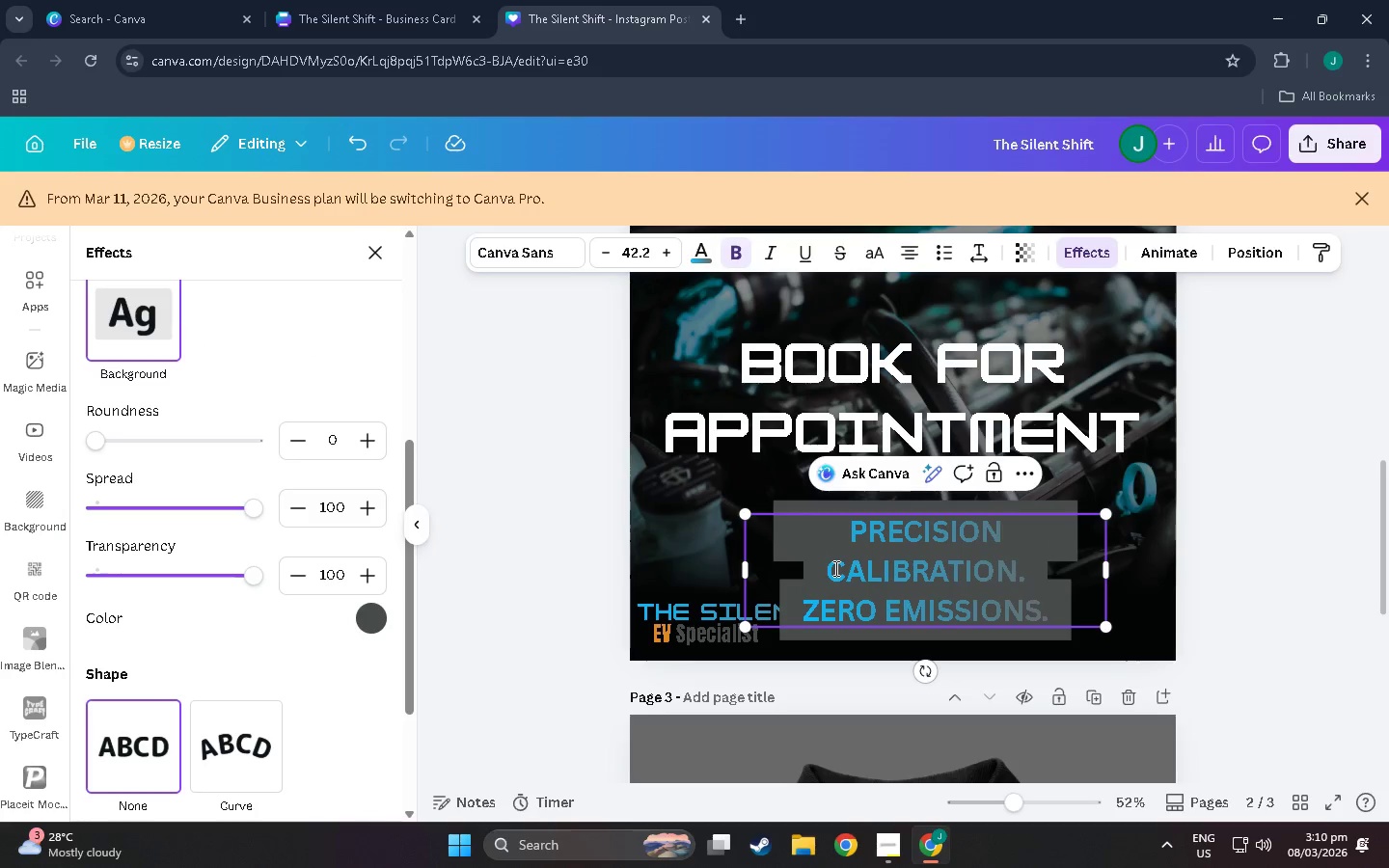 
key(Space)
 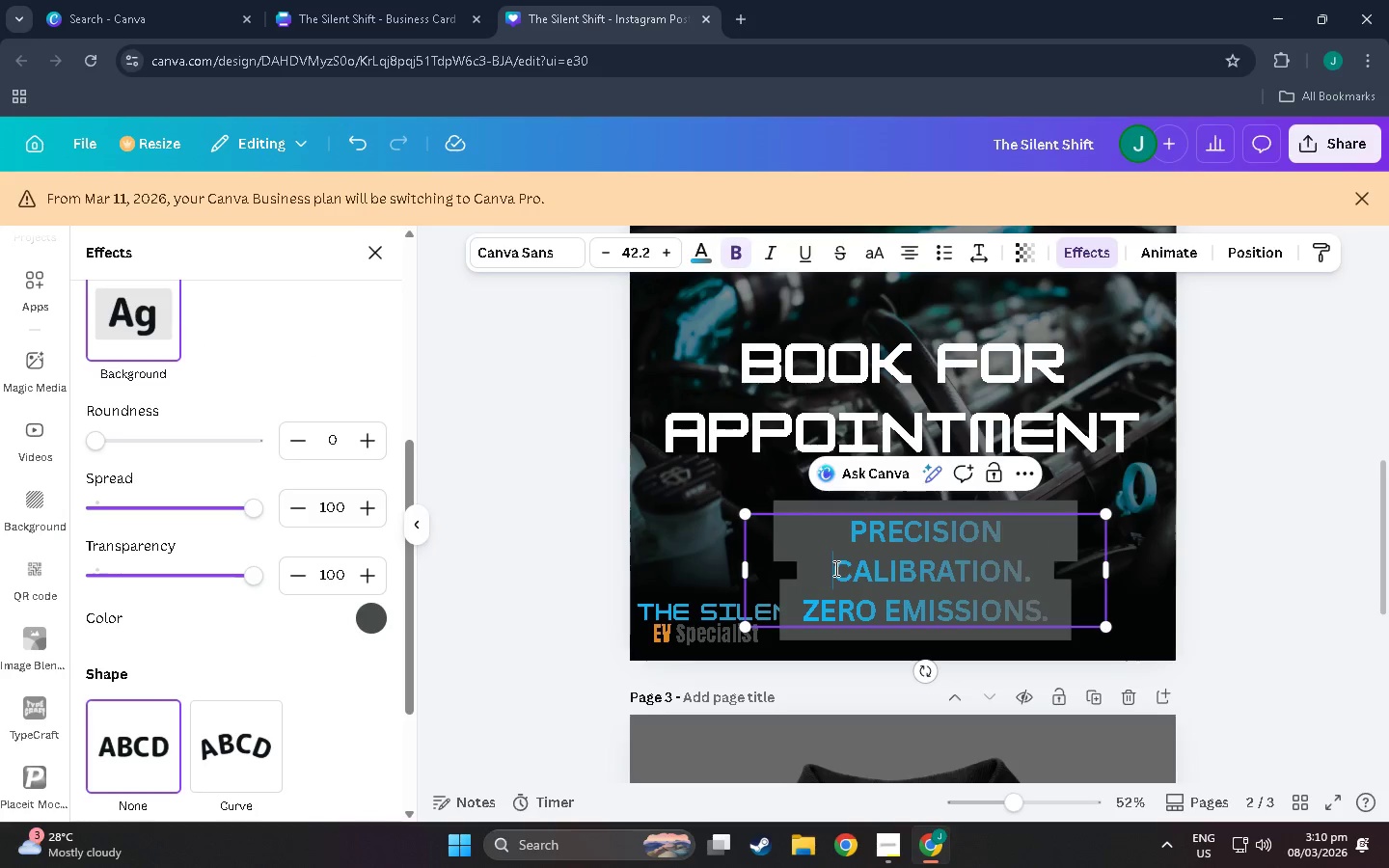 
key(Space)
 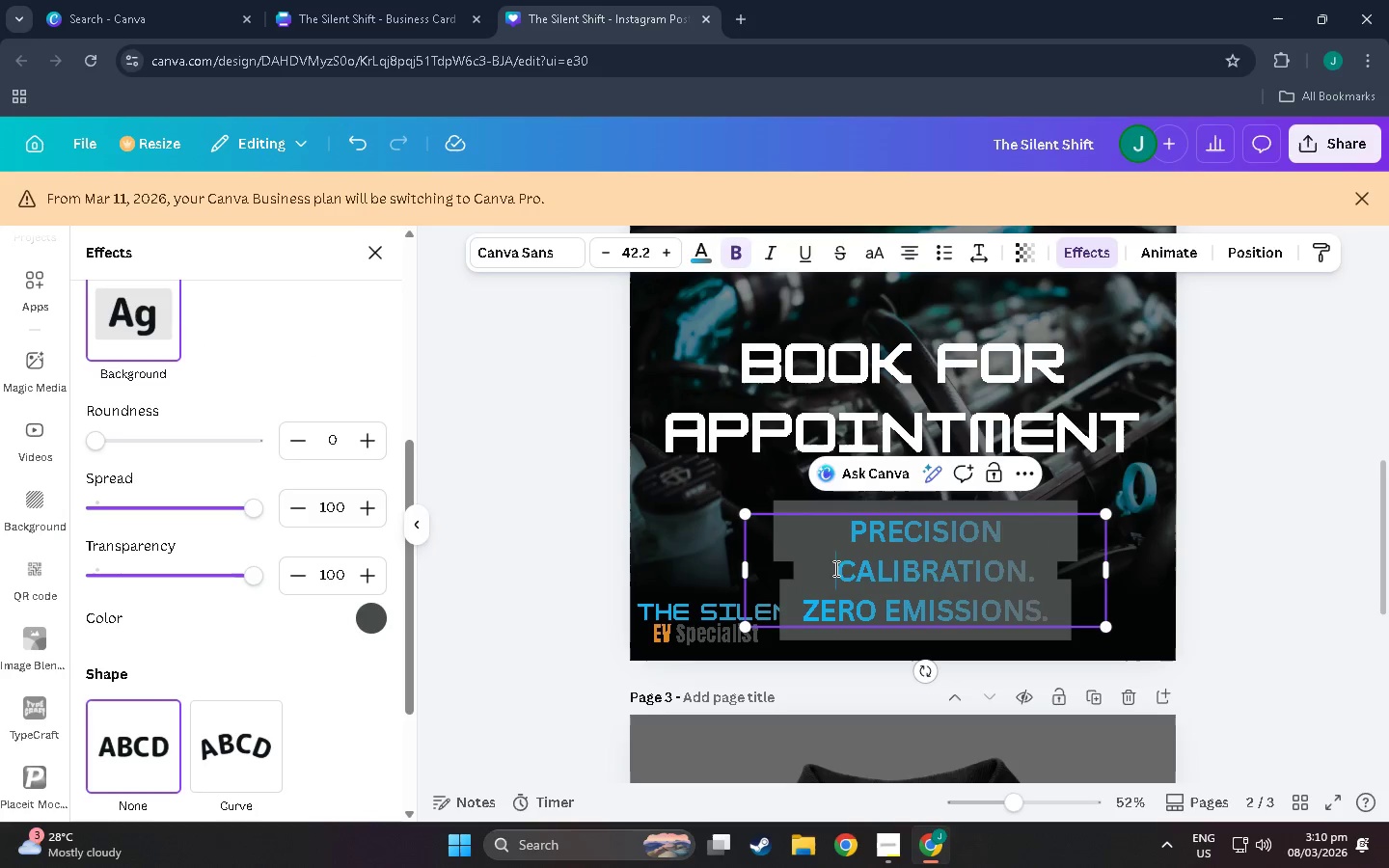 
key(Space)
 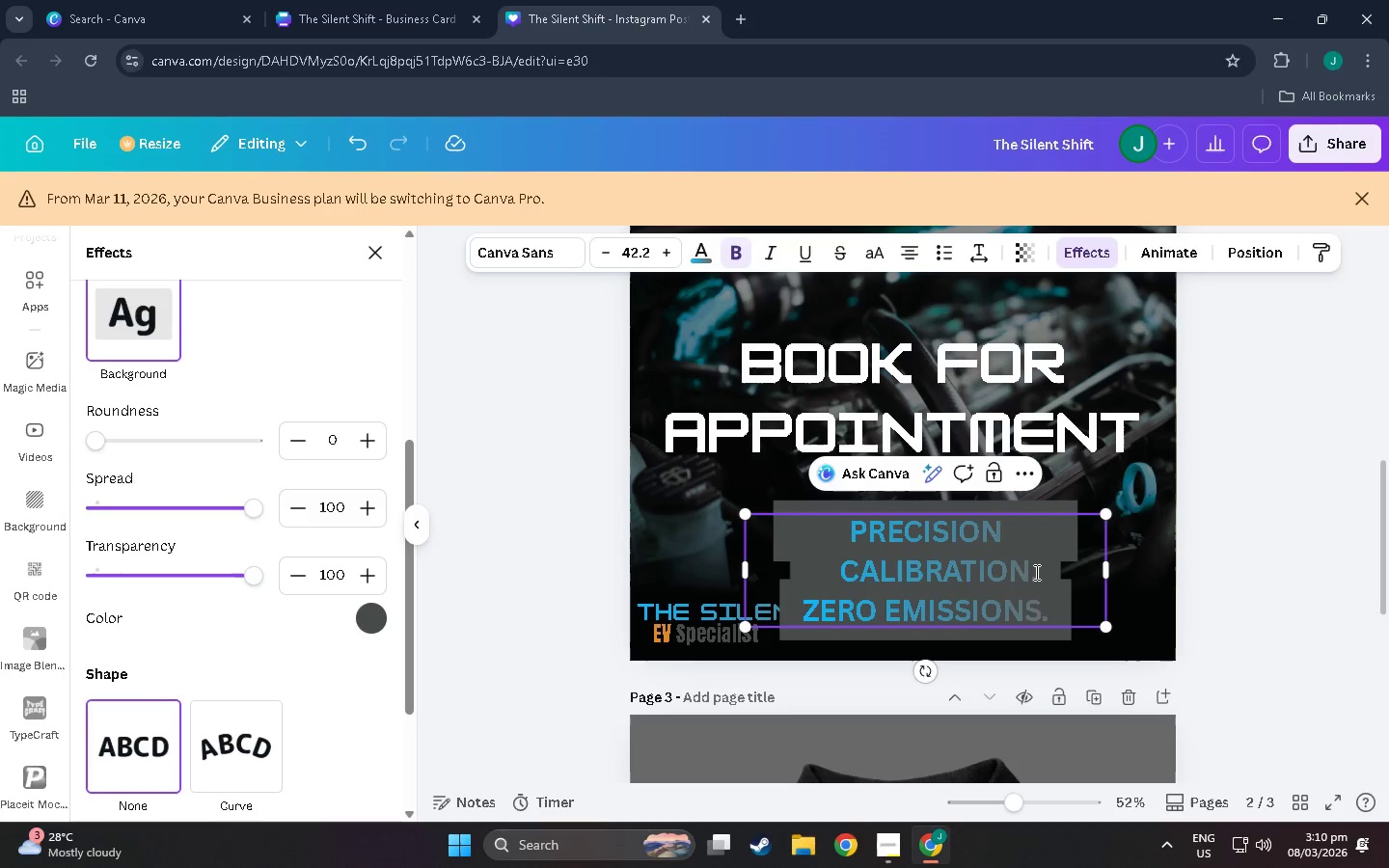 
left_click([1038, 572])
 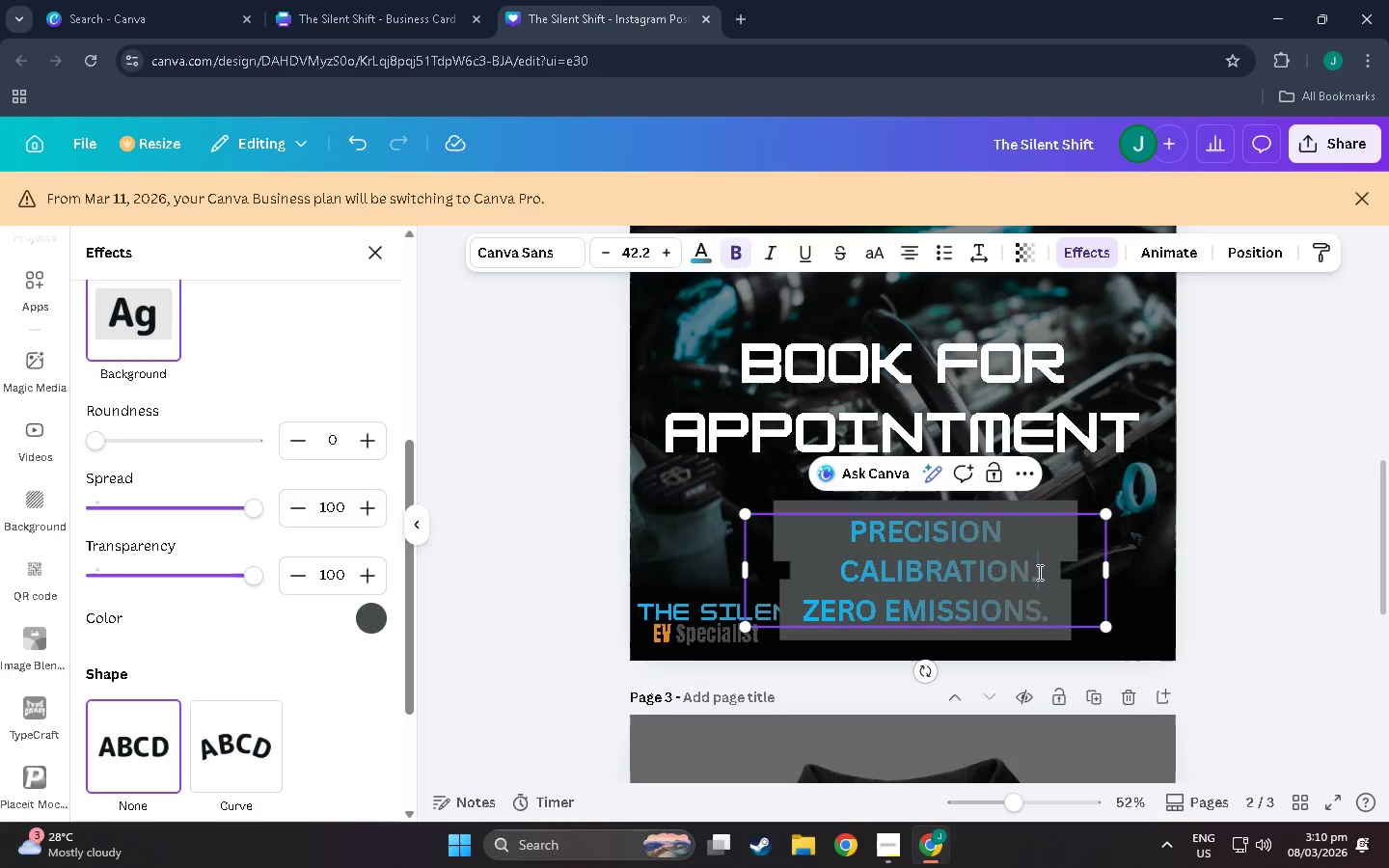 
key(Space)
 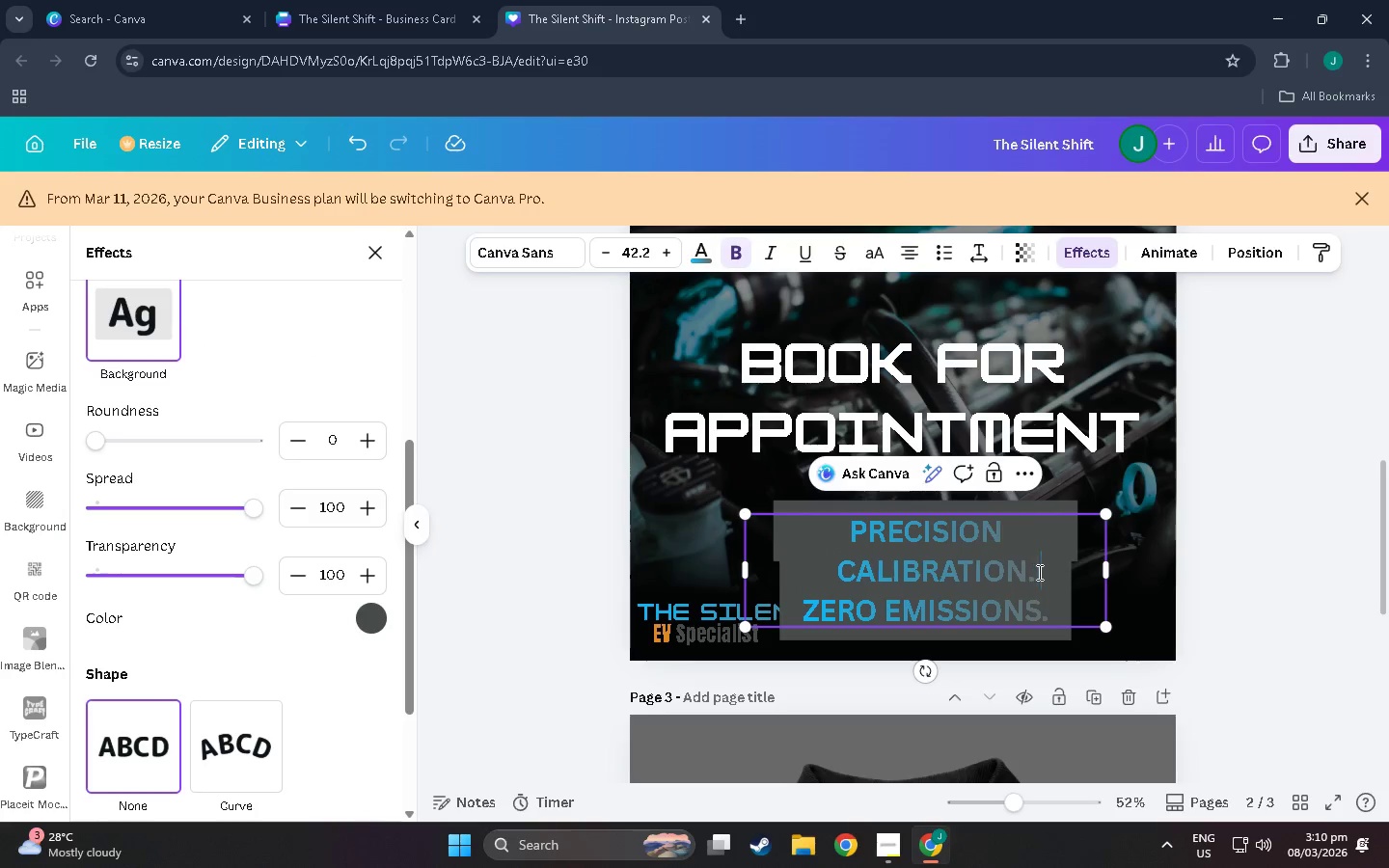 
key(Space)
 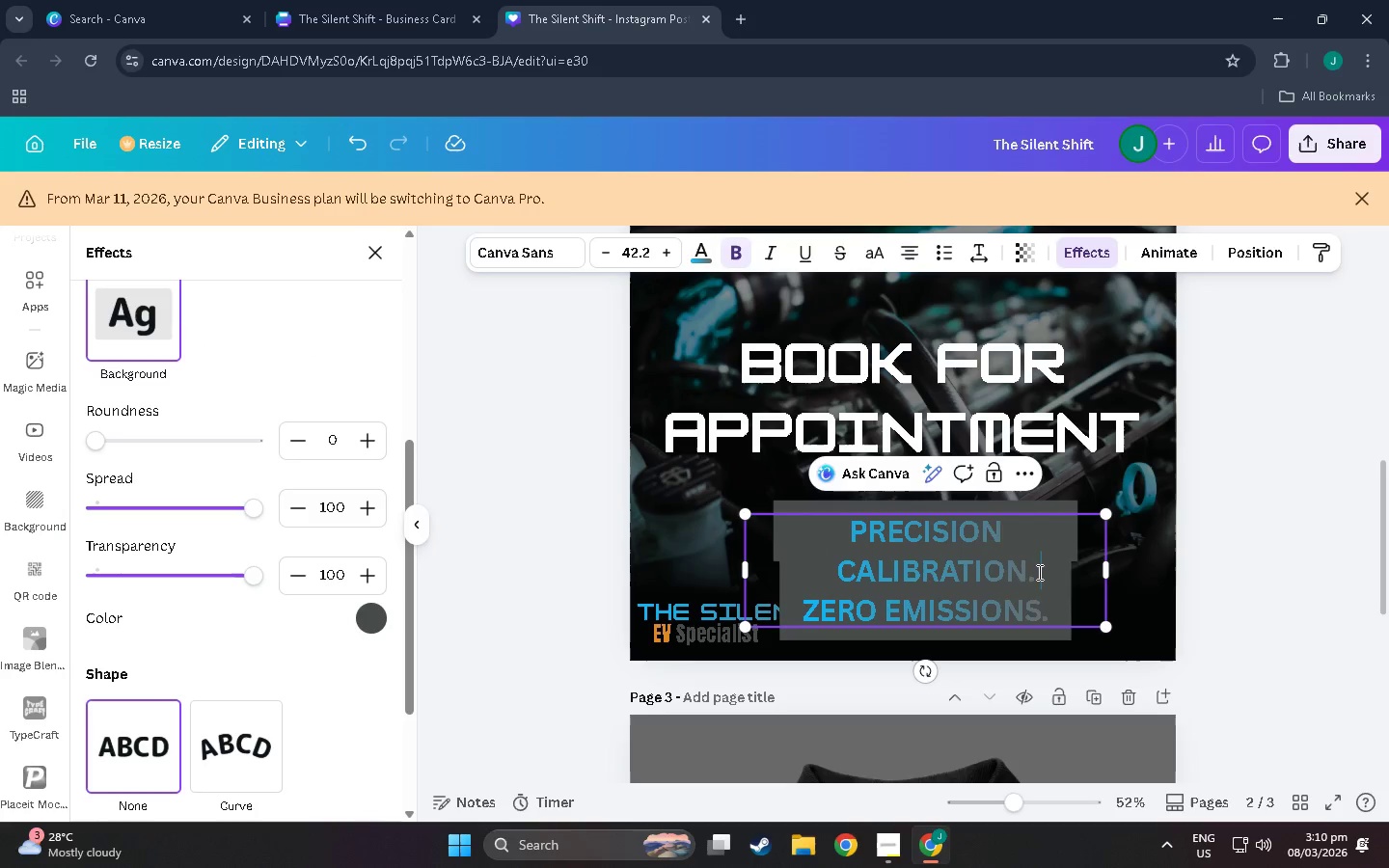 
key(Space)
 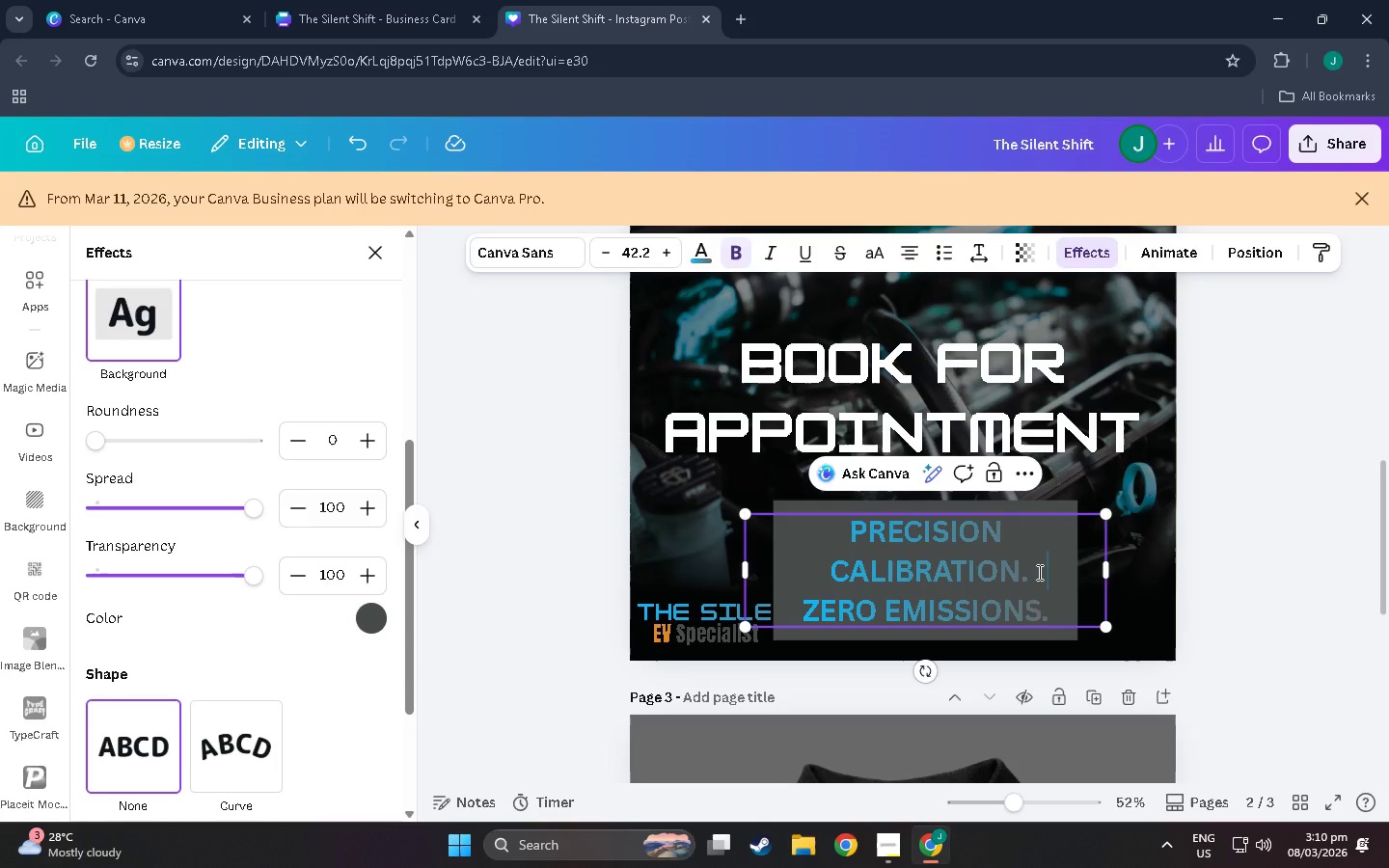 
left_click([1166, 551])
 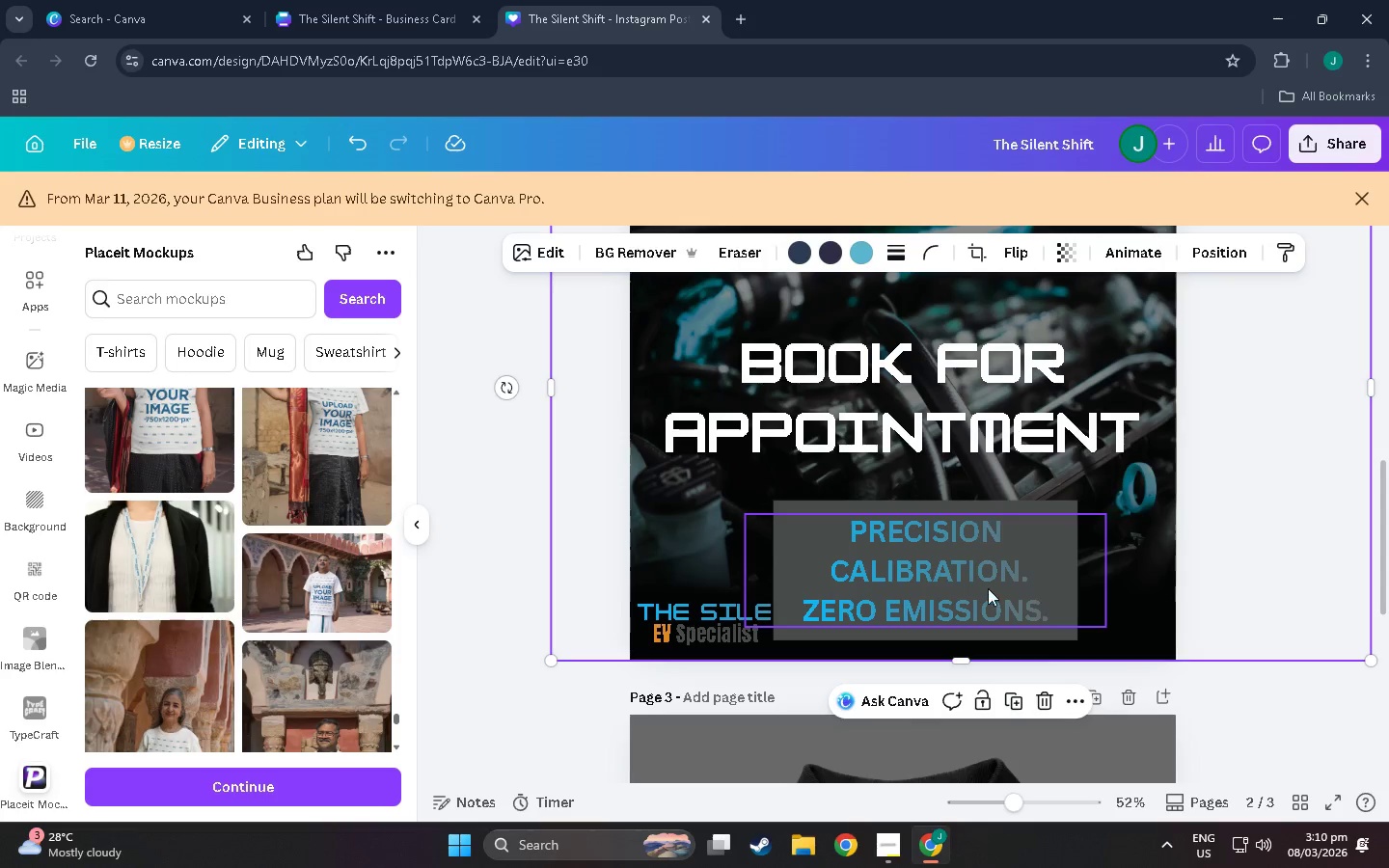 
left_click_drag(start_coordinate=[986, 588], to_coordinate=[886, 549])
 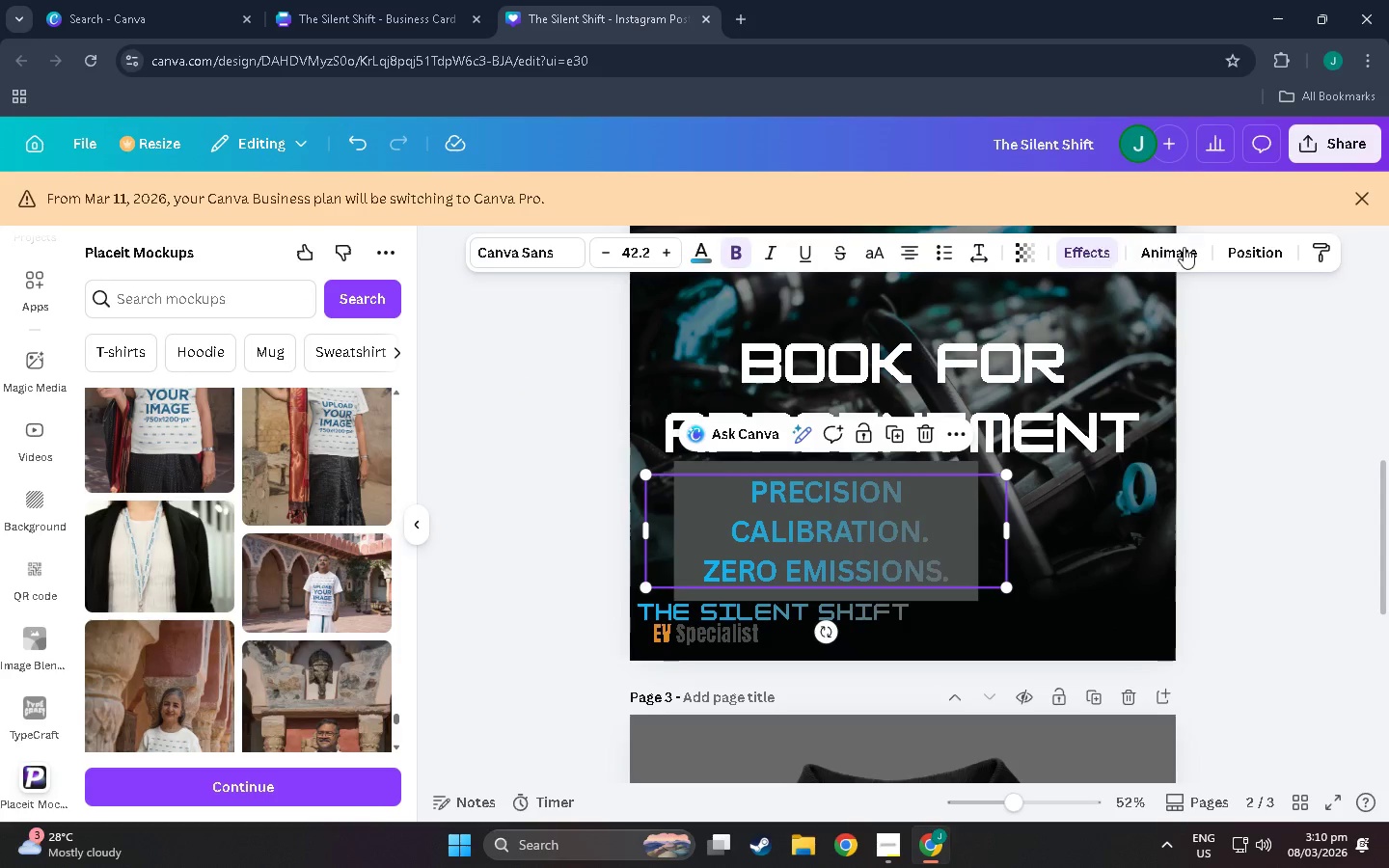 
left_click([1076, 250])
 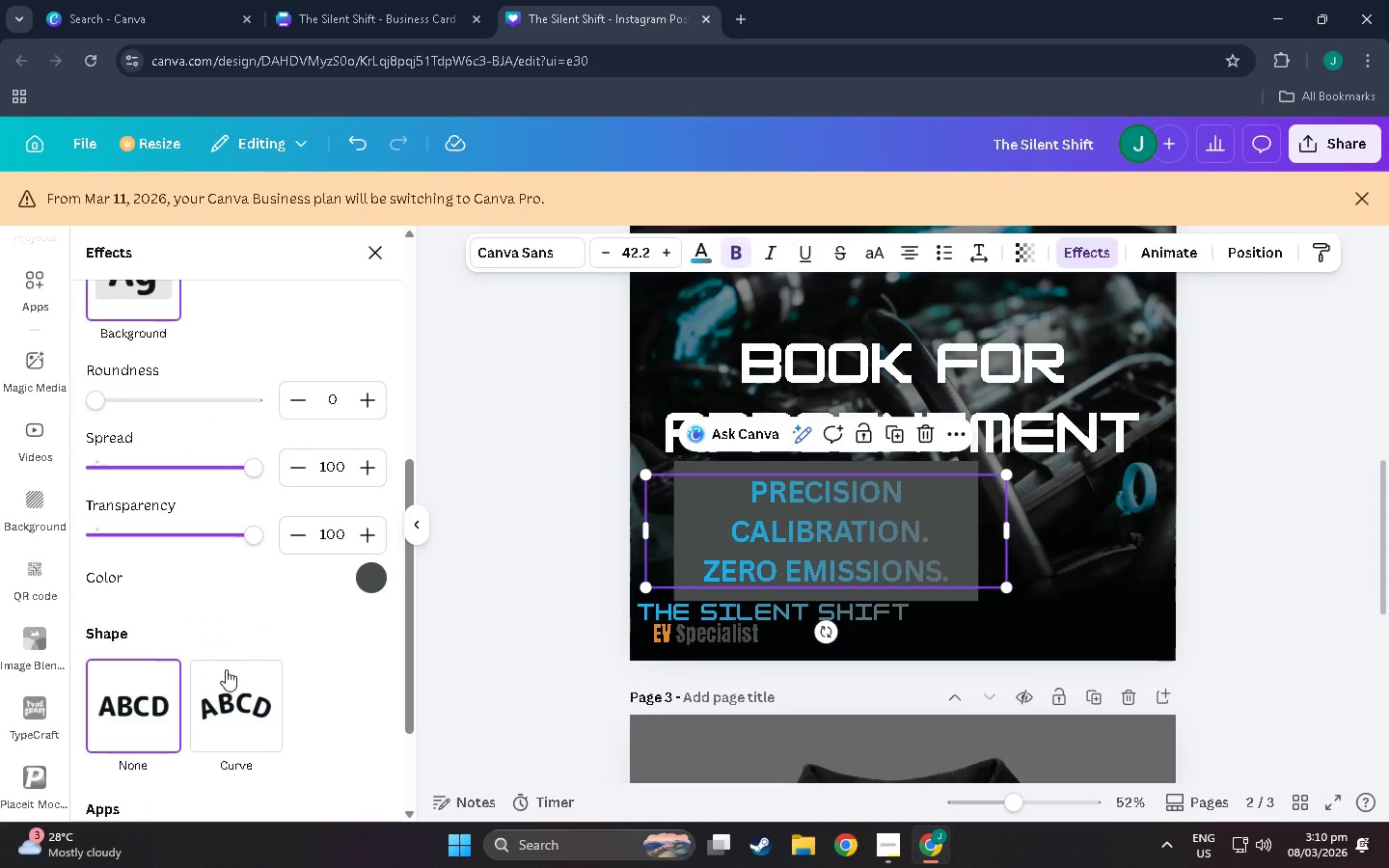 
scroll: coordinate [246, 627], scroll_direction: down, amount: 1.0
 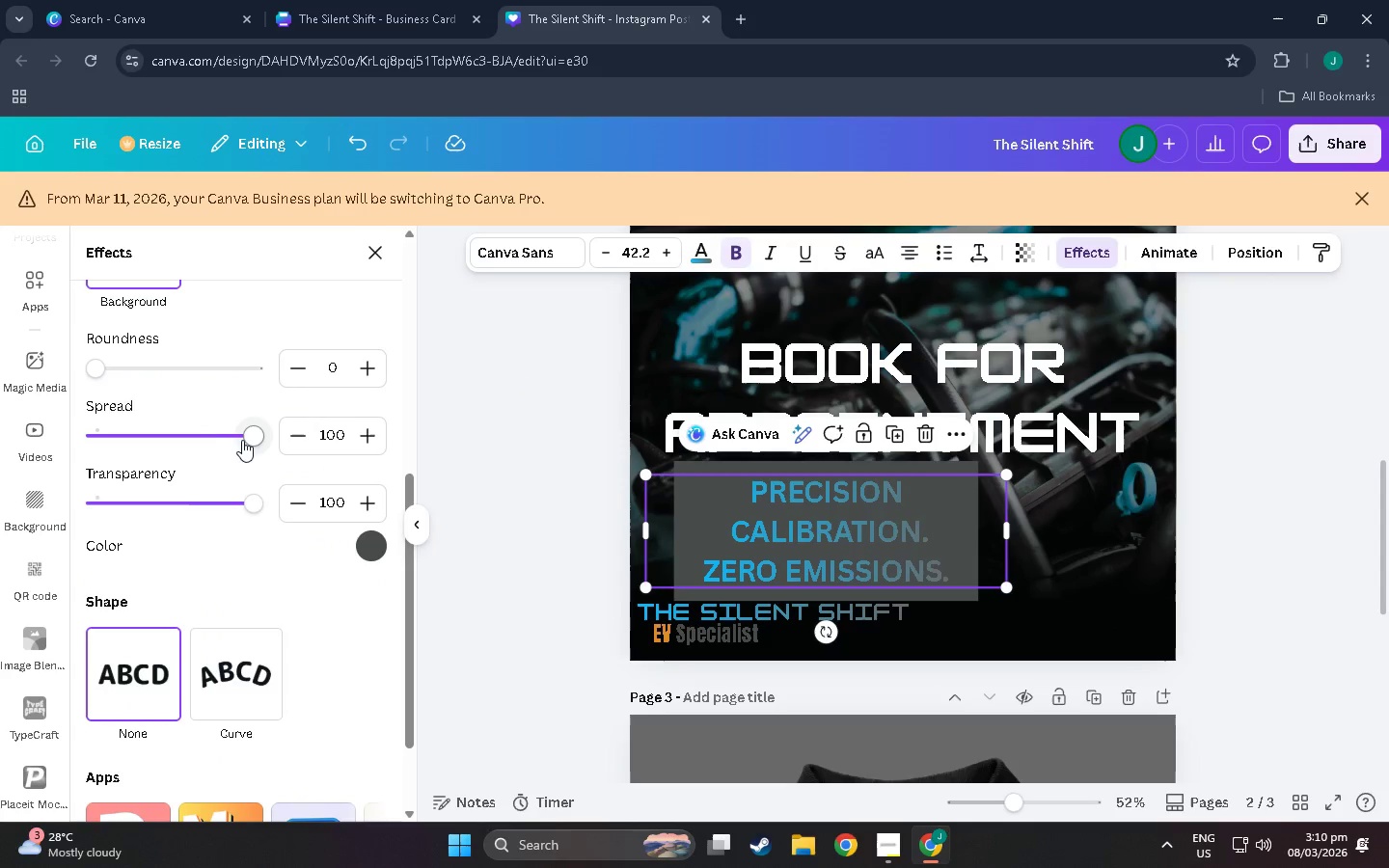 
left_click_drag(start_coordinate=[244, 439], to_coordinate=[120, 460])
 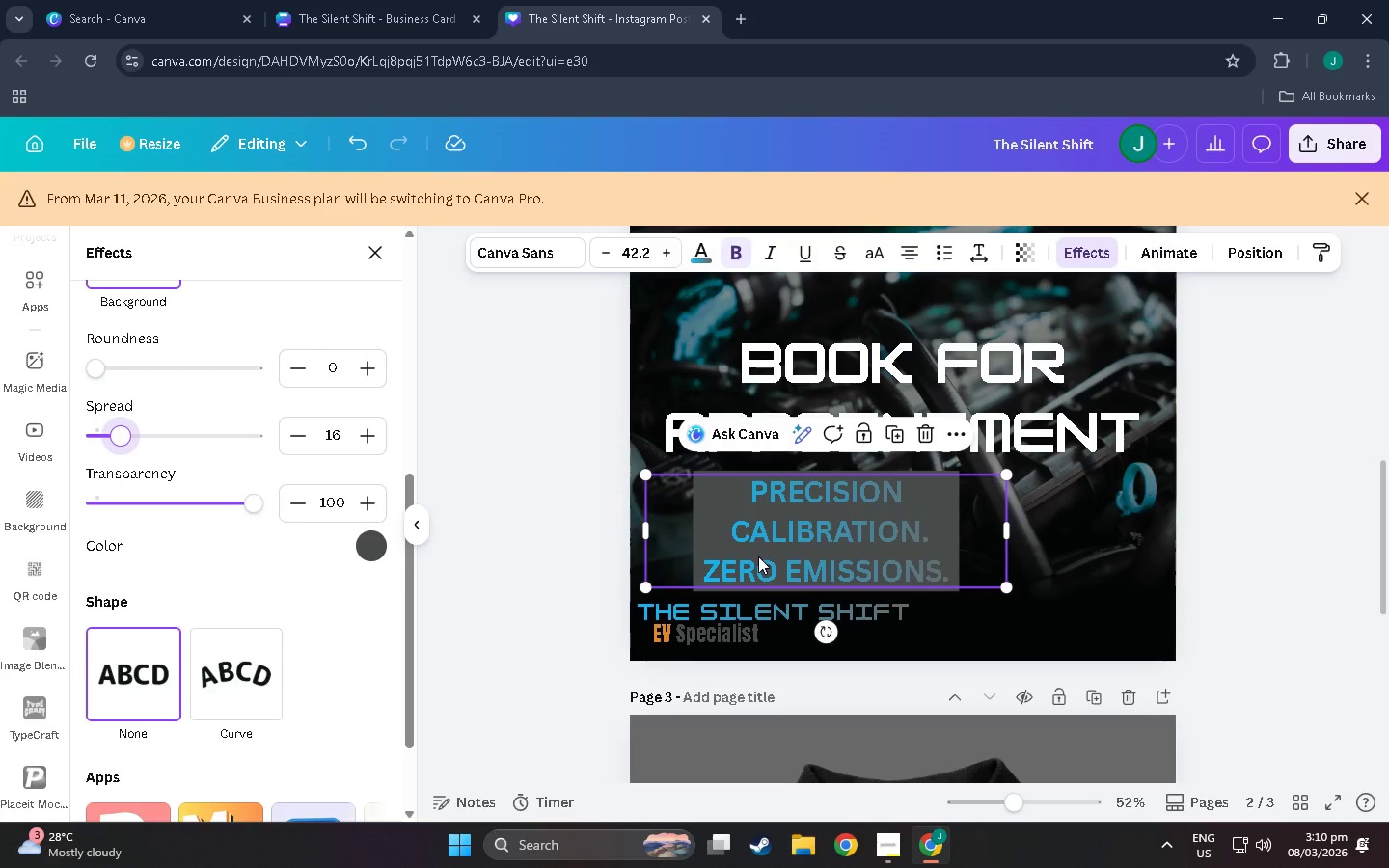 
left_click([766, 539])
 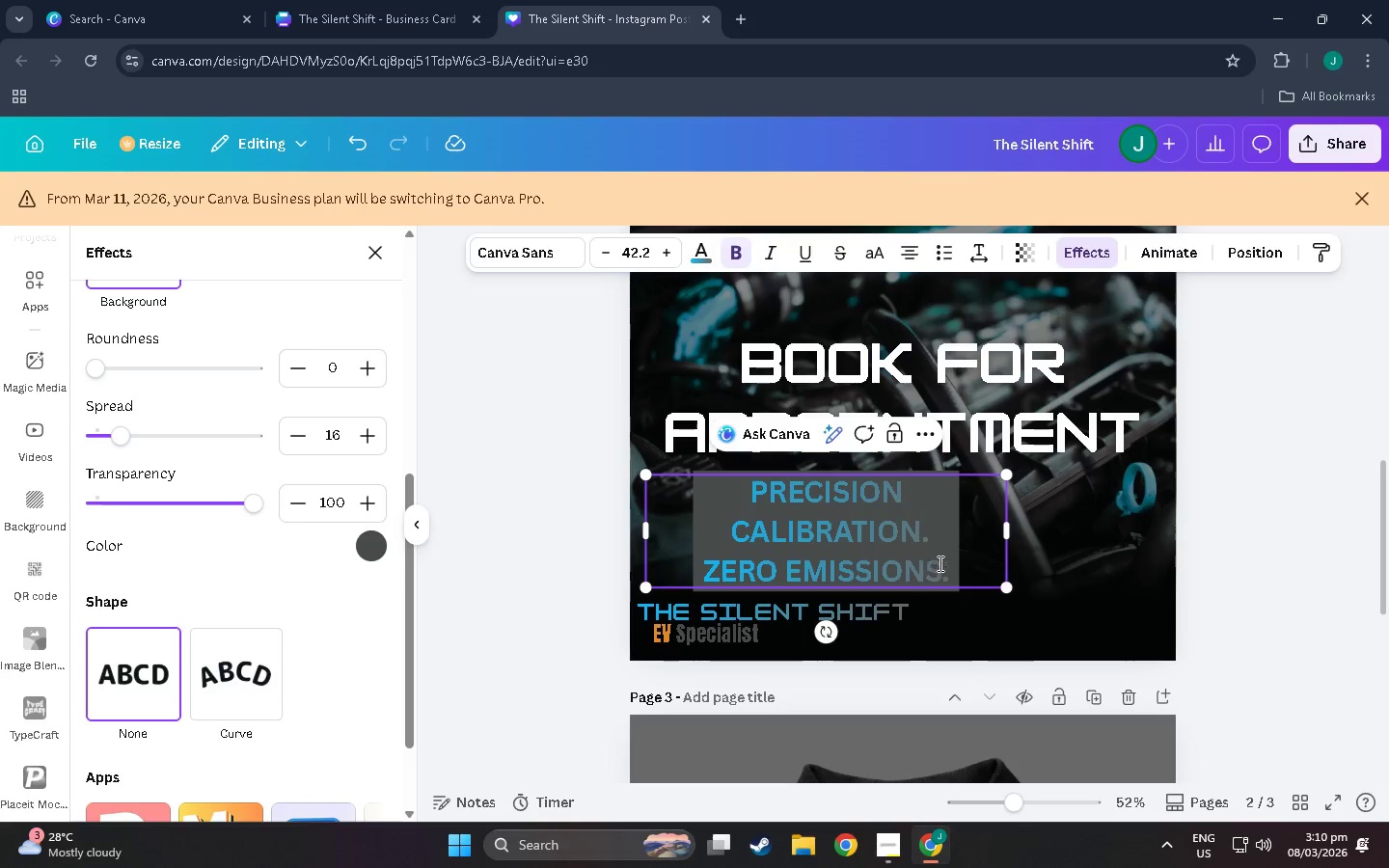 
left_click_drag(start_coordinate=[950, 569], to_coordinate=[756, 480])
 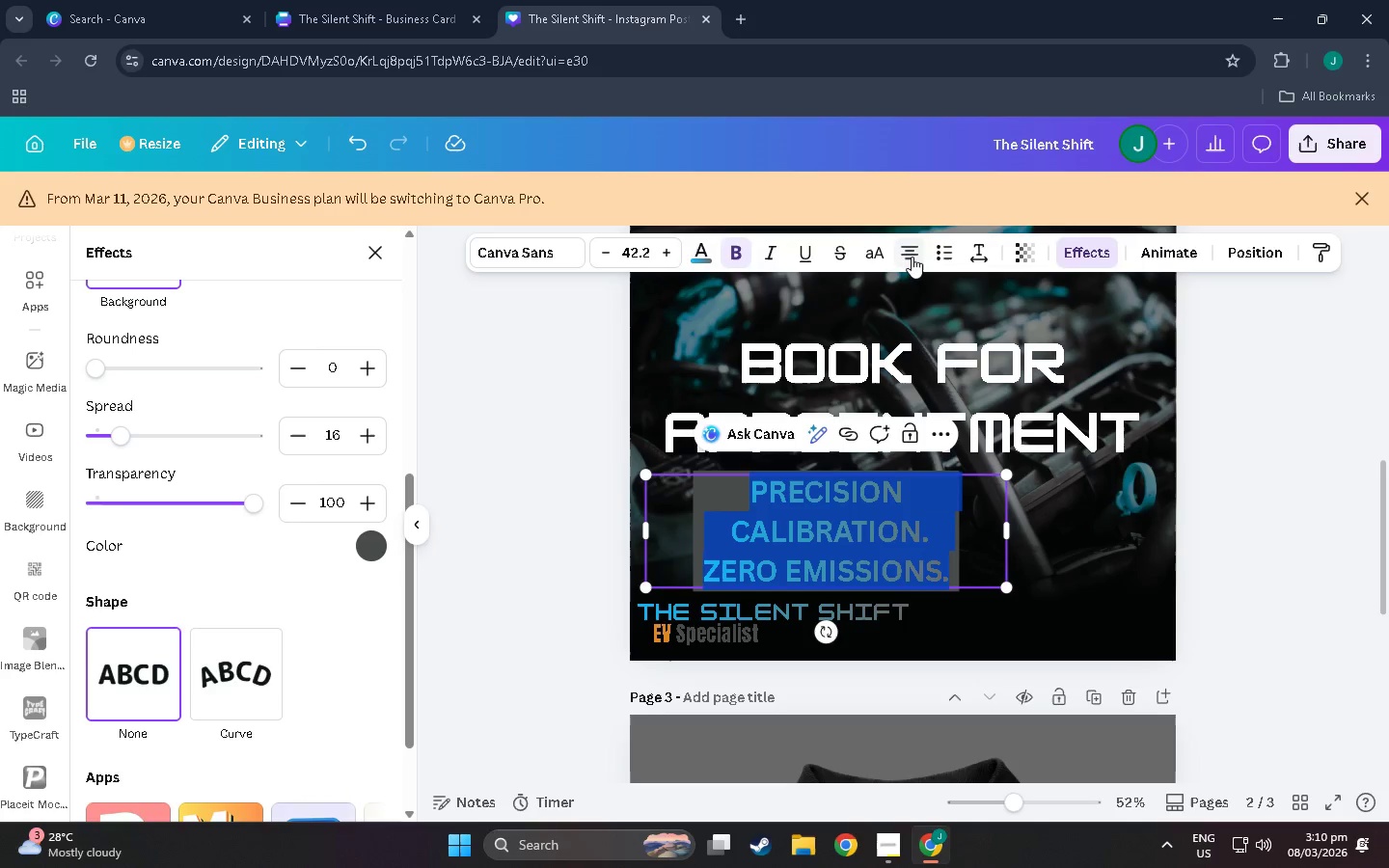 
left_click([912, 256])
 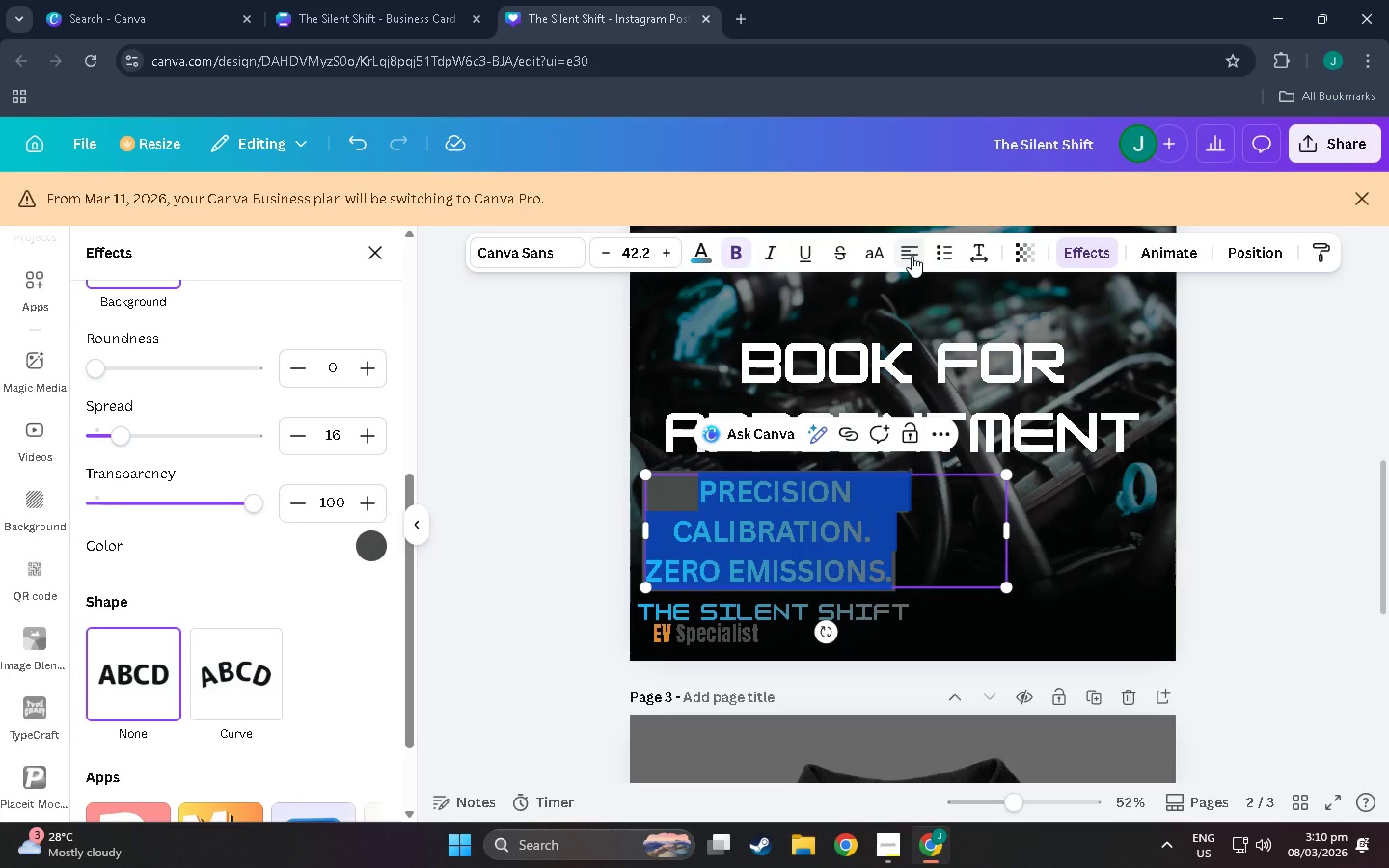 
left_click([912, 256])
 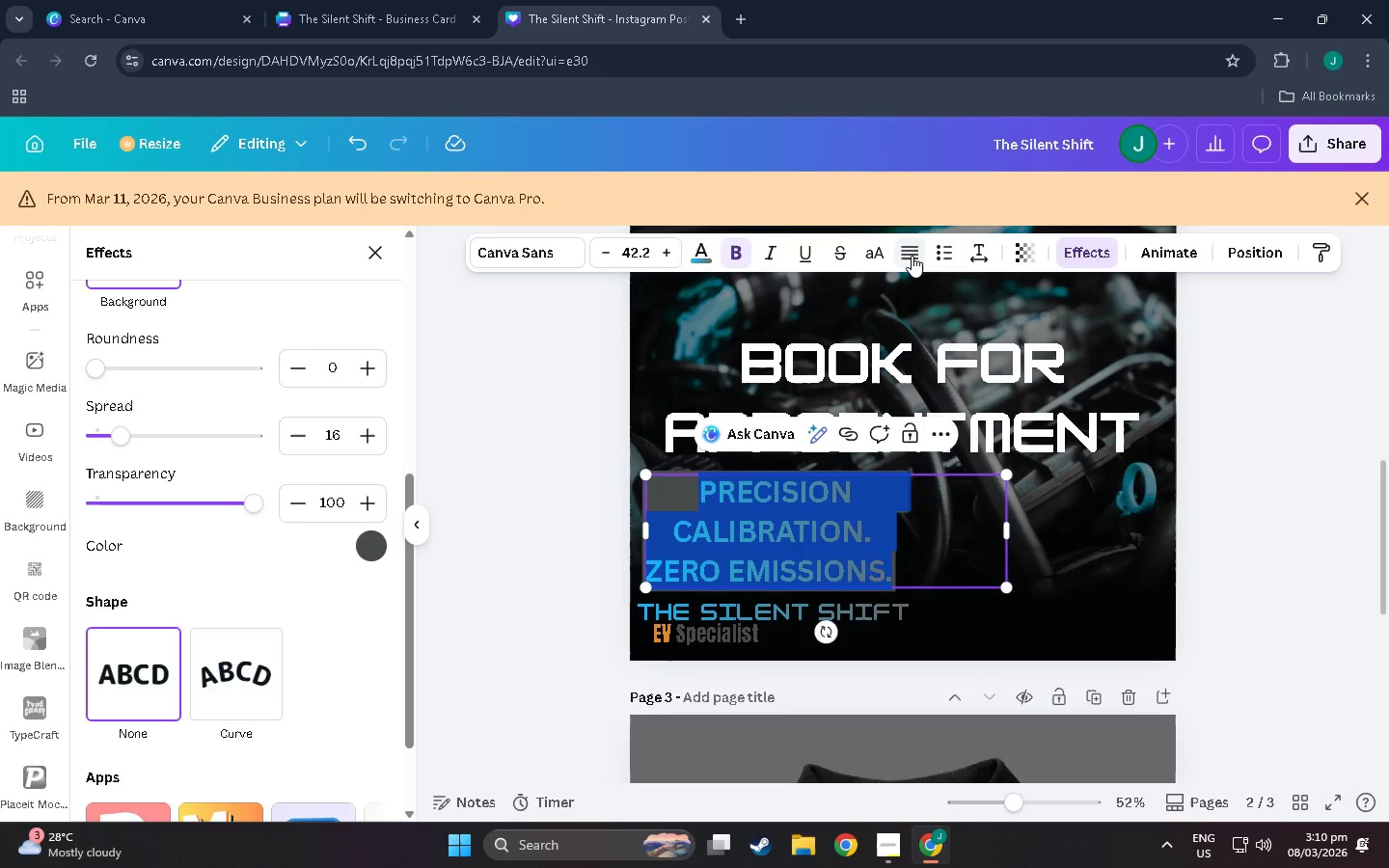 
left_click([912, 256])
 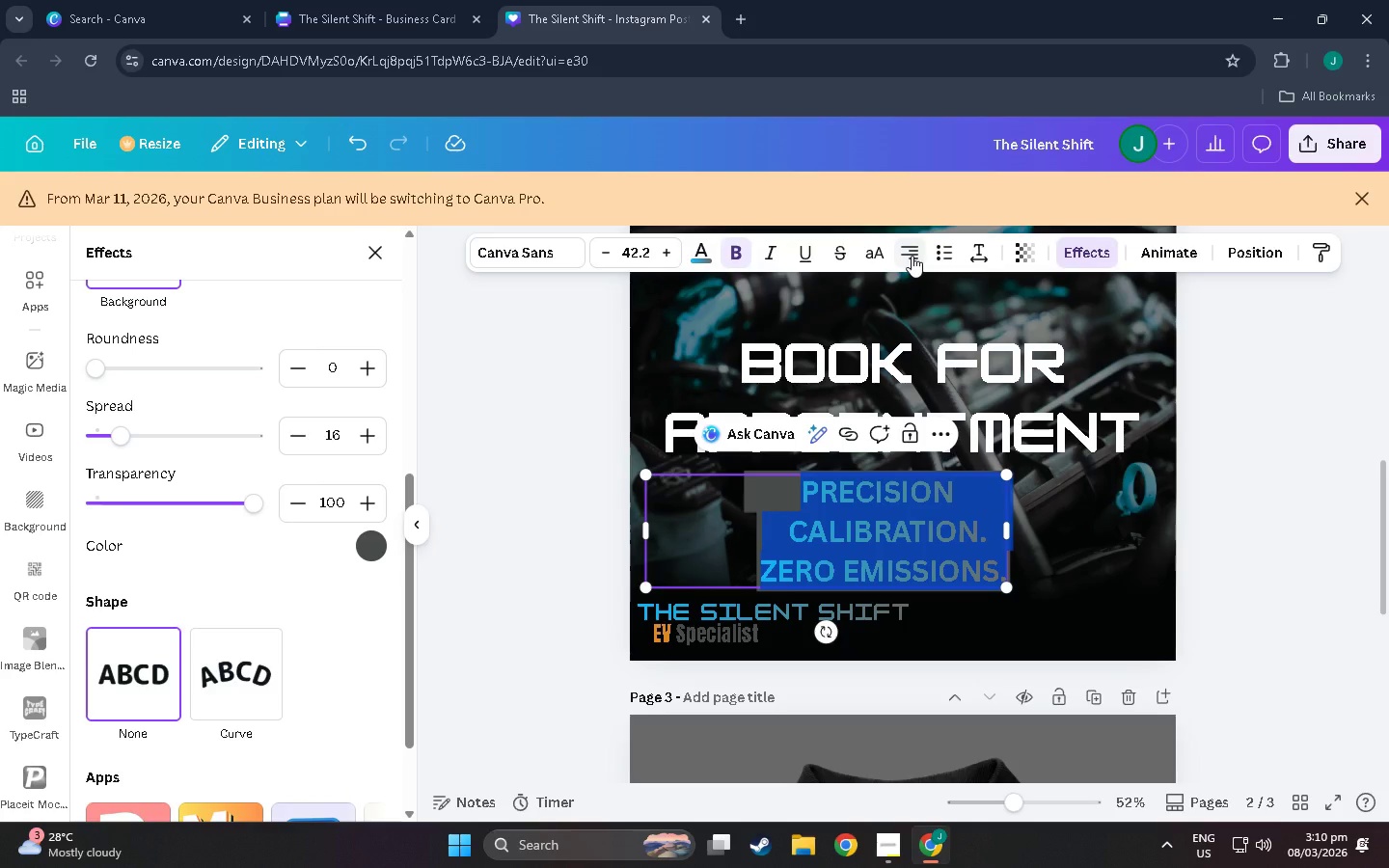 
left_click([912, 256])
 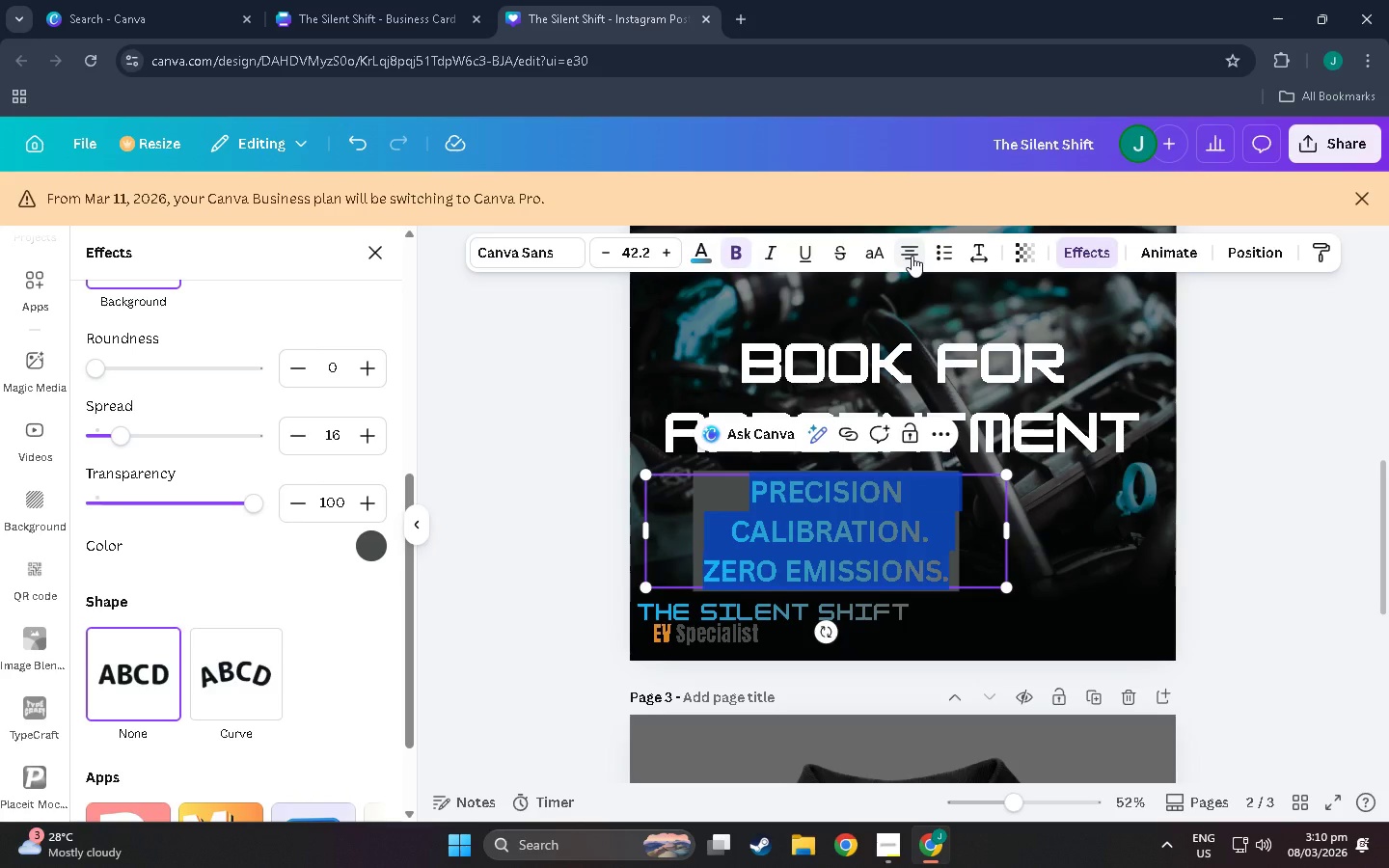 
left_click([912, 256])
 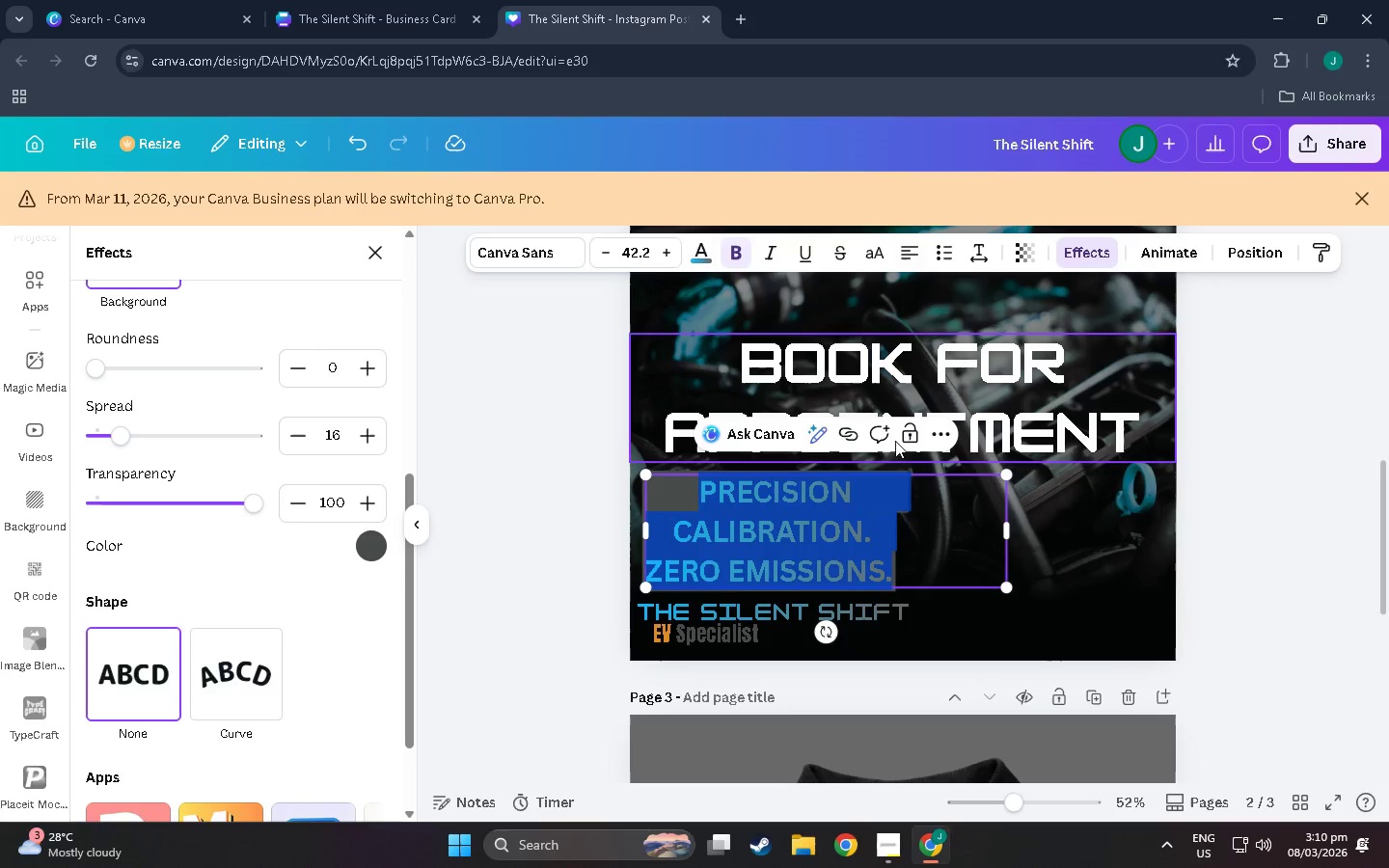 
left_click([895, 521])
 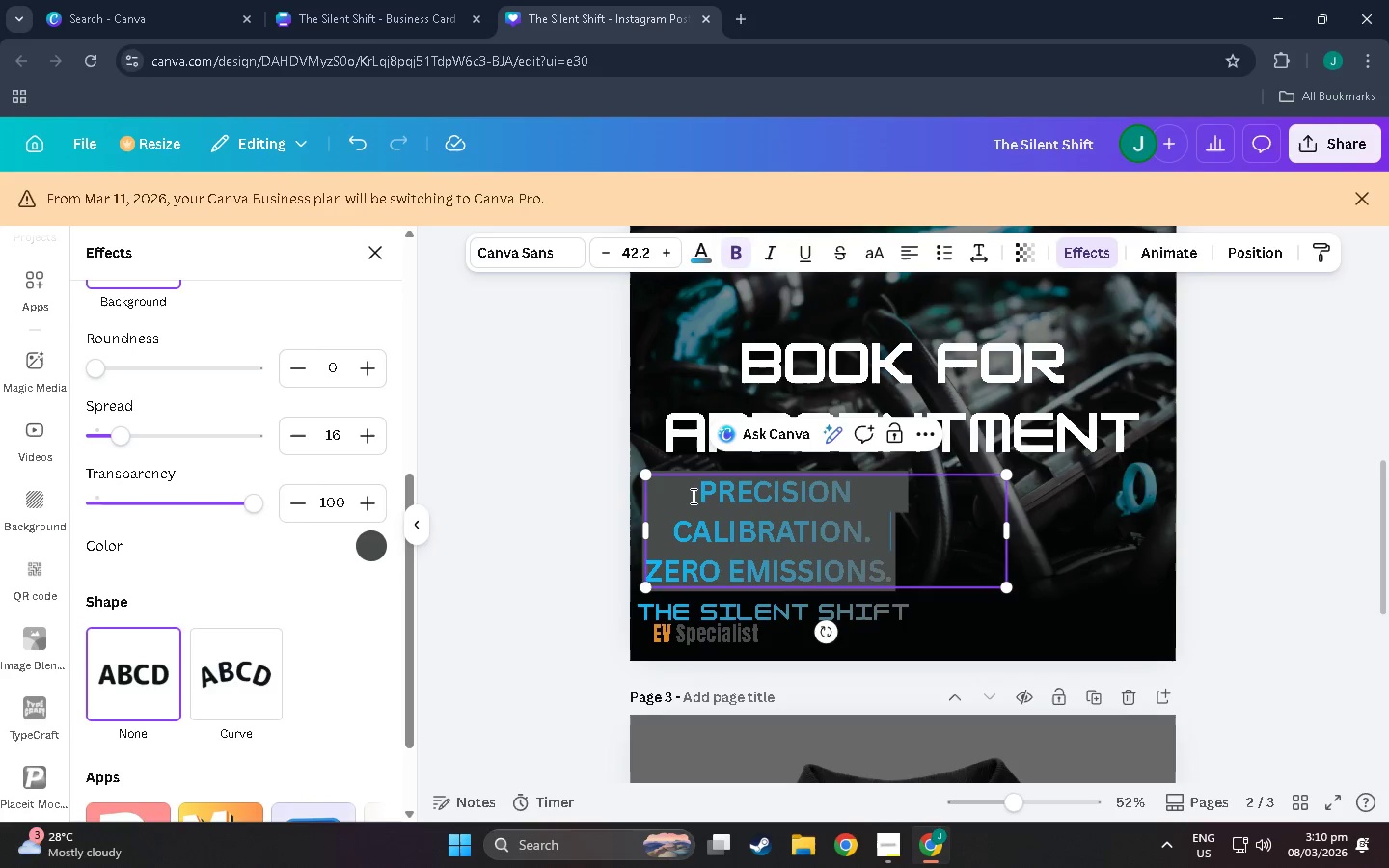 
left_click([690, 493])
 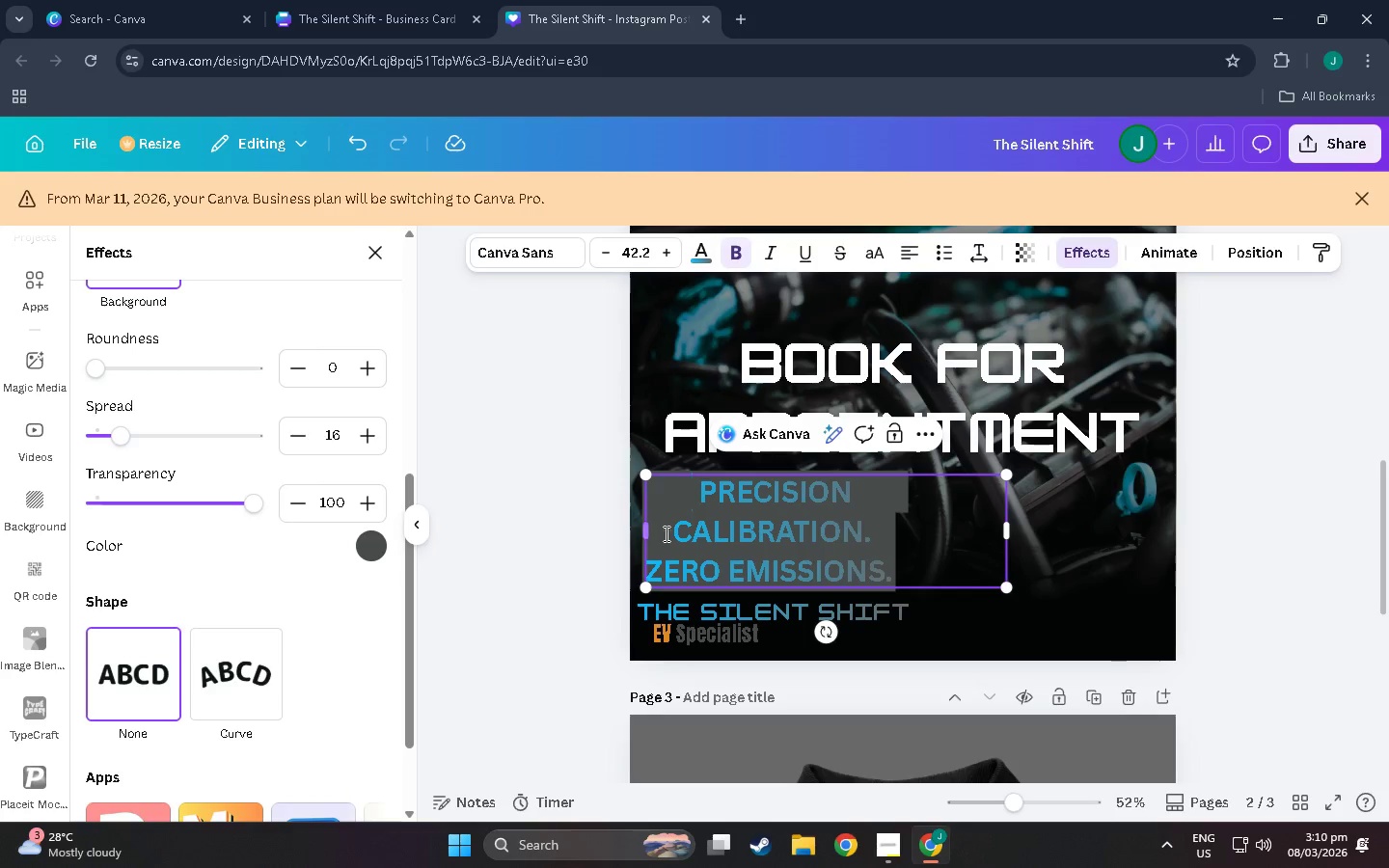 
left_click([672, 532])
 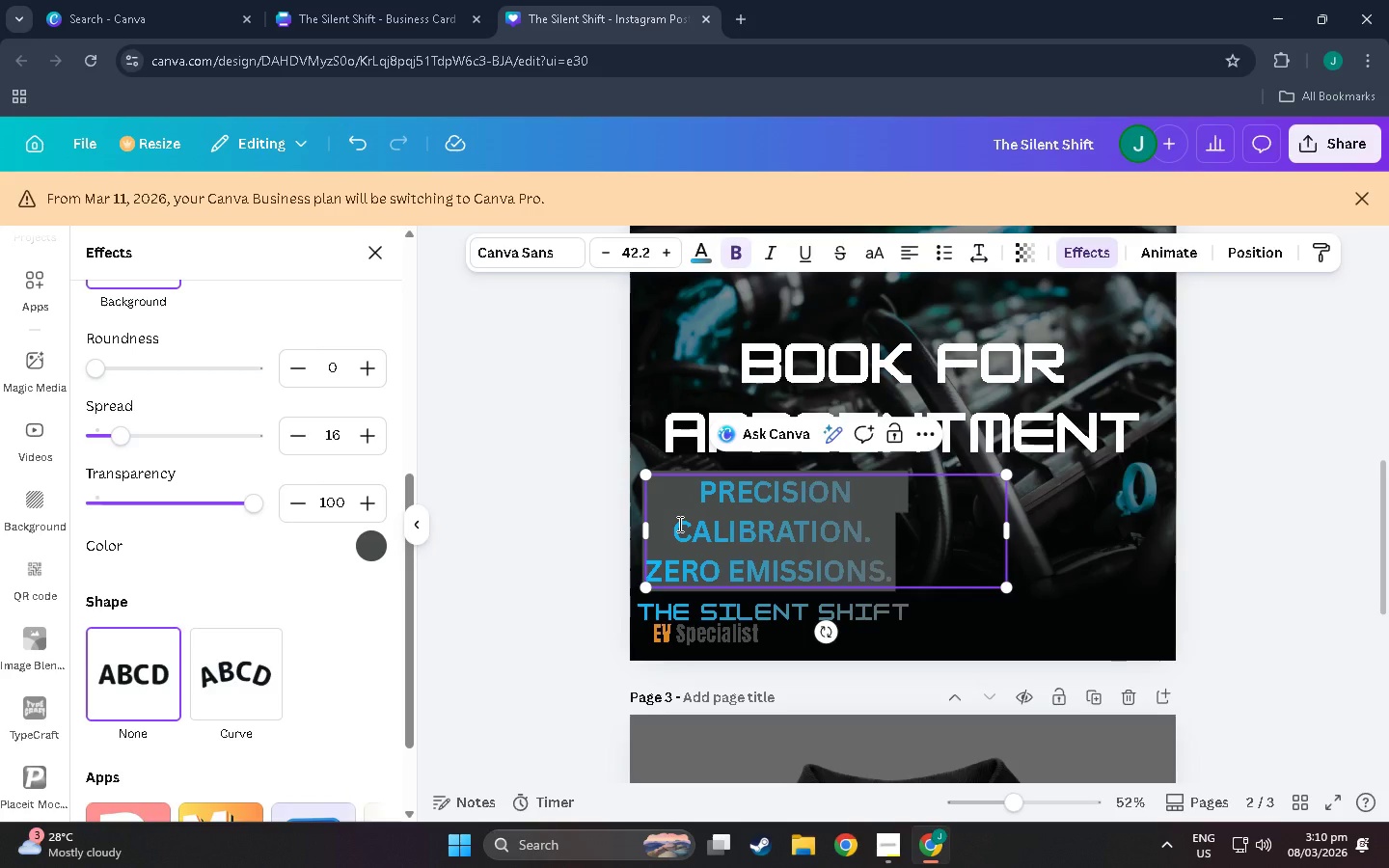 
key(Backspace)
 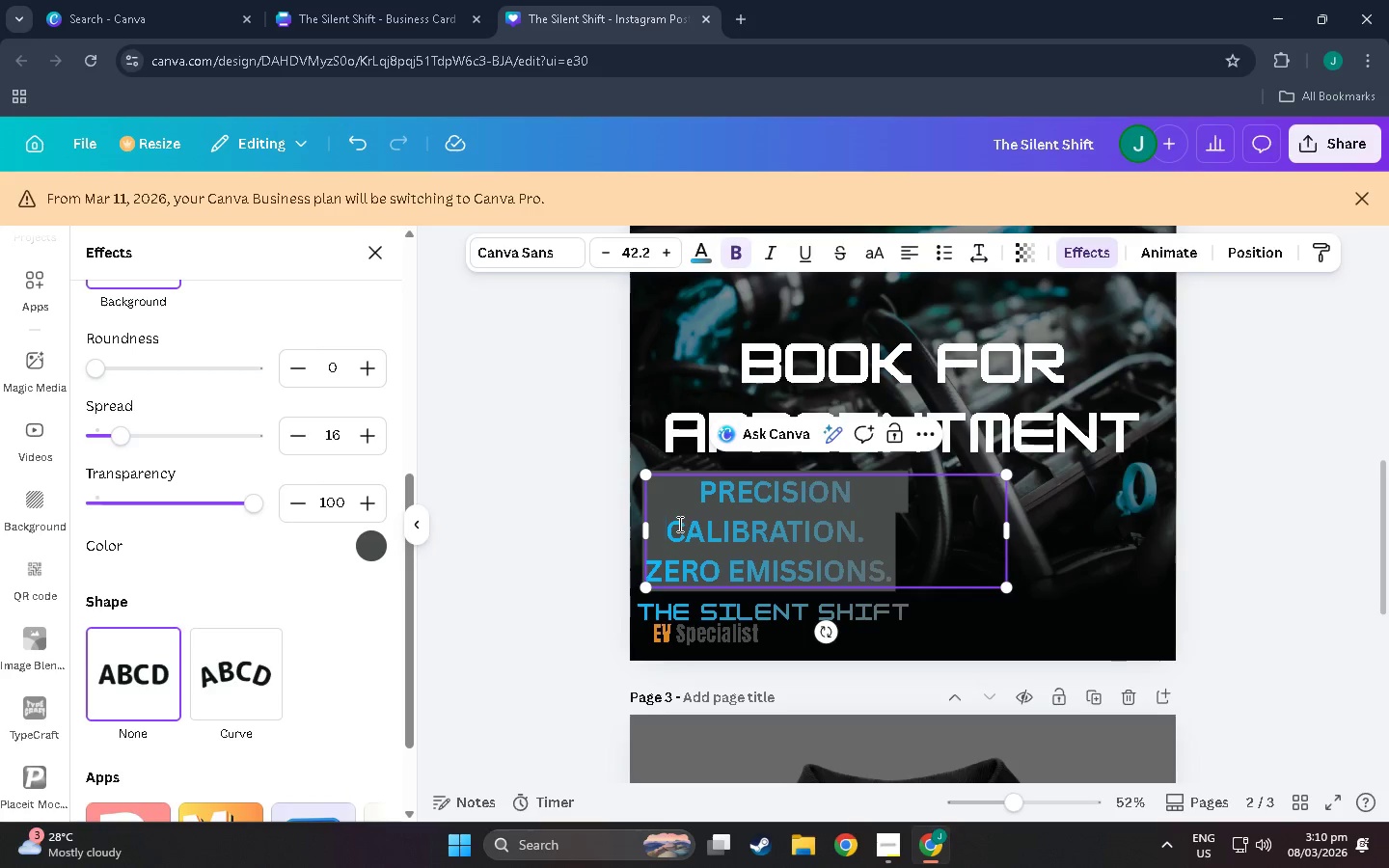 
key(Backspace)
 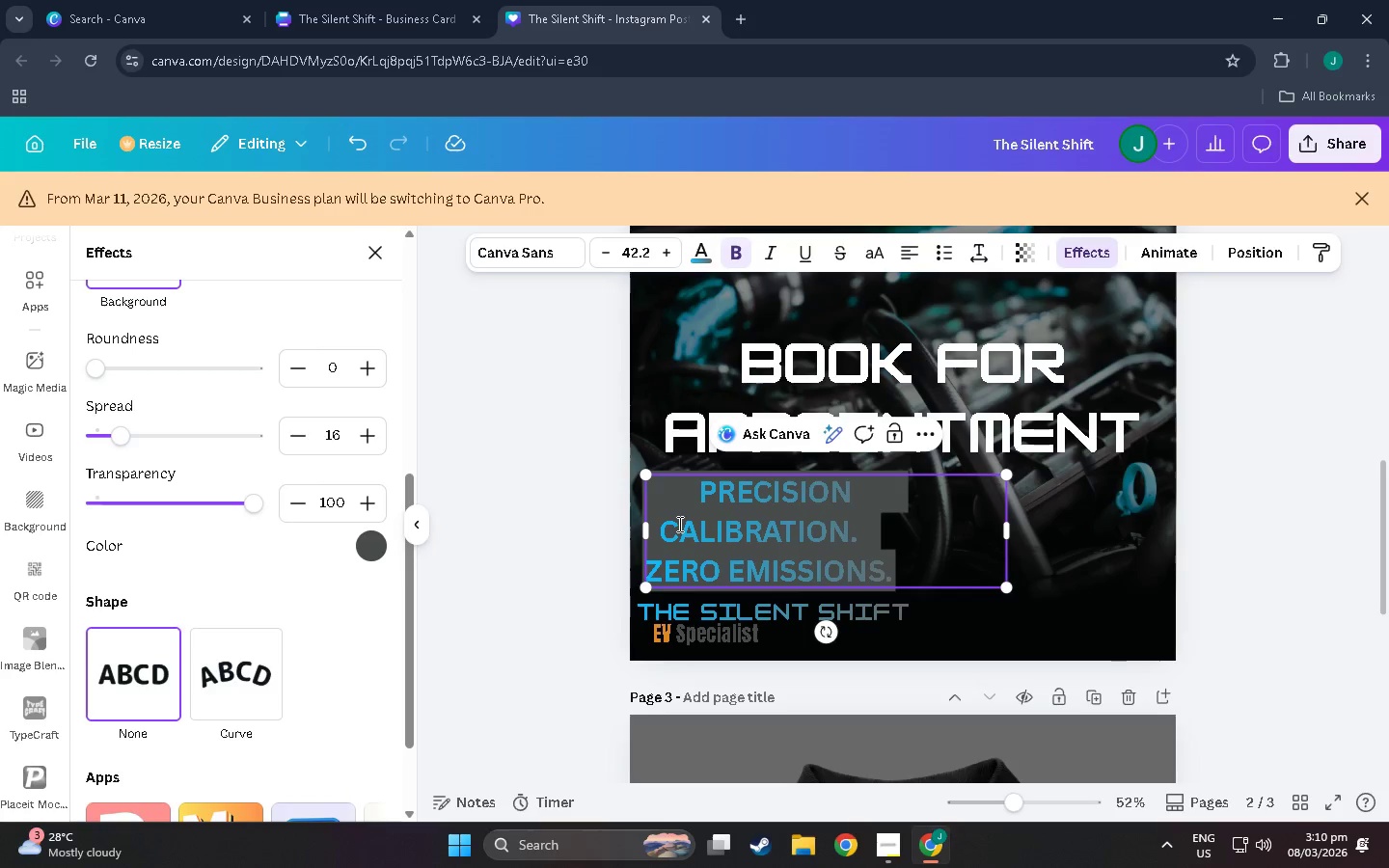 
key(Backspace)
 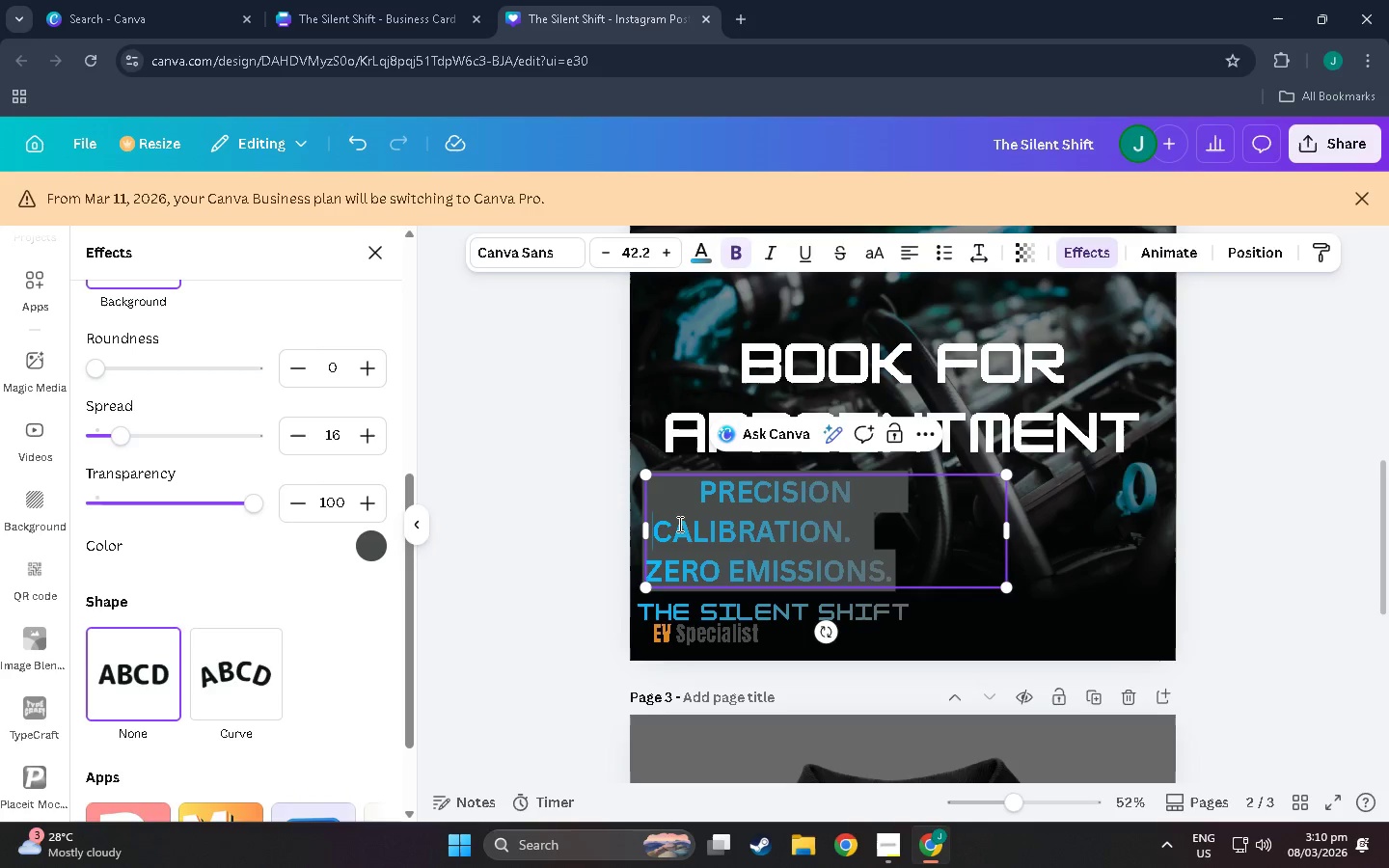 
key(Backspace)
 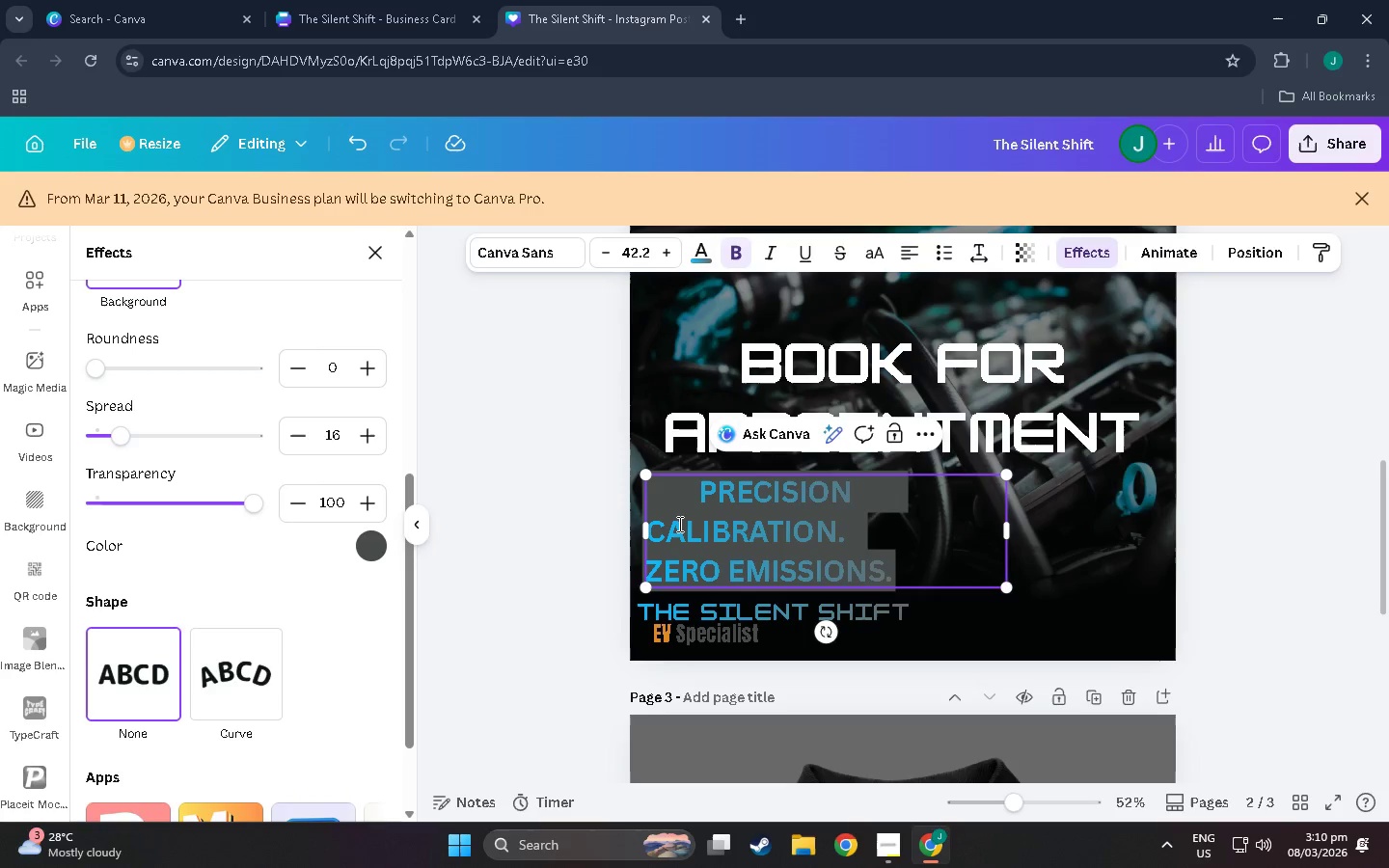 
key(Backspace)
 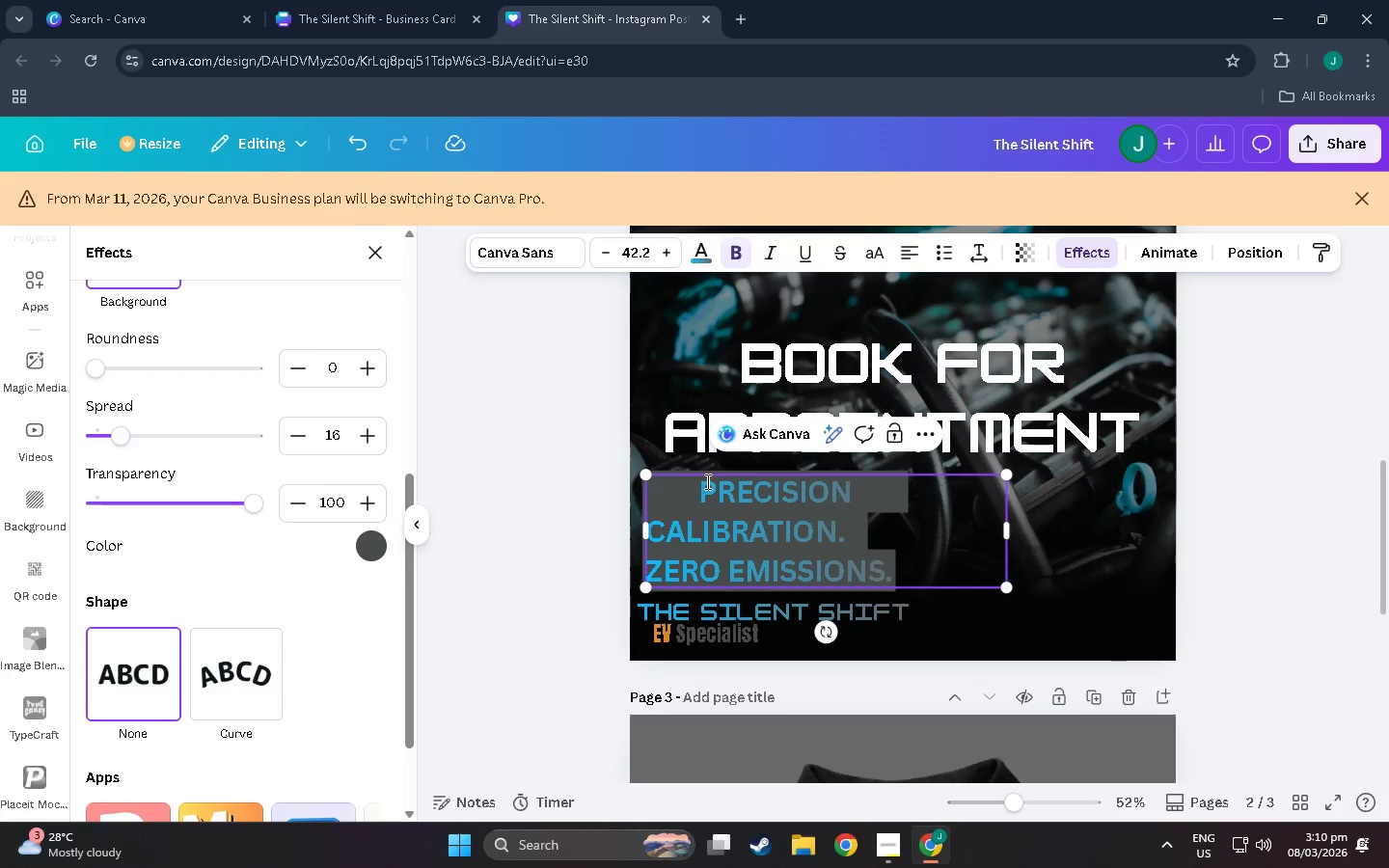 
left_click([704, 481])
 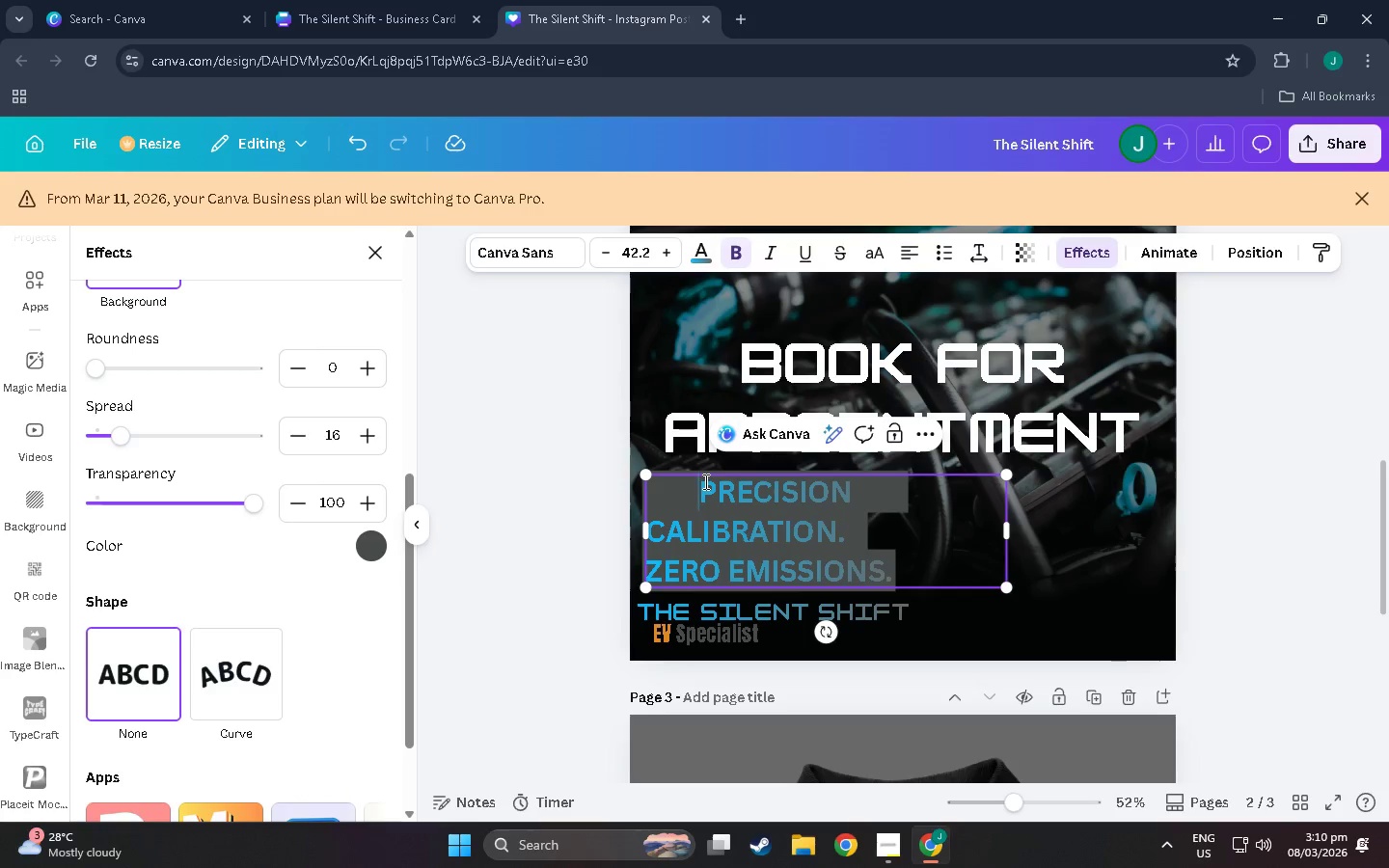 
key(Backspace)
 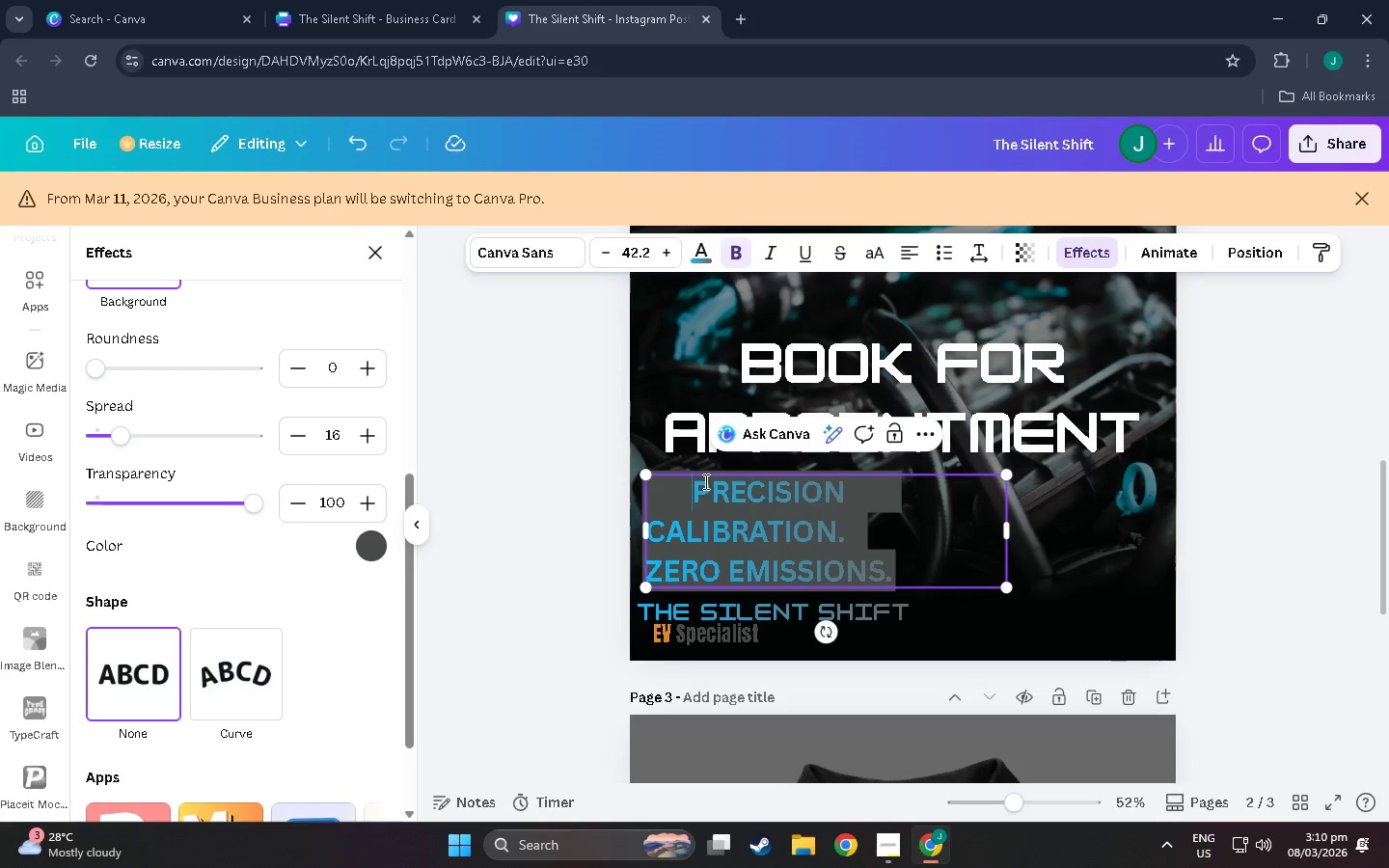 
key(Backspace)
 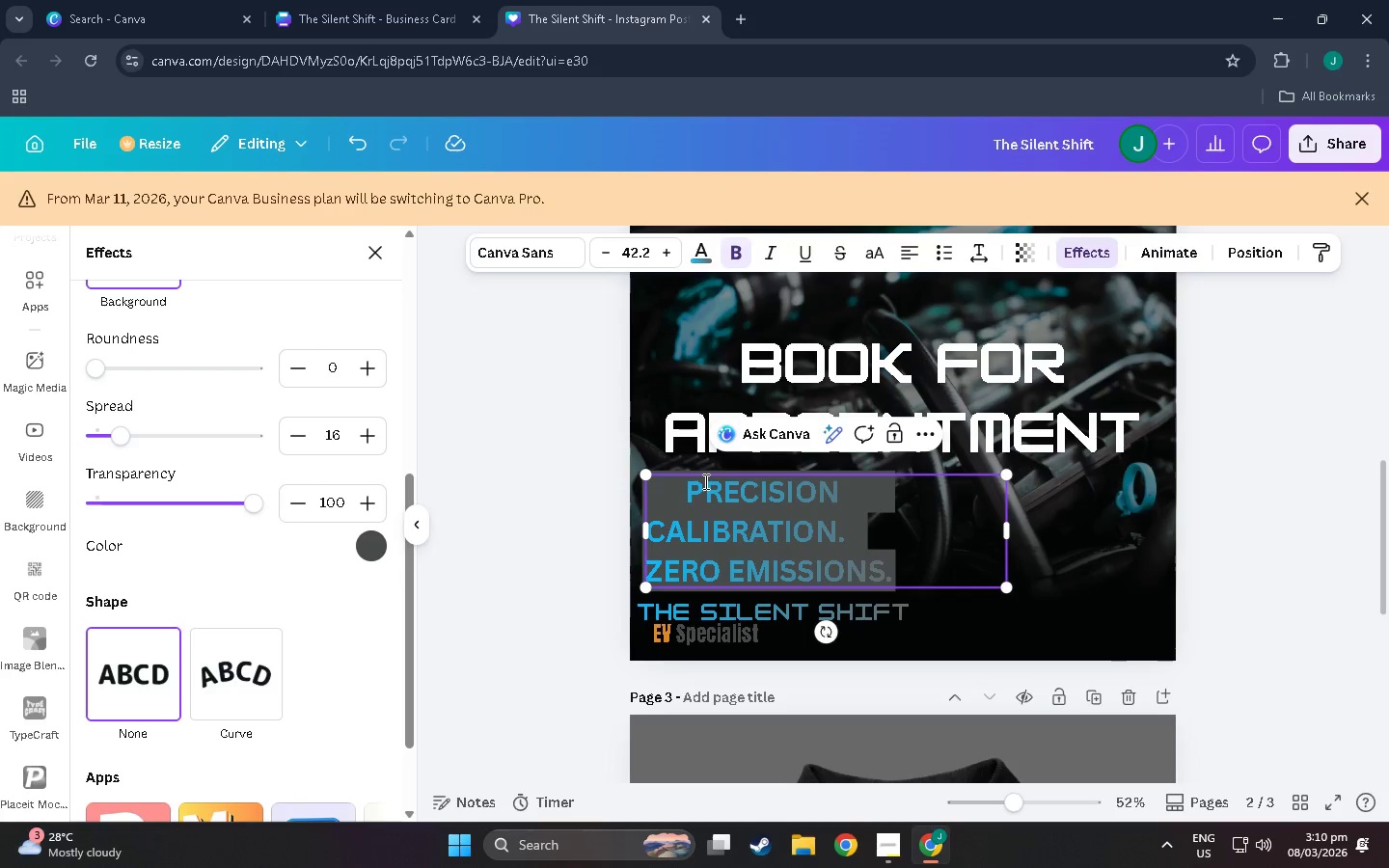 
key(Backspace)
 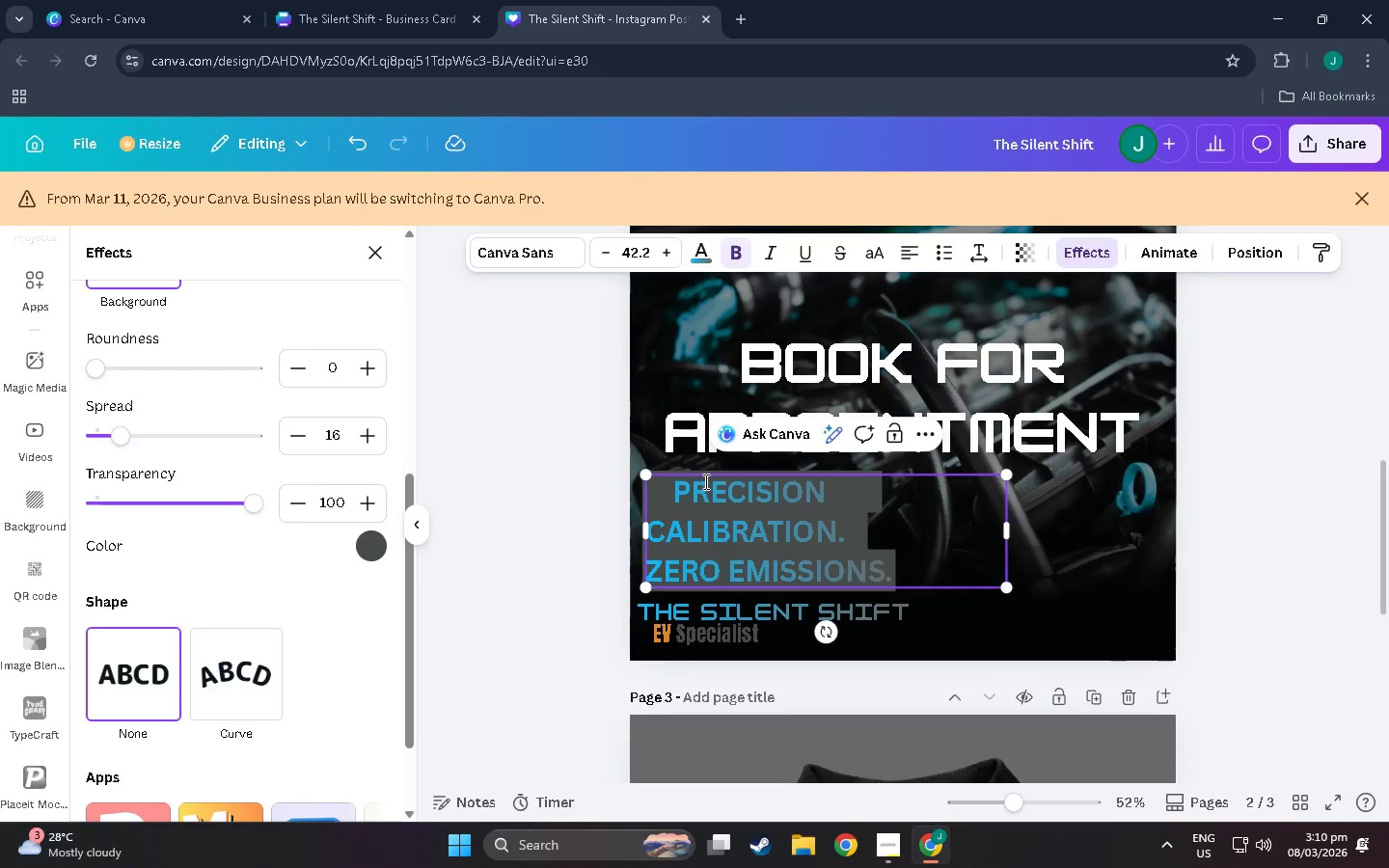 
key(Backspace)
 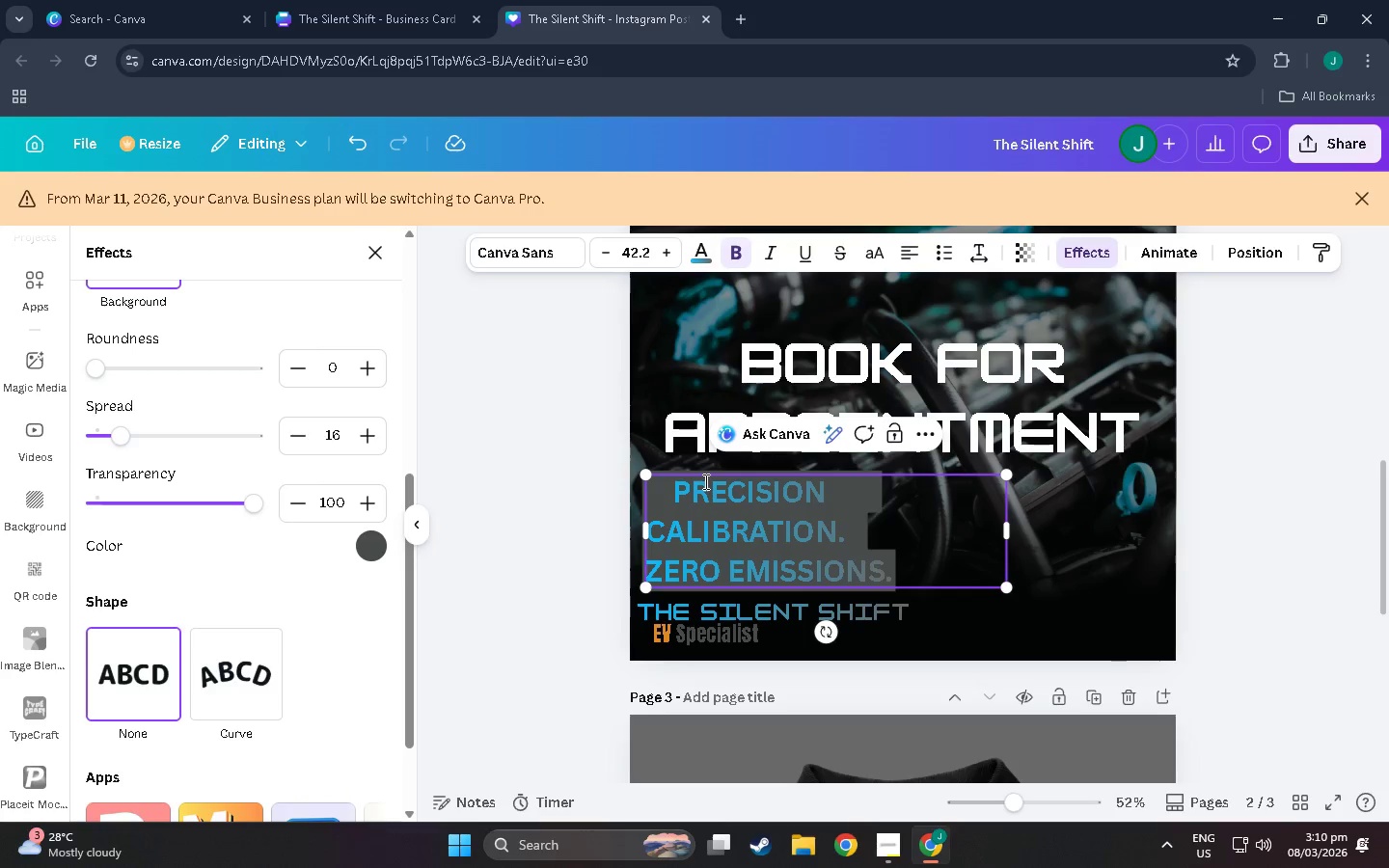 
key(Backspace)
 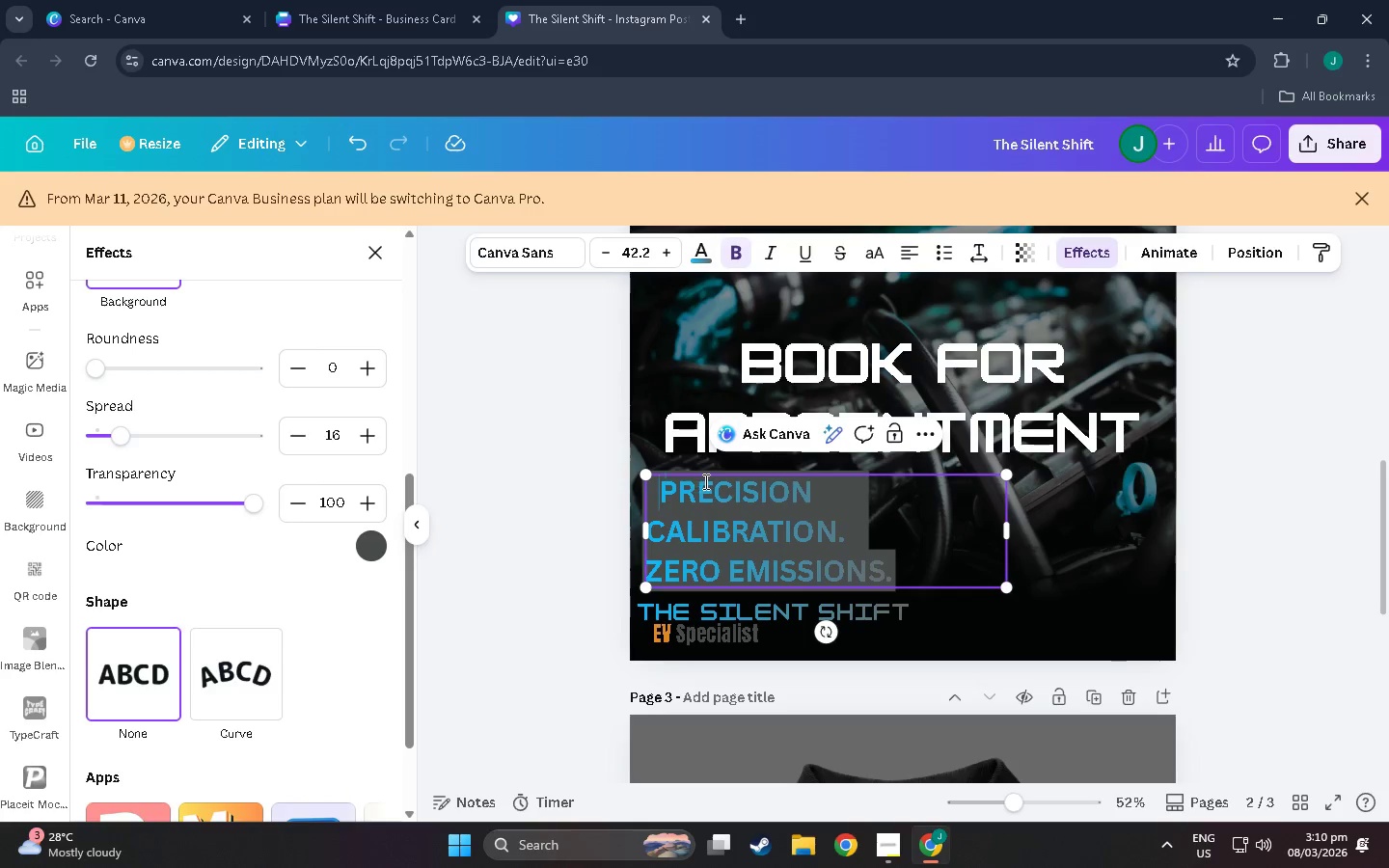 
key(Backspace)
 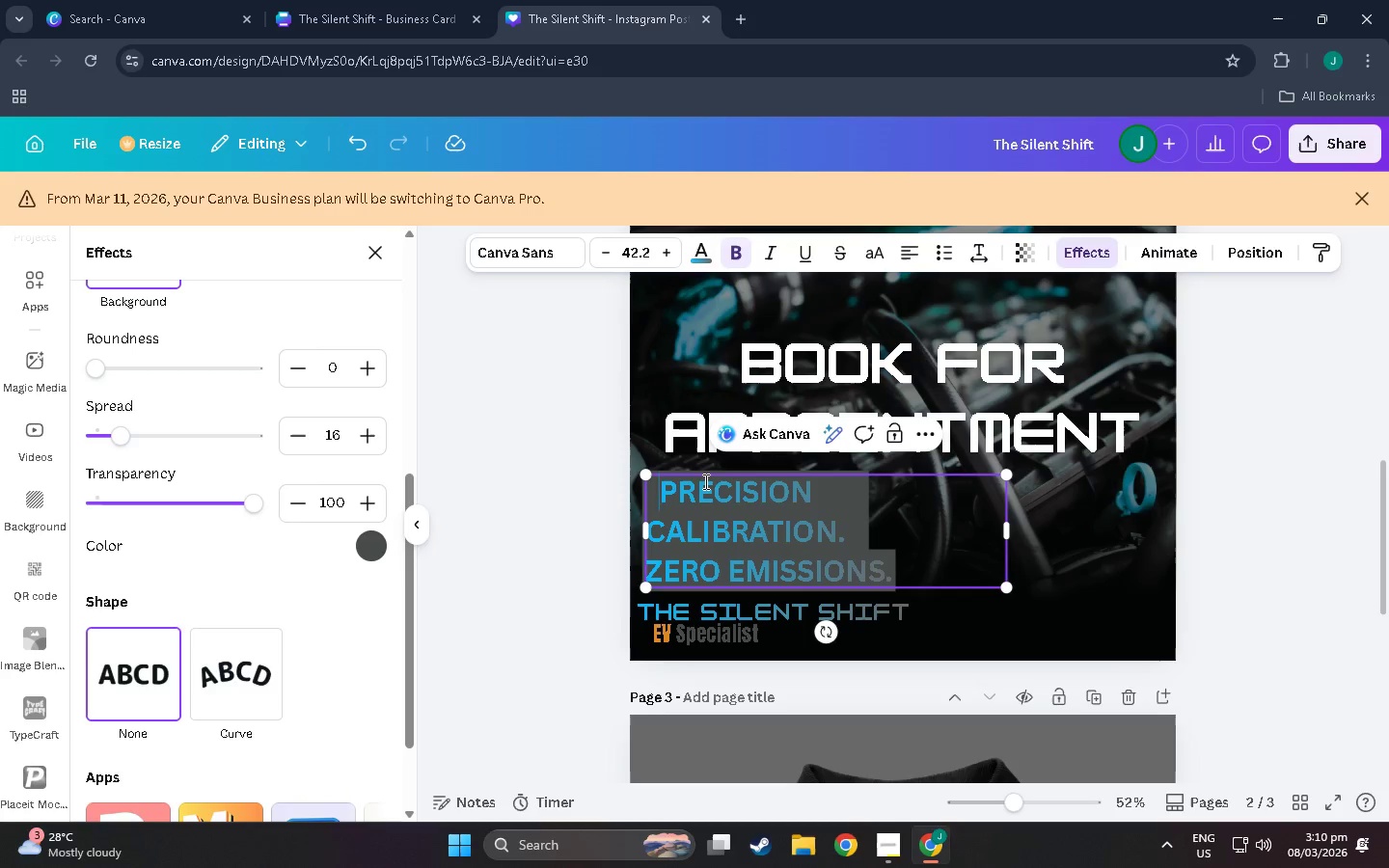 
key(Backspace)
 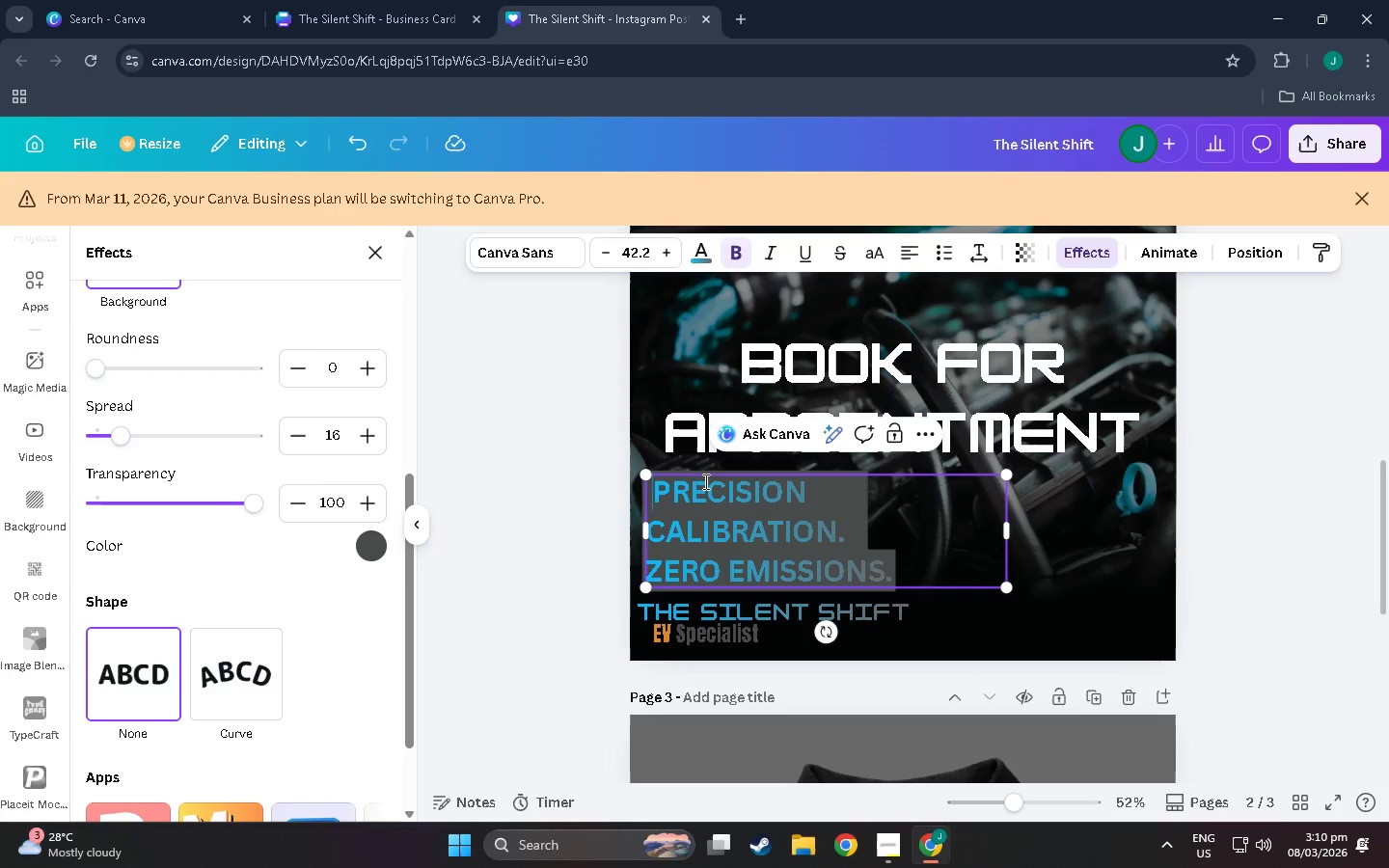 
key(Backspace)
 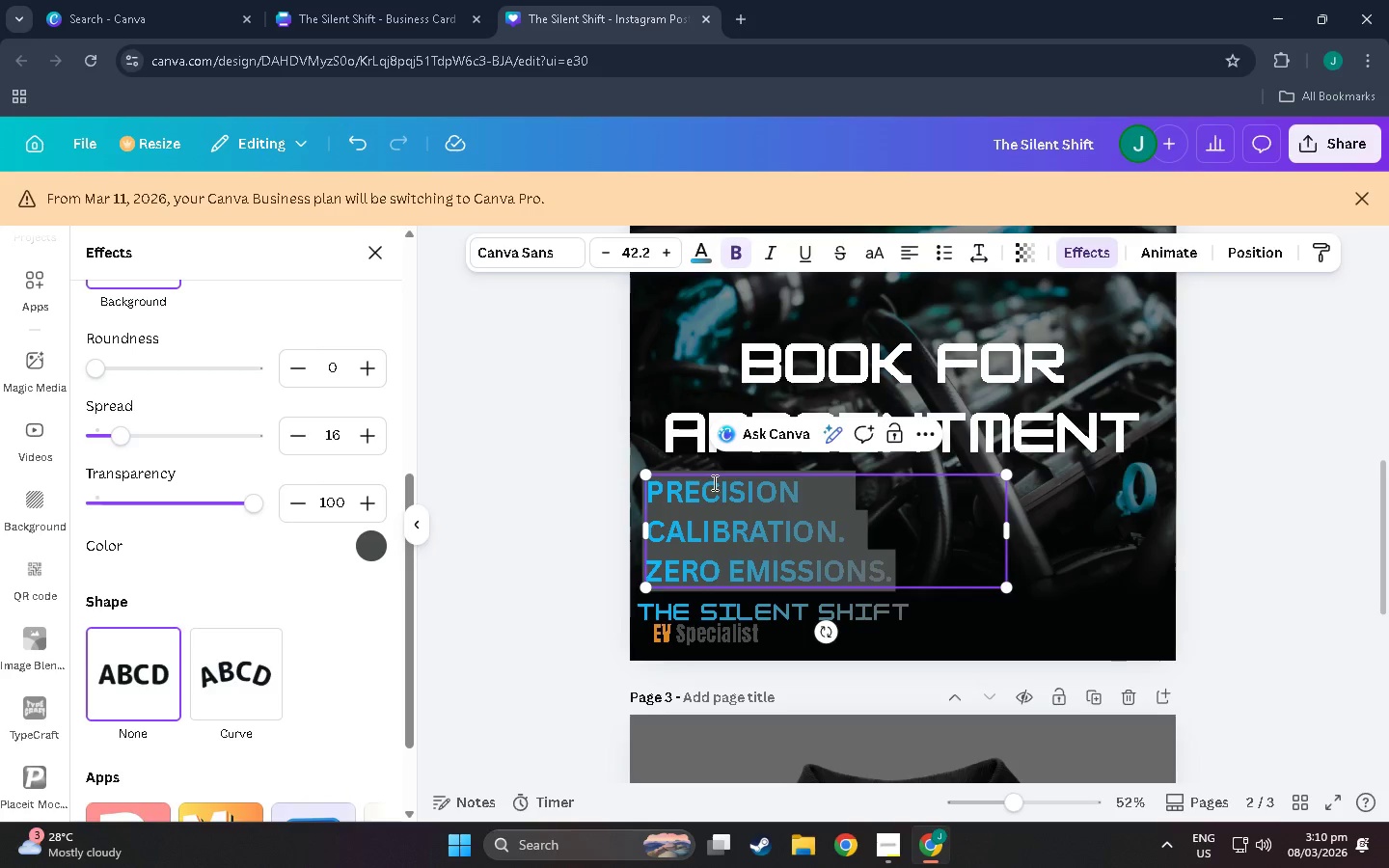 
key(Backspace)
 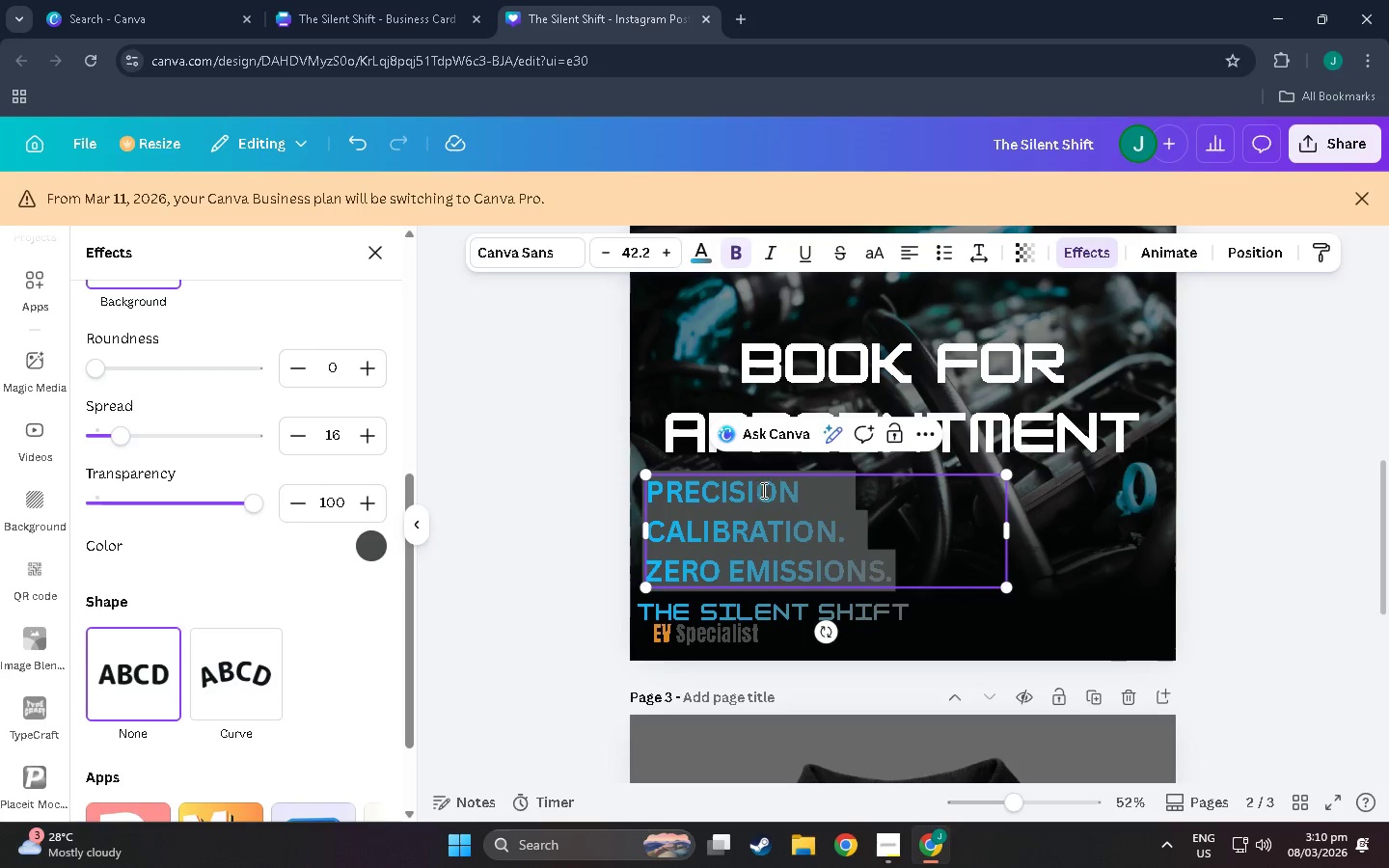 
key(Backspace)
 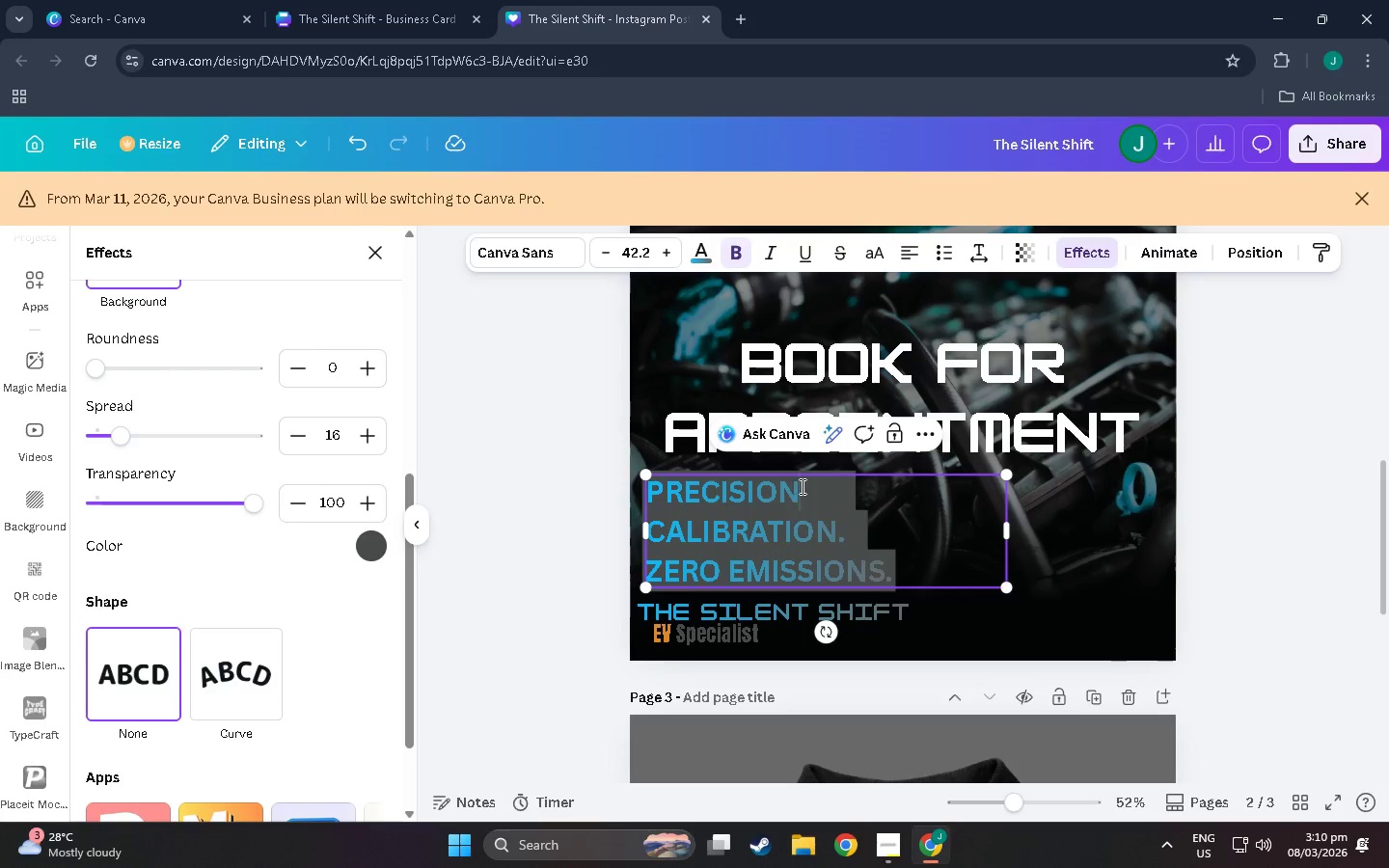 
left_click([801, 486])
 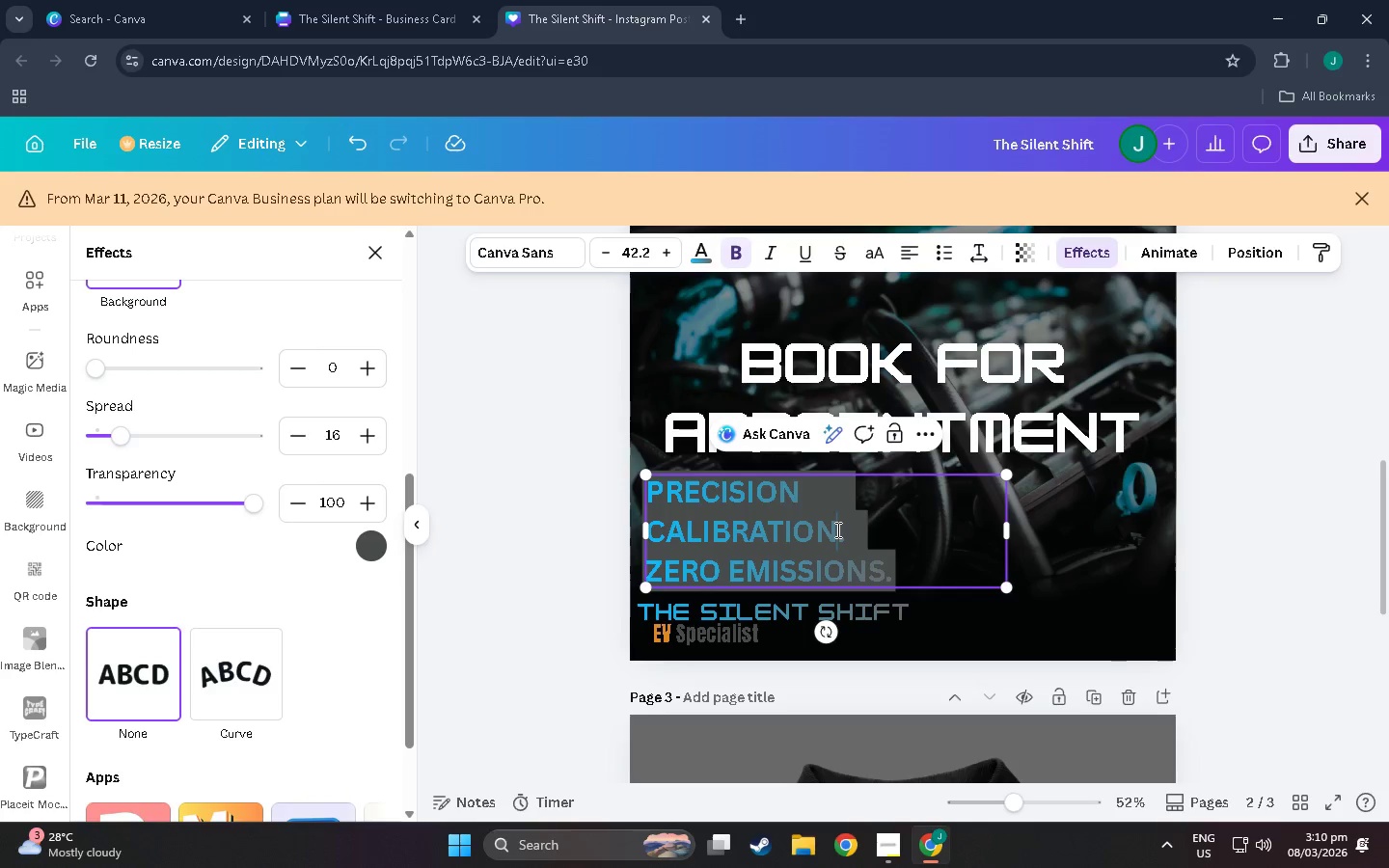 
double_click([849, 533])
 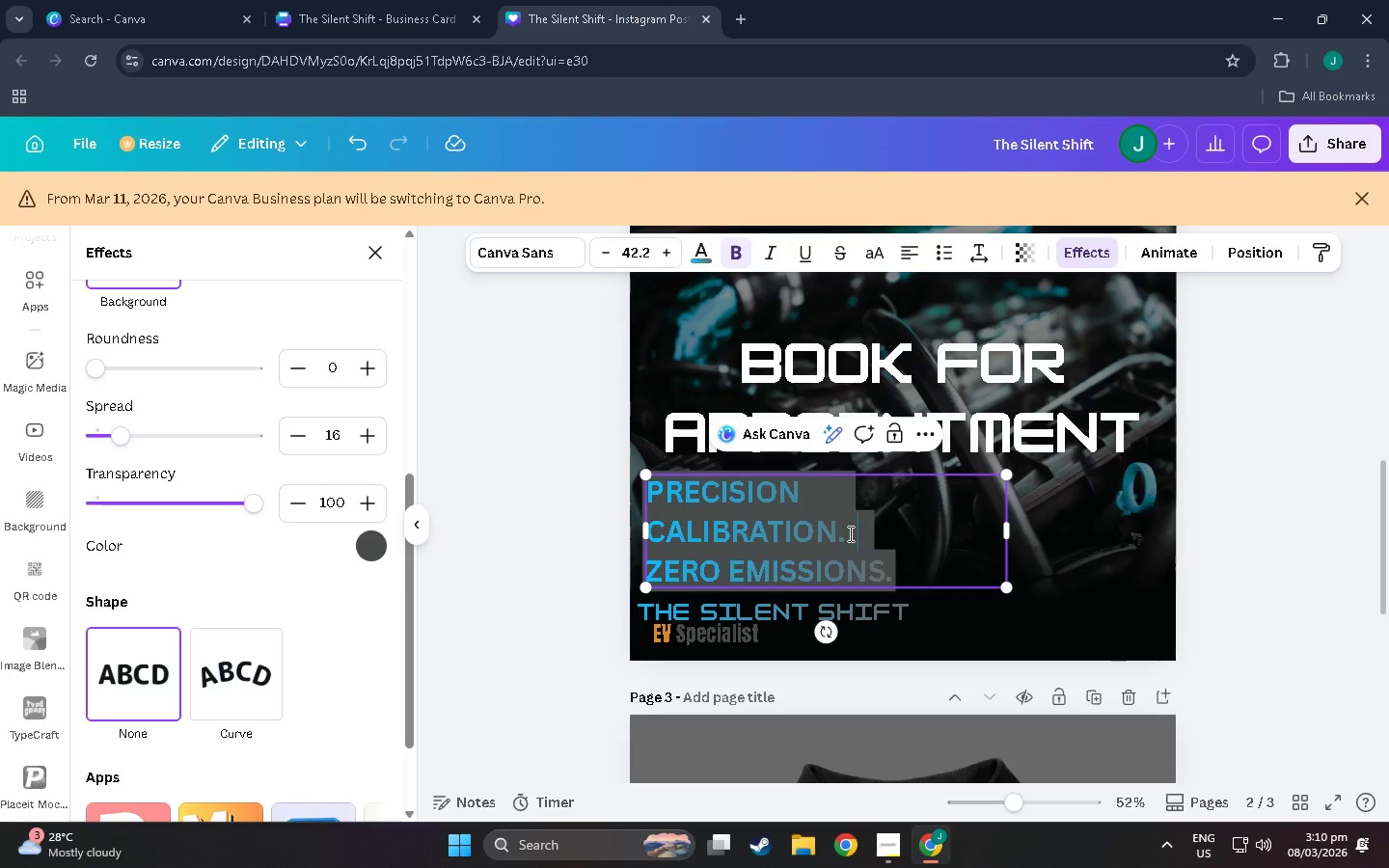 
key(Space)
 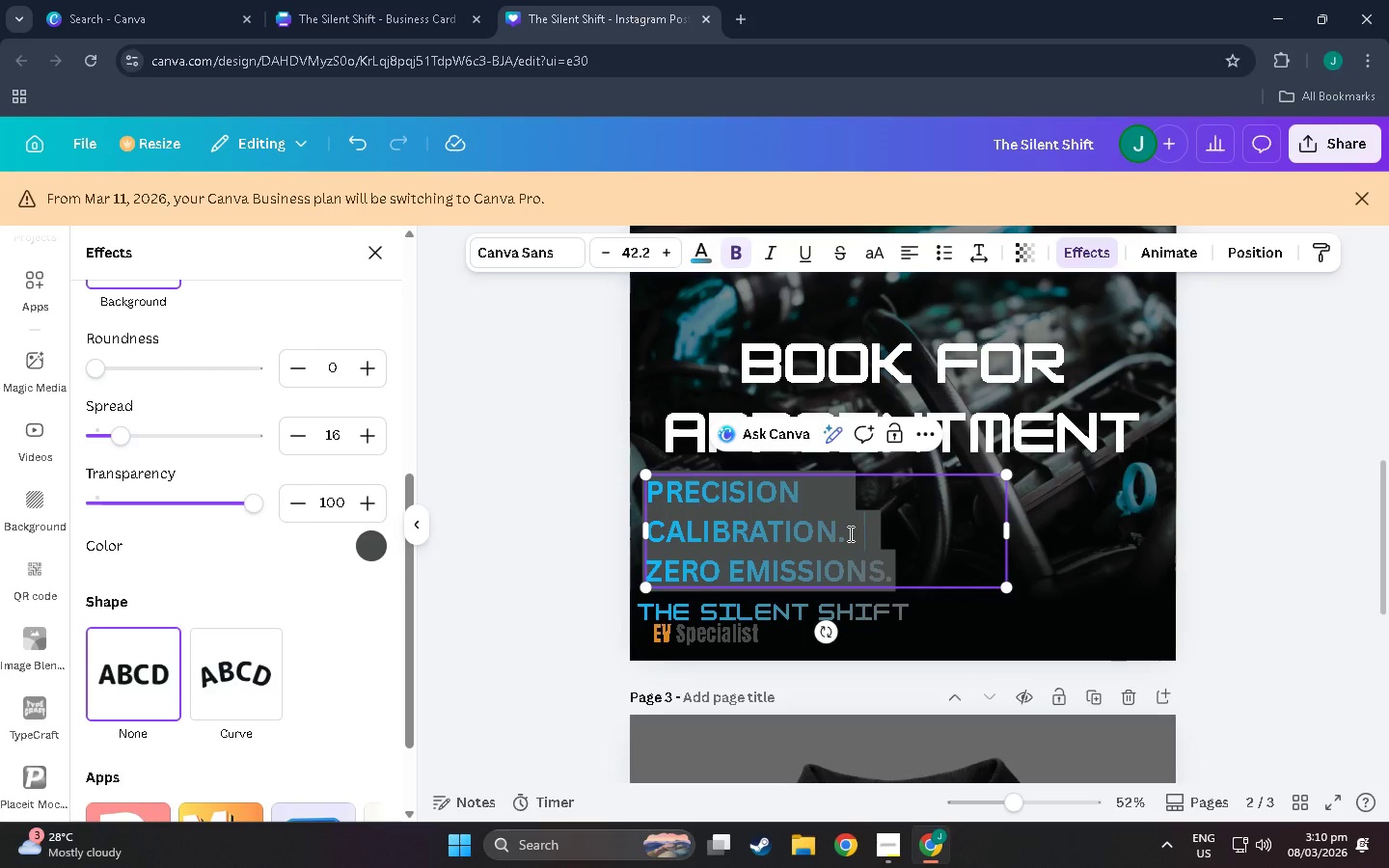 
key(Space)
 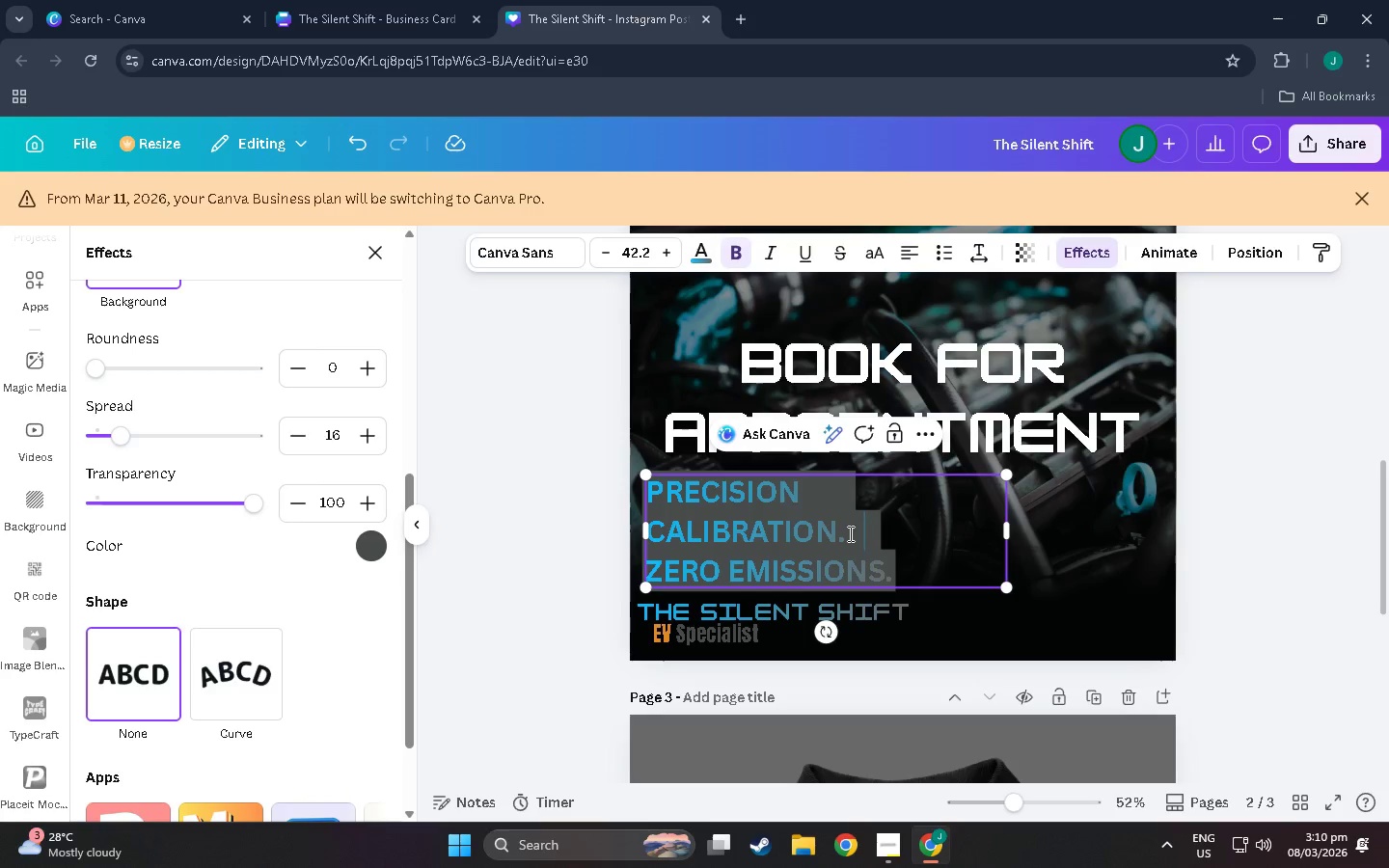 
key(Space)
 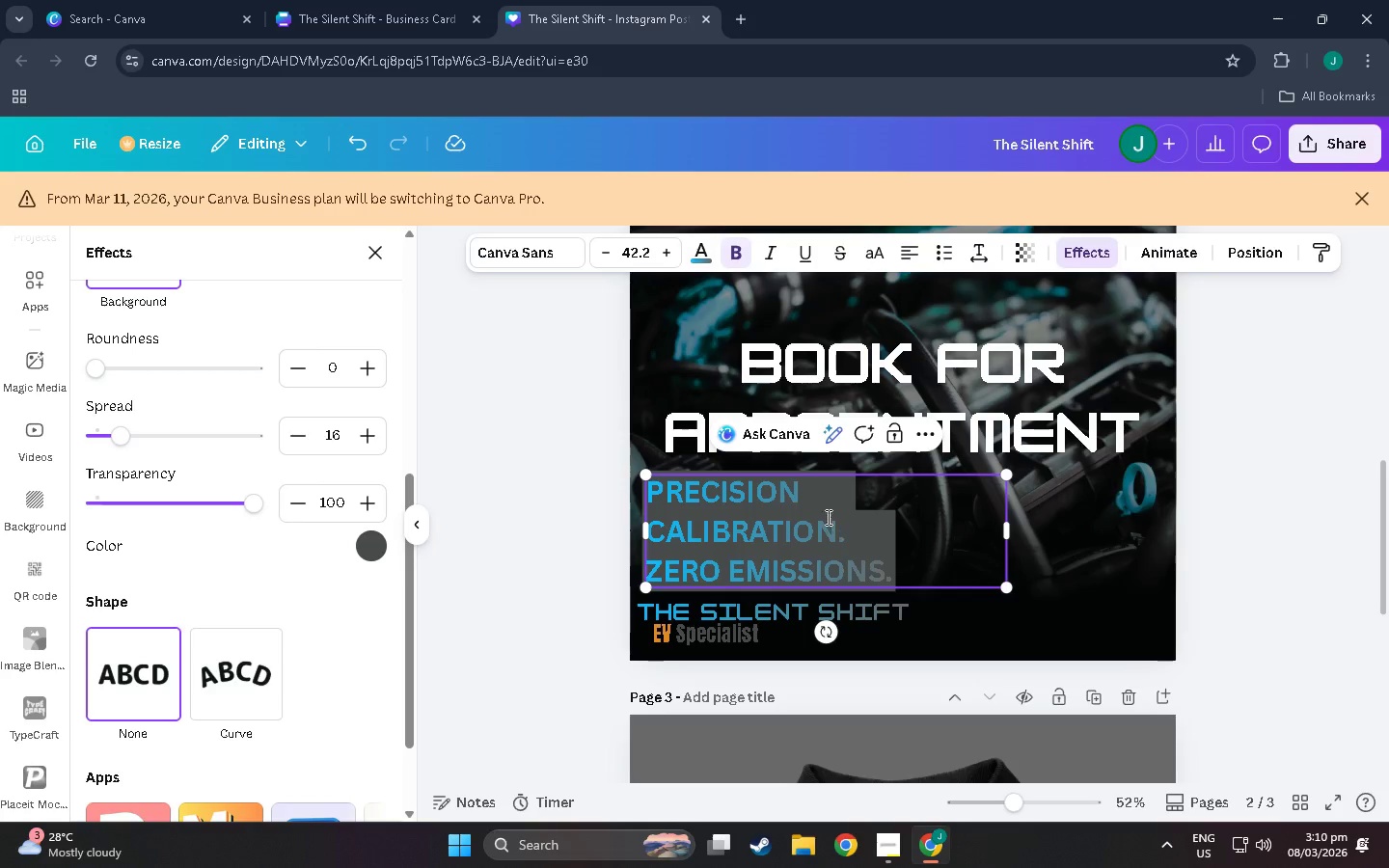 
left_click([821, 499])
 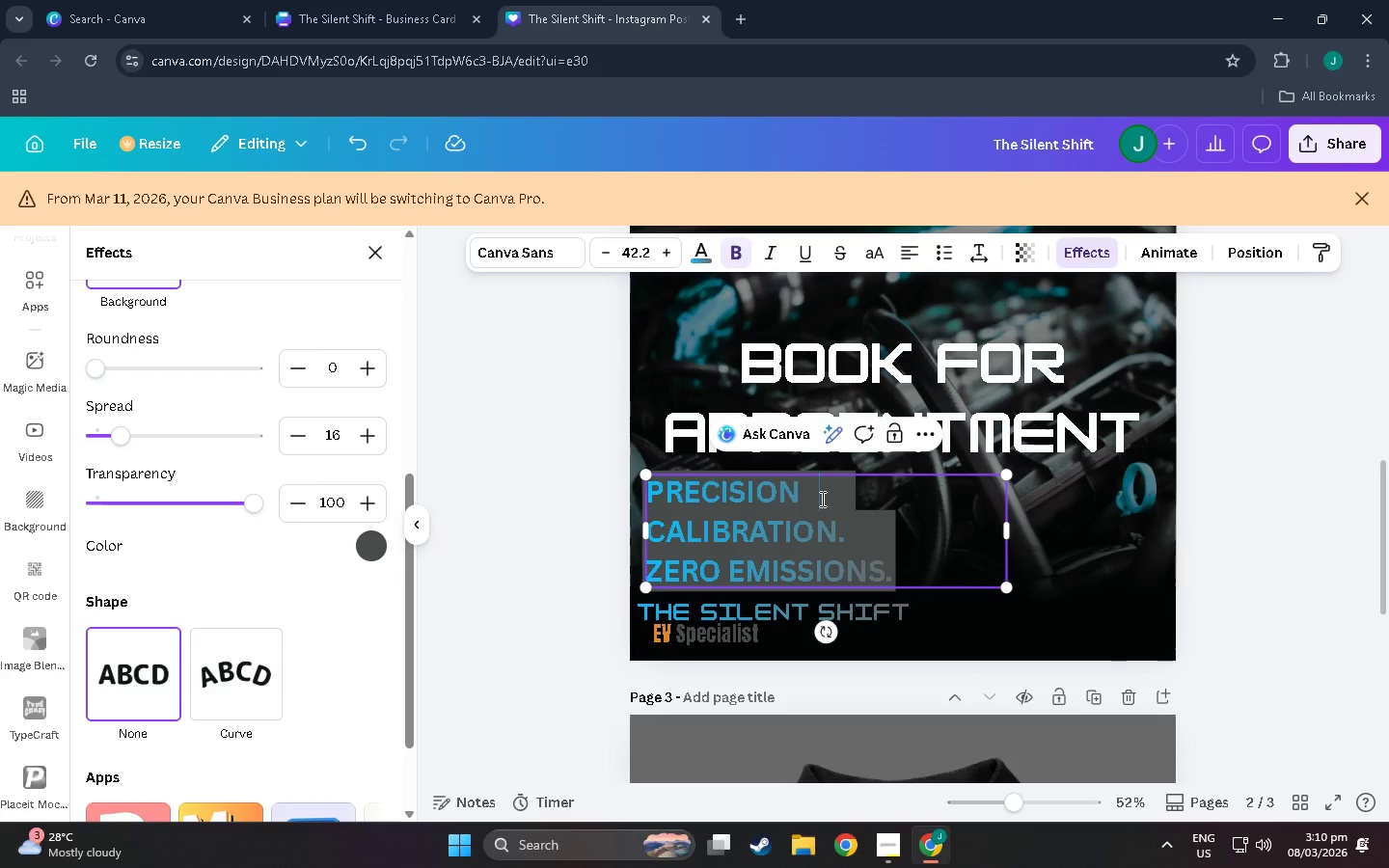 
key(Space)
 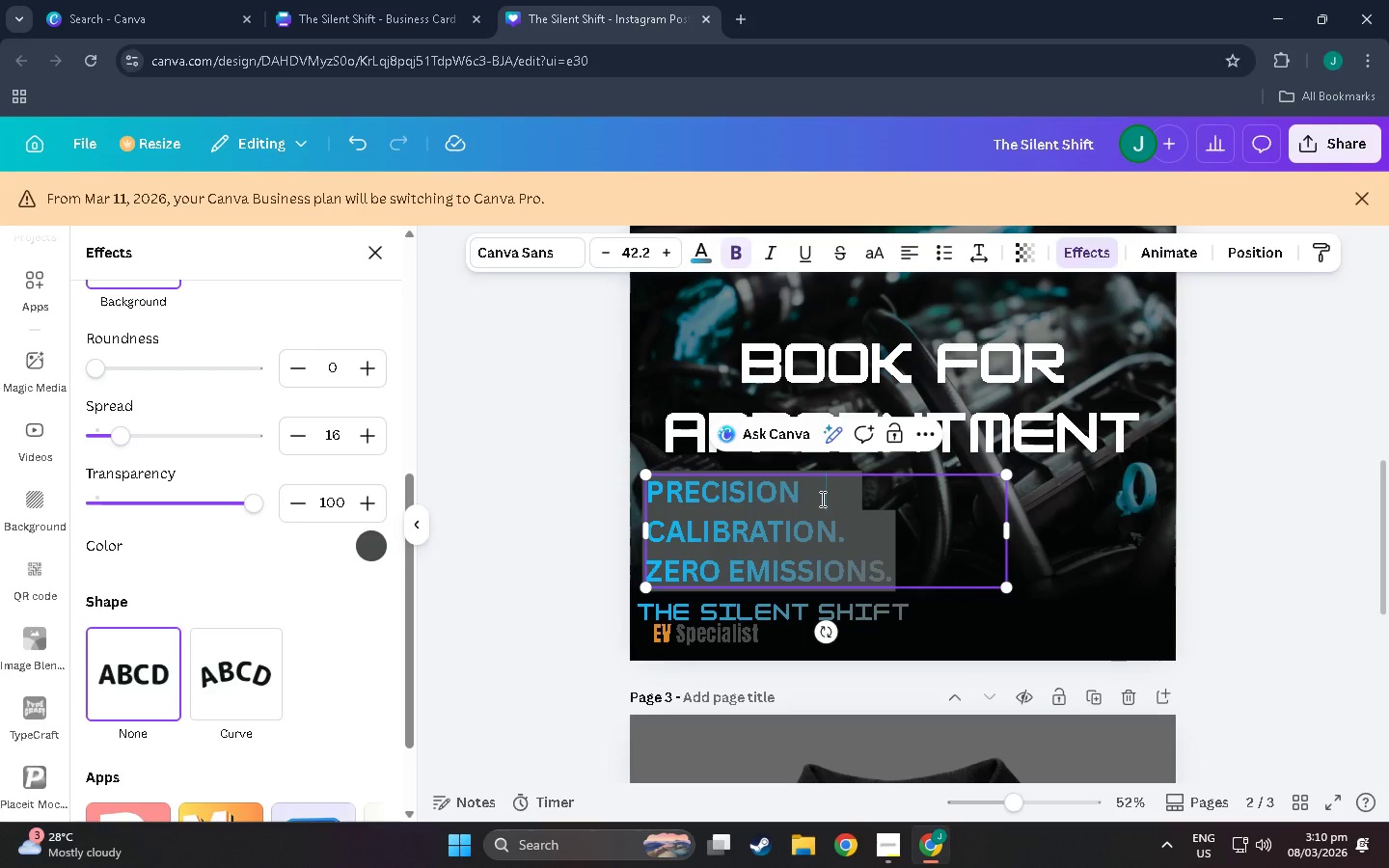 
key(Space)
 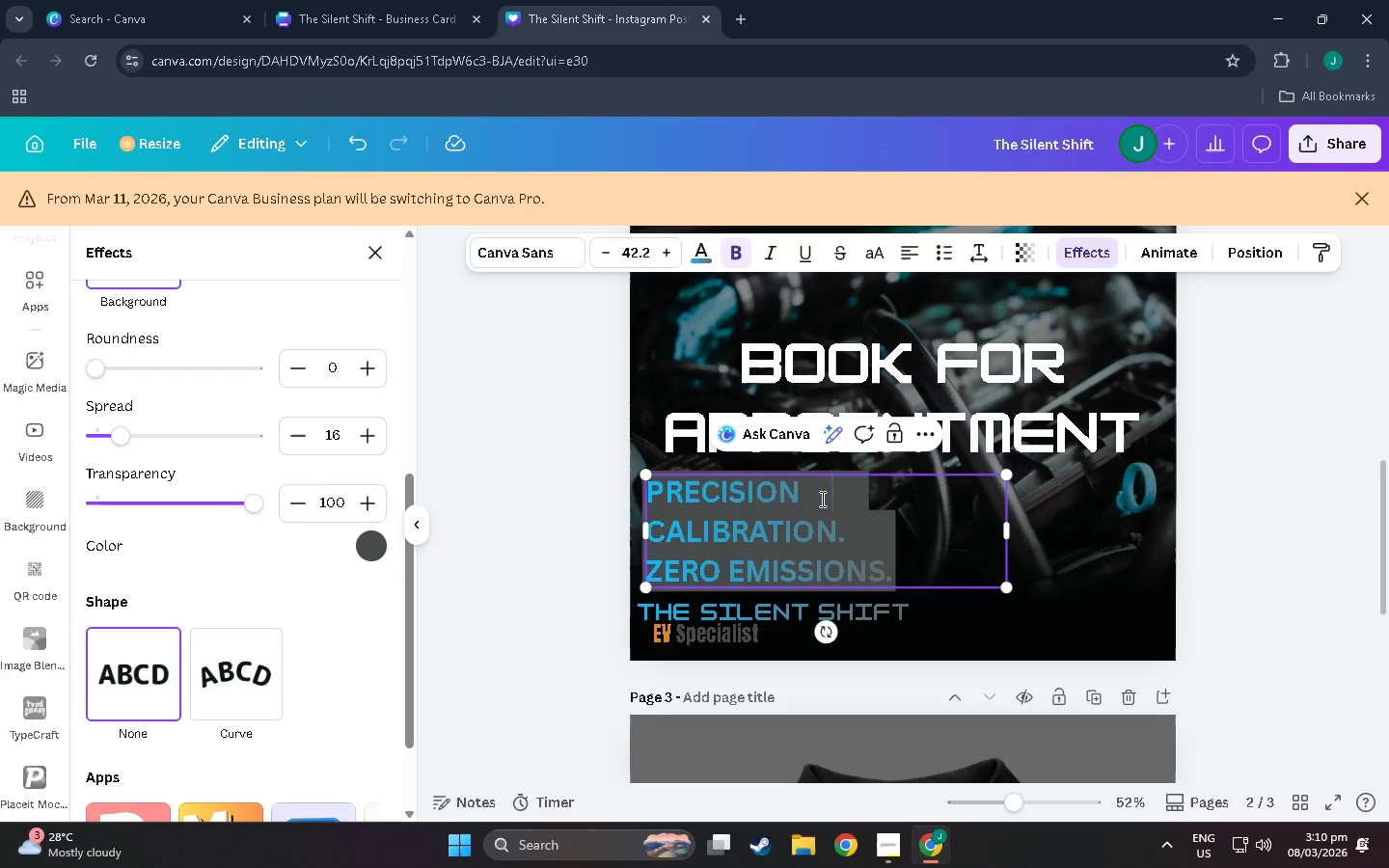 
key(Space)
 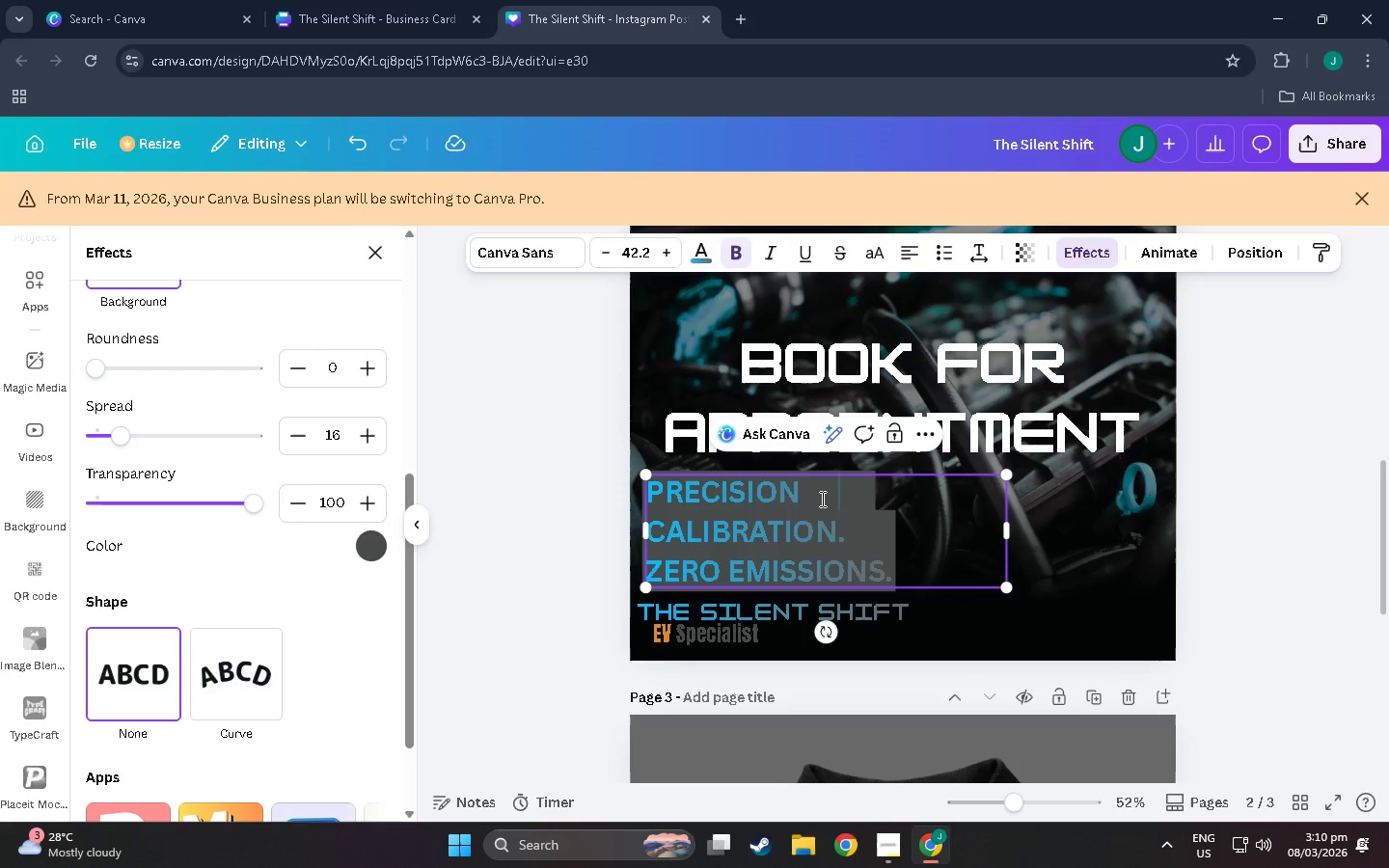 
key(Space)
 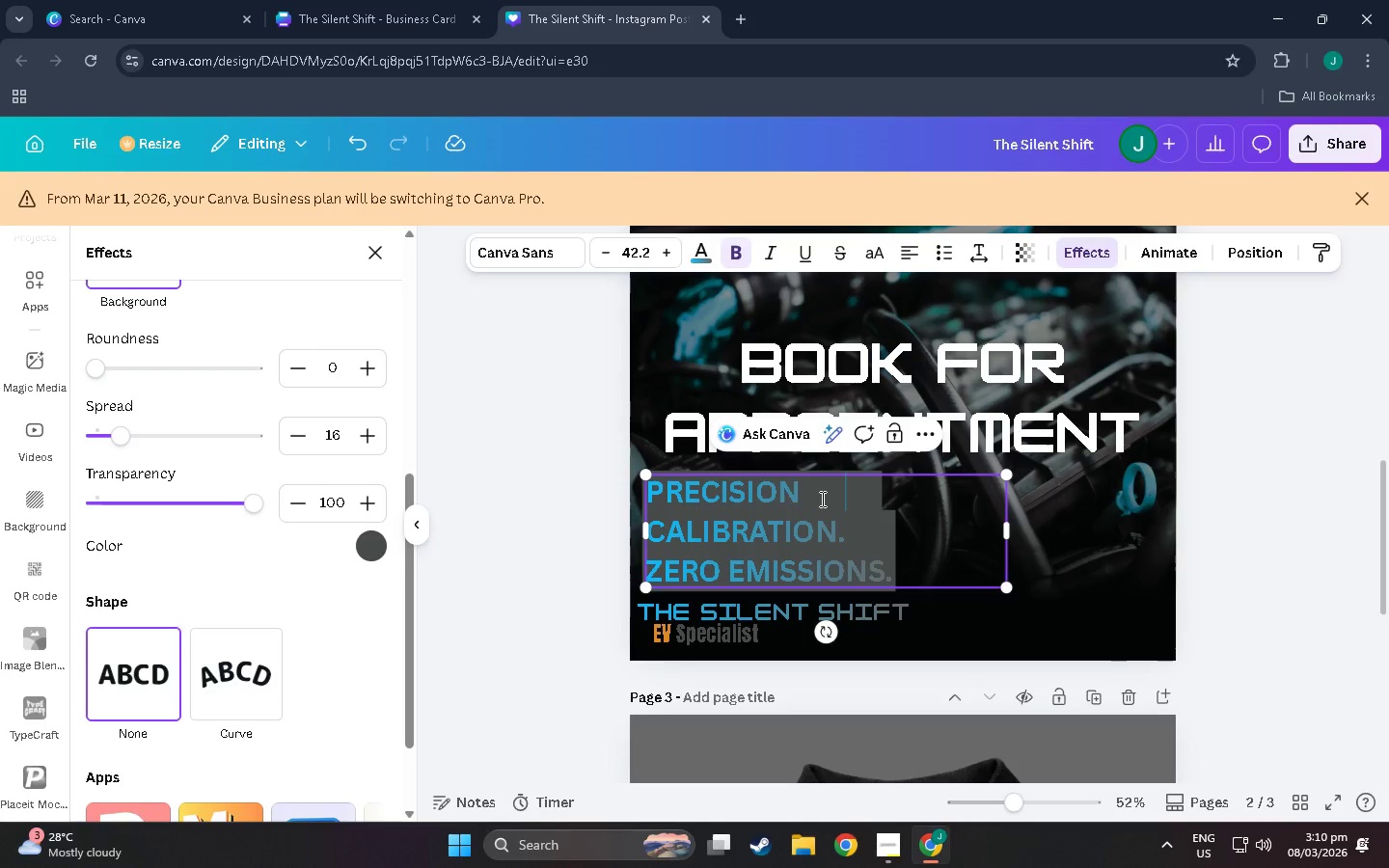 
key(Space)
 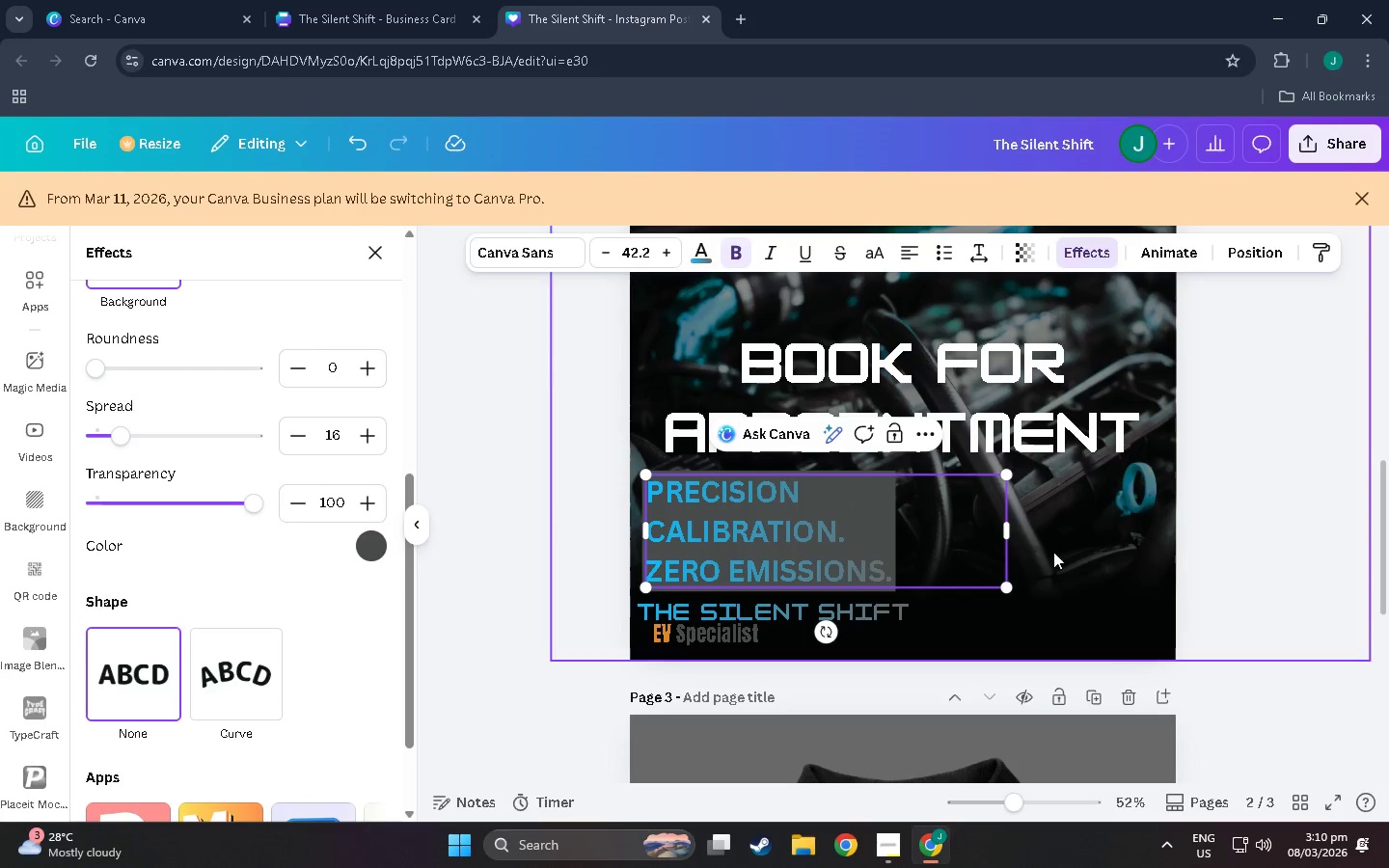 
left_click([1054, 552])
 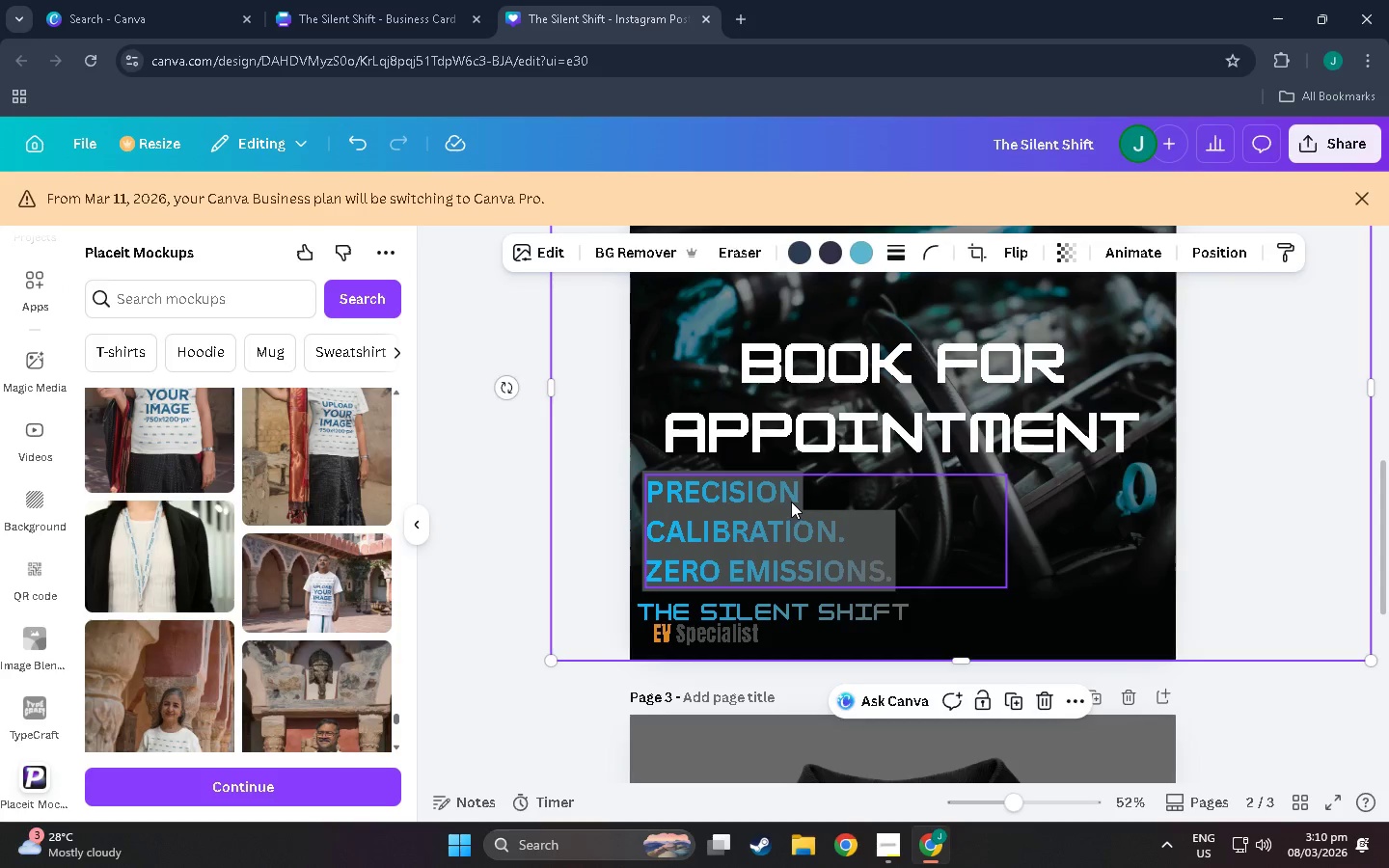 
double_click([791, 499])
 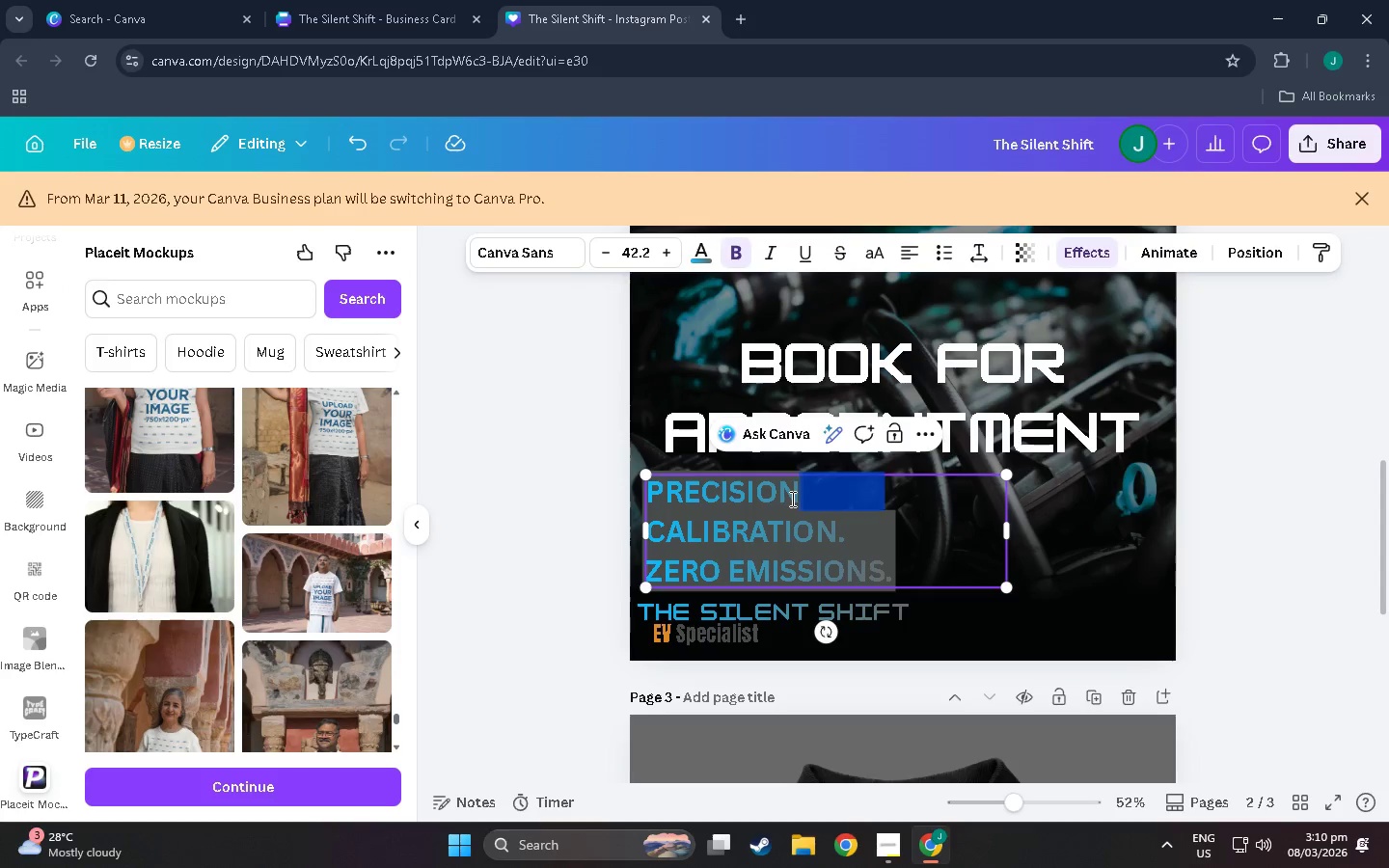 
triple_click([791, 499])
 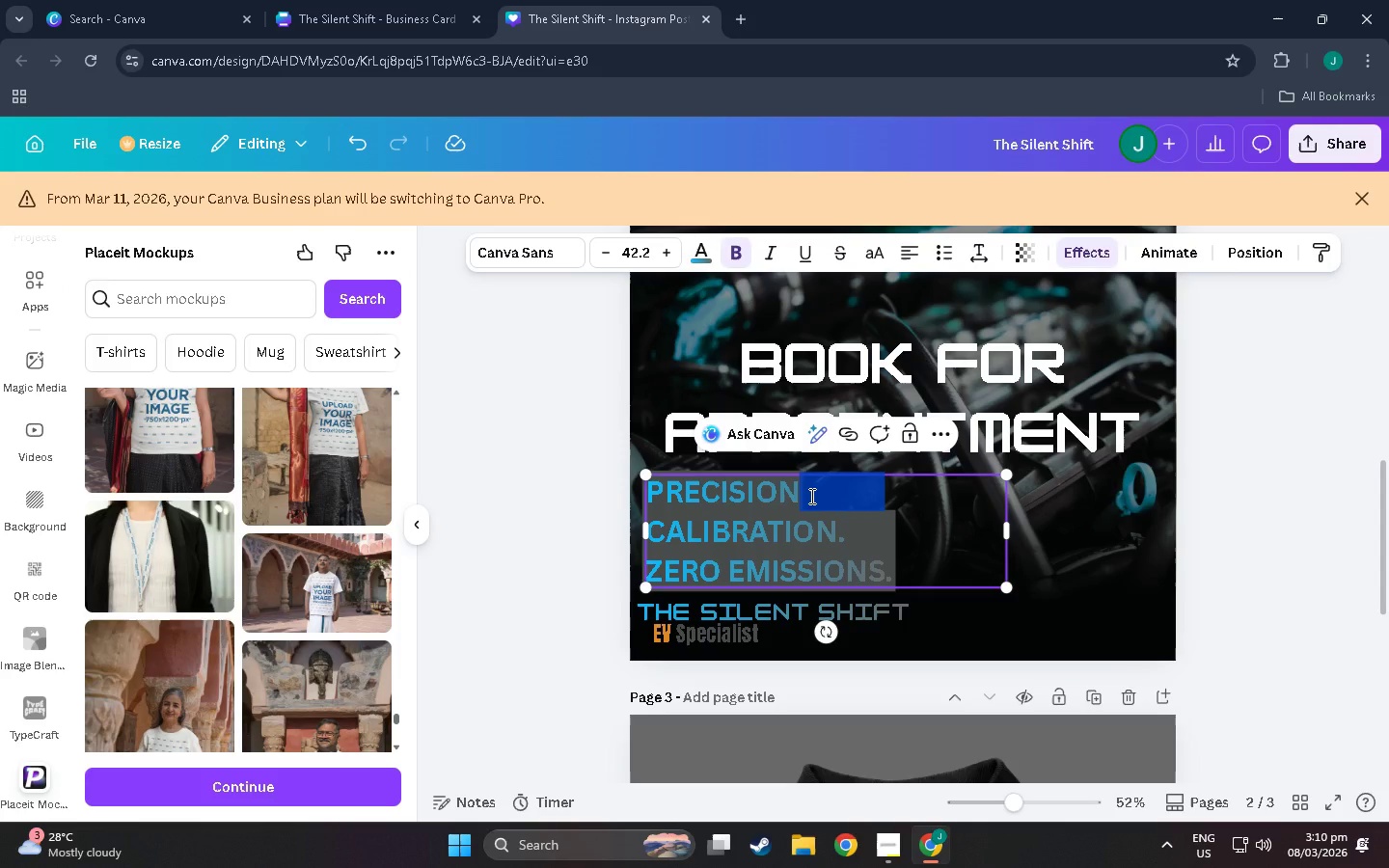 
left_click([810, 496])
 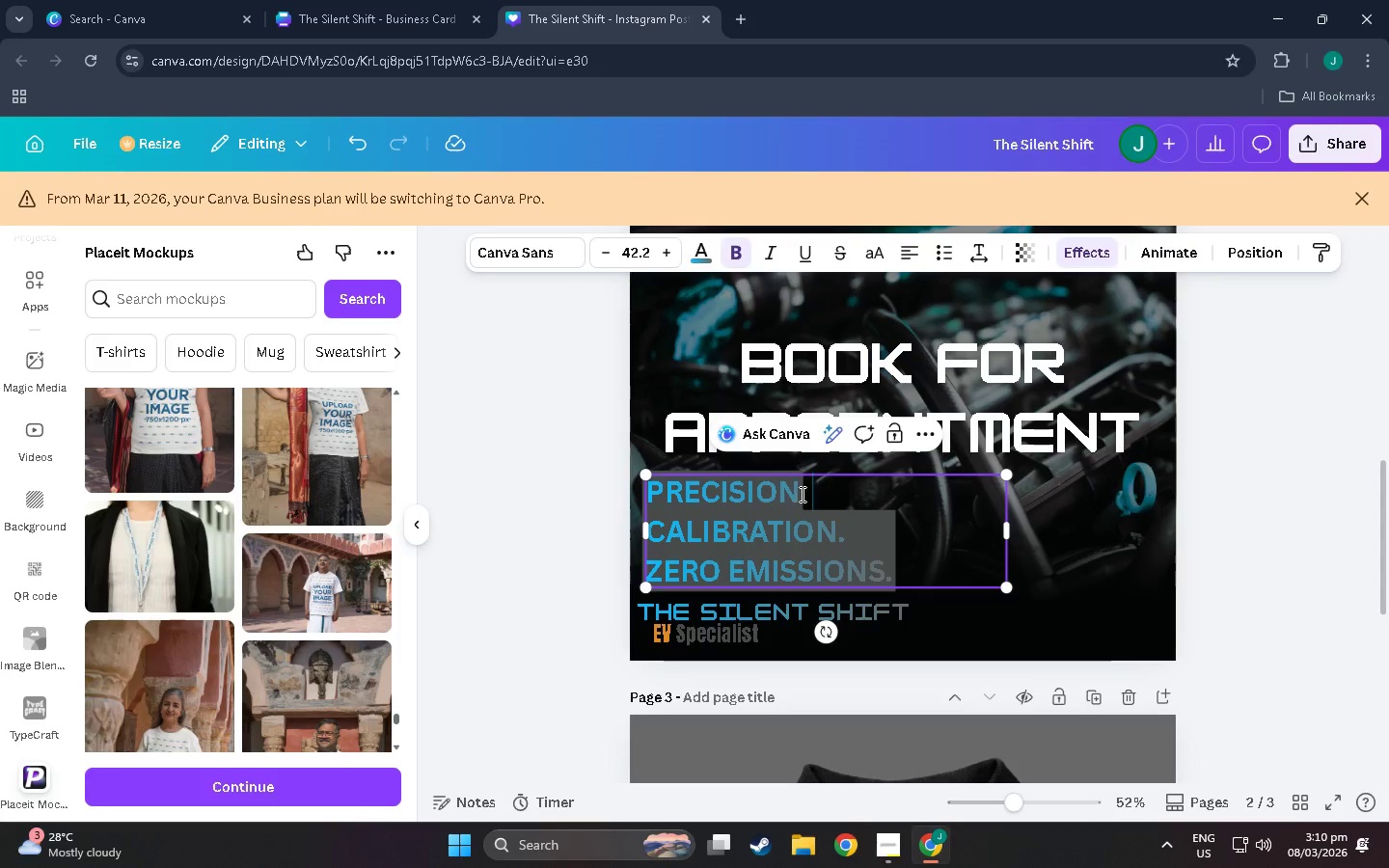 
left_click([799, 493])
 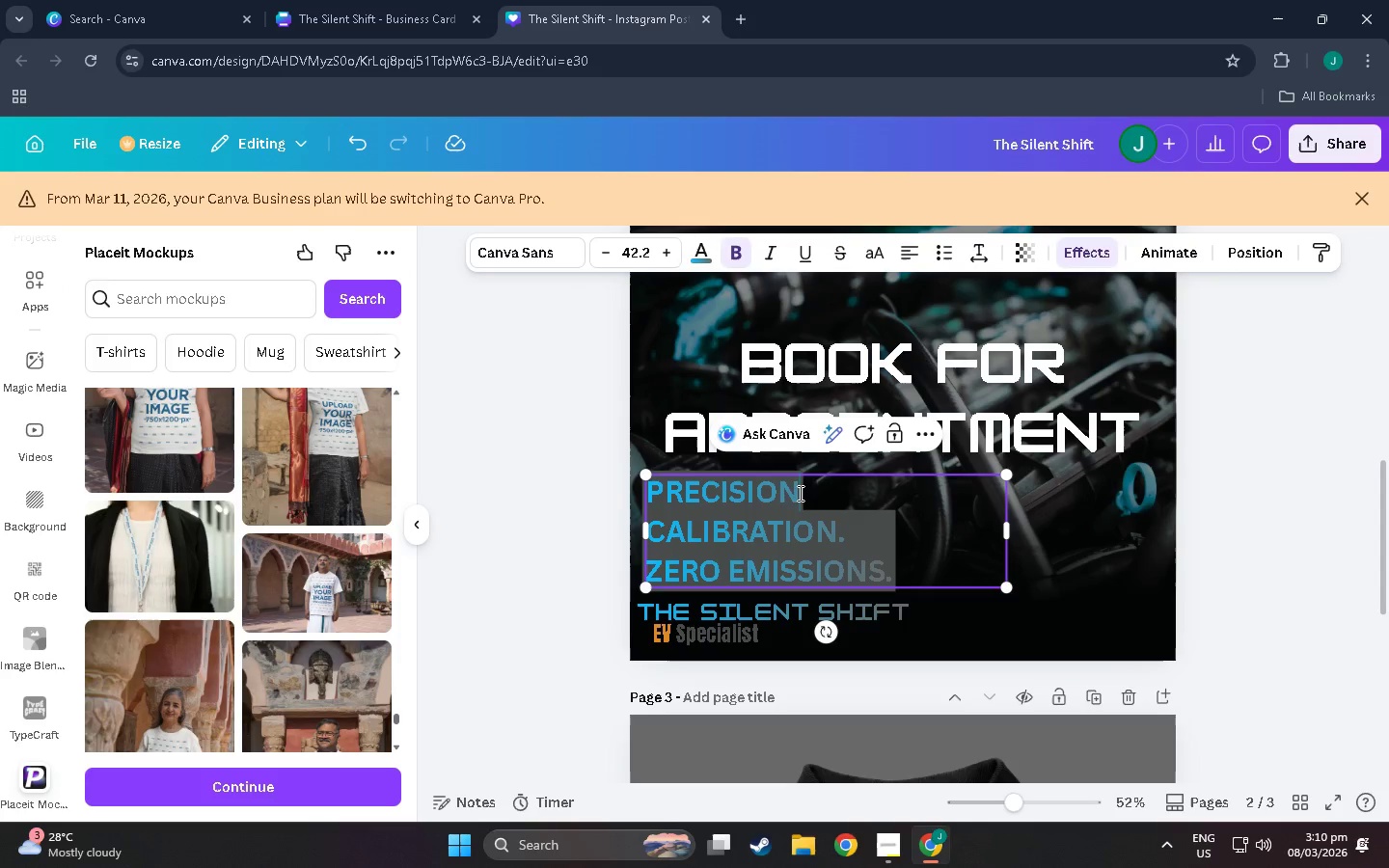 
key(Space)
 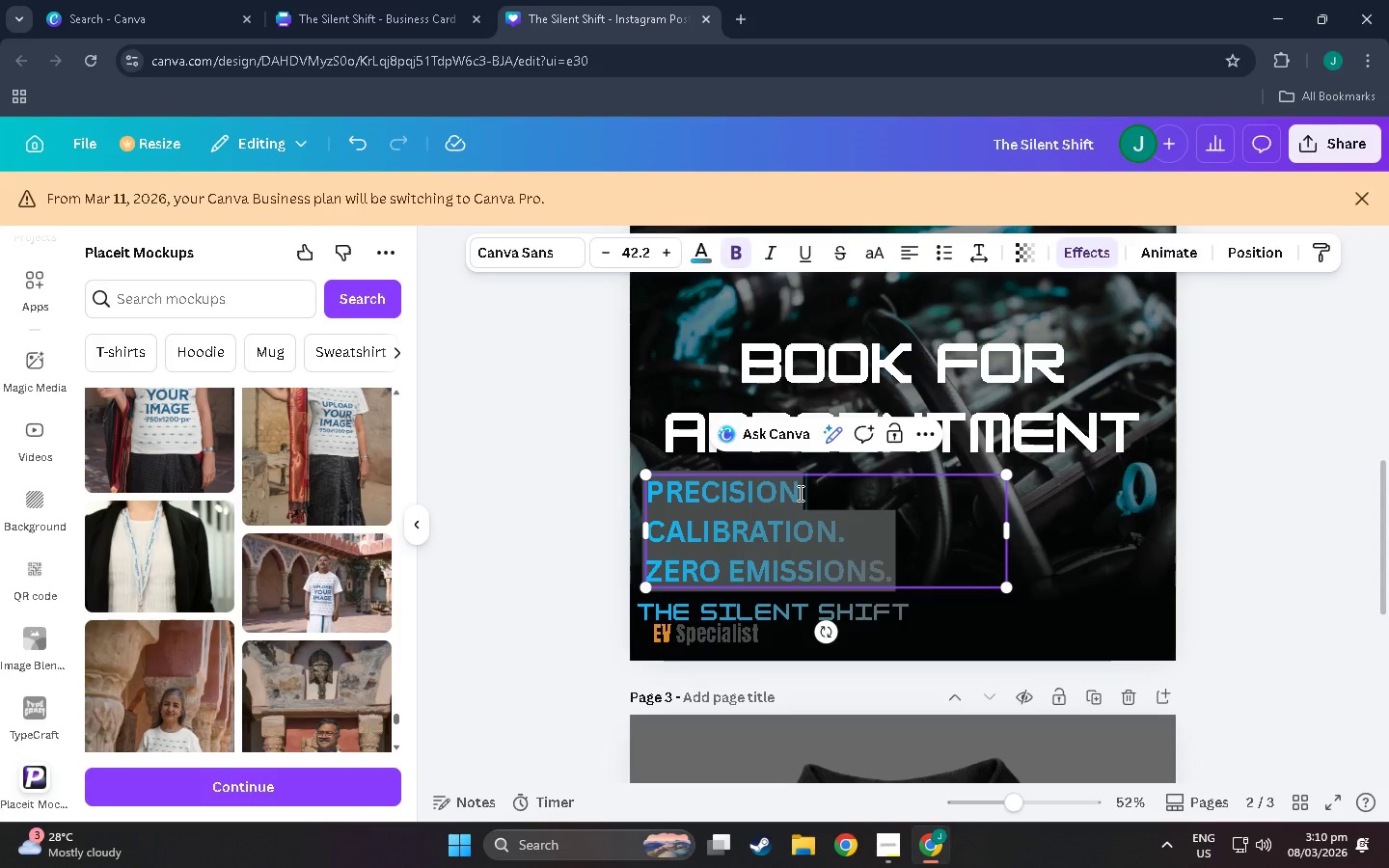 
key(Space)
 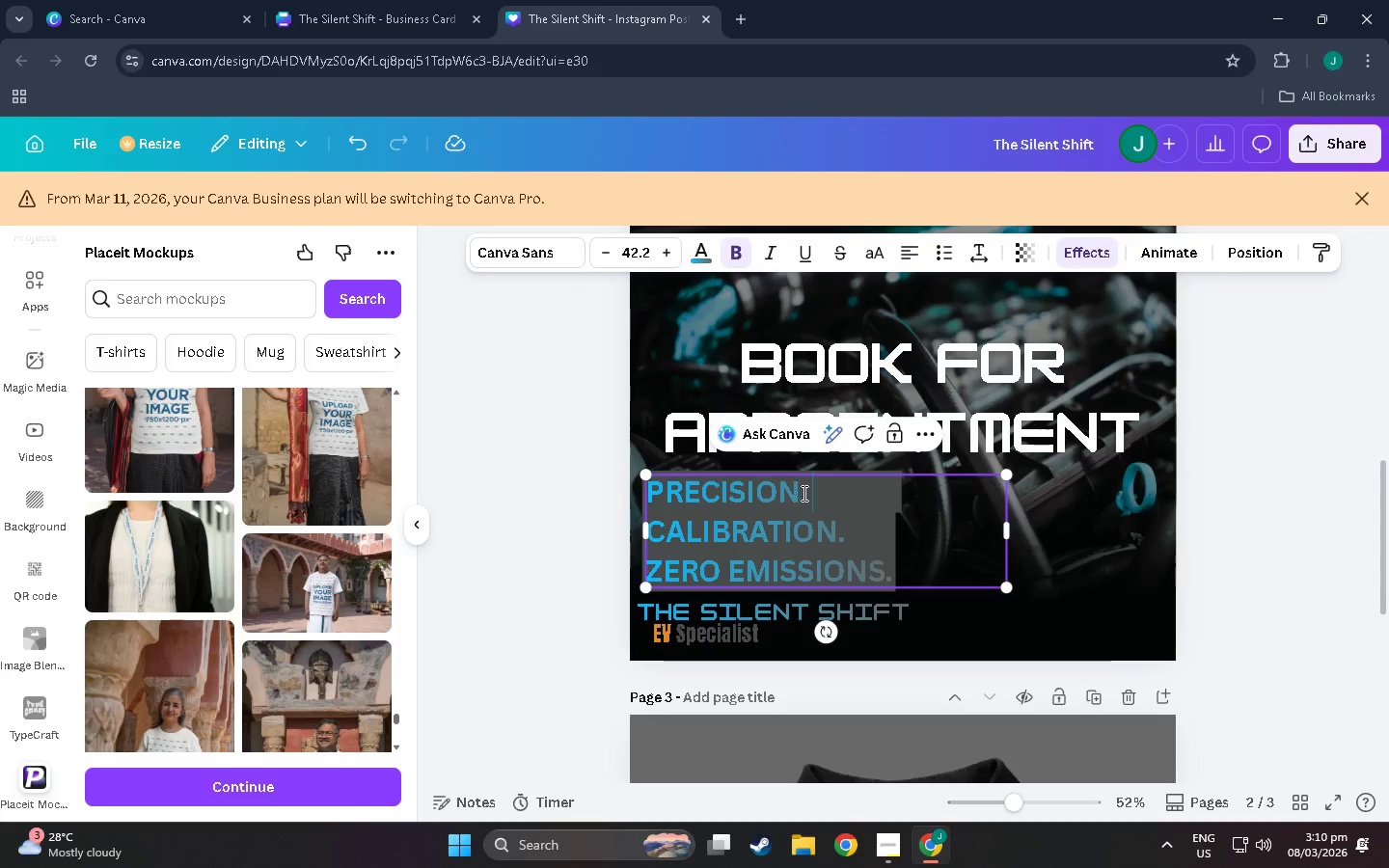 
key(Space)
 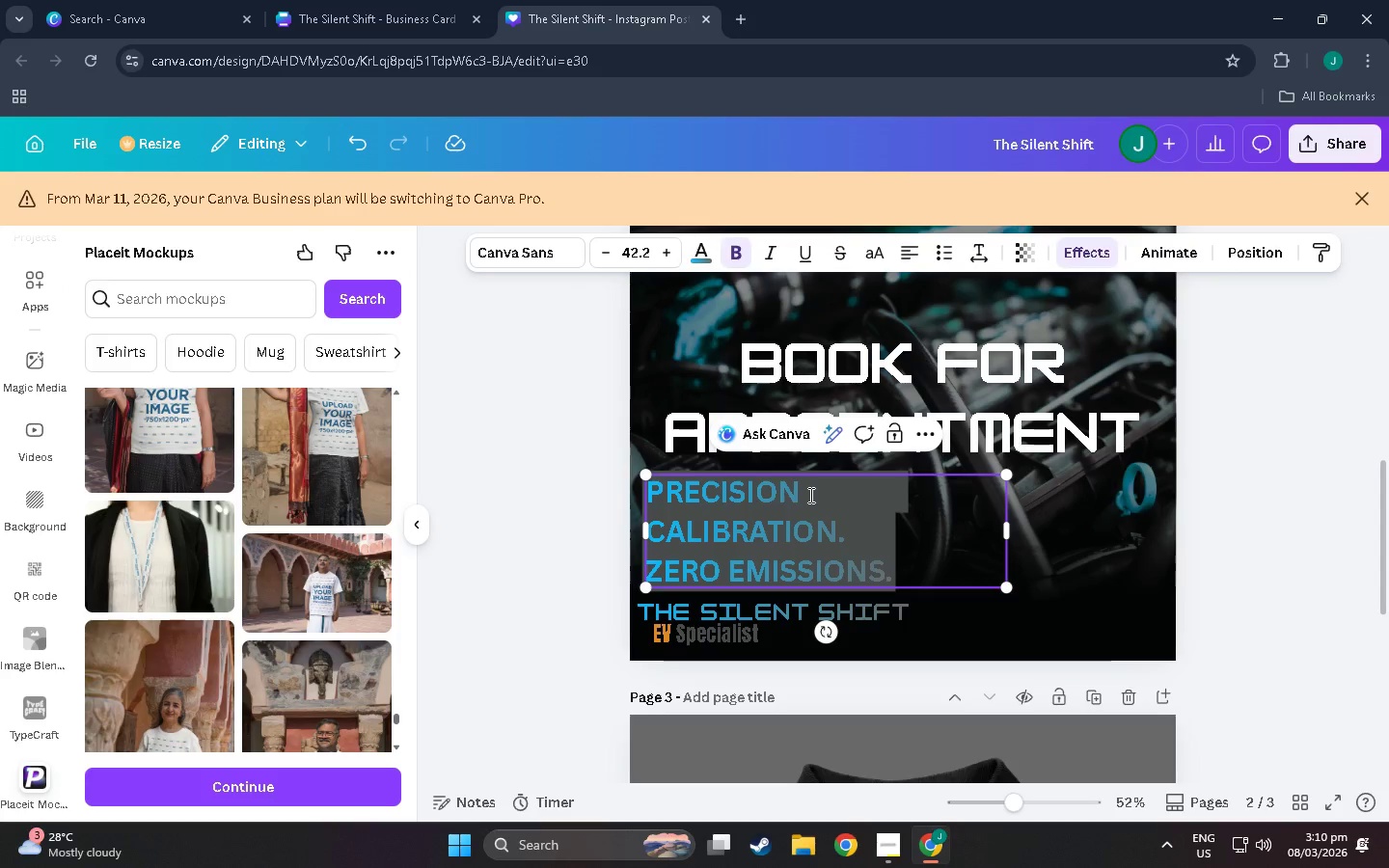 
key(Backspace)
 